 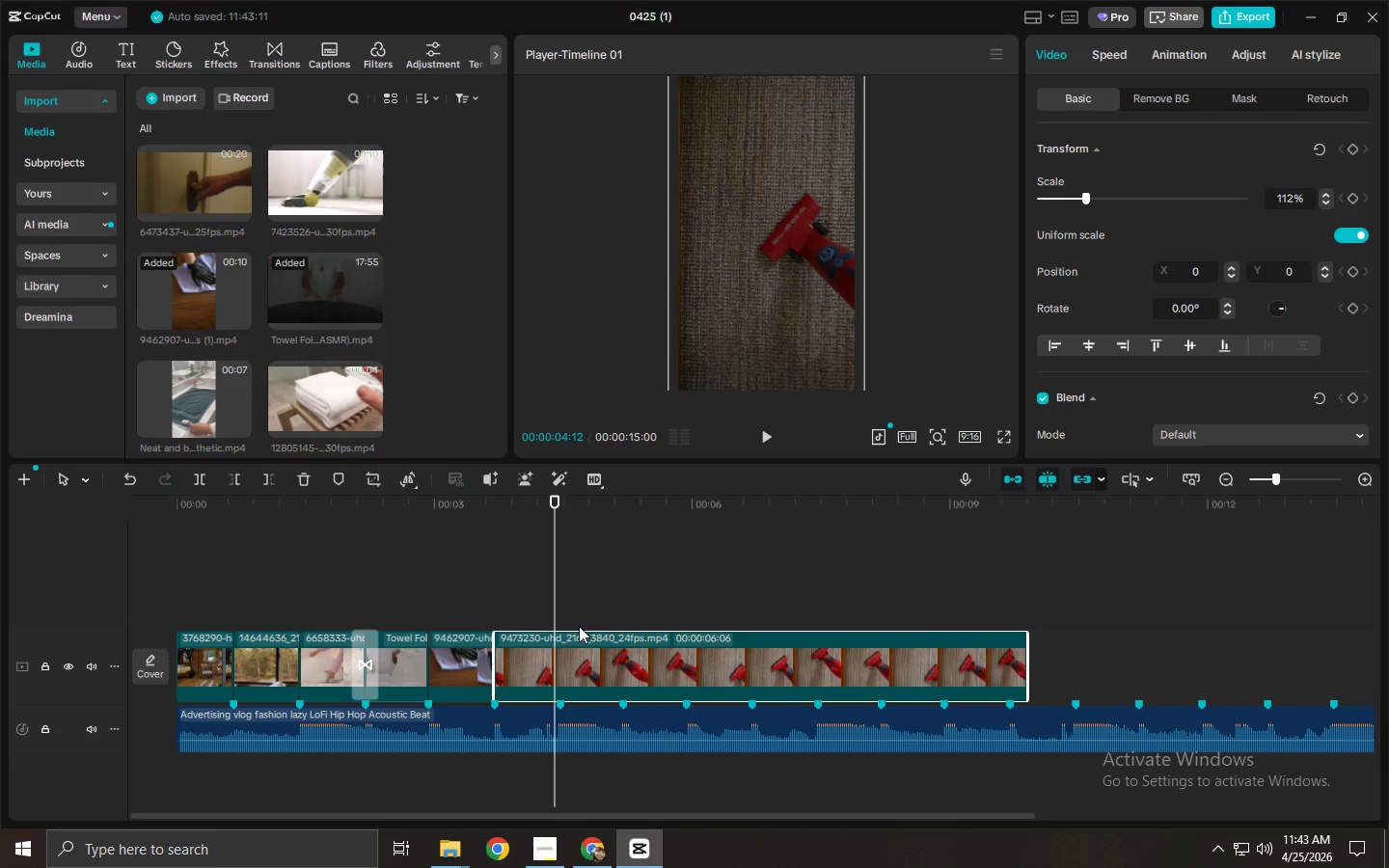 
left_click([447, 508])
 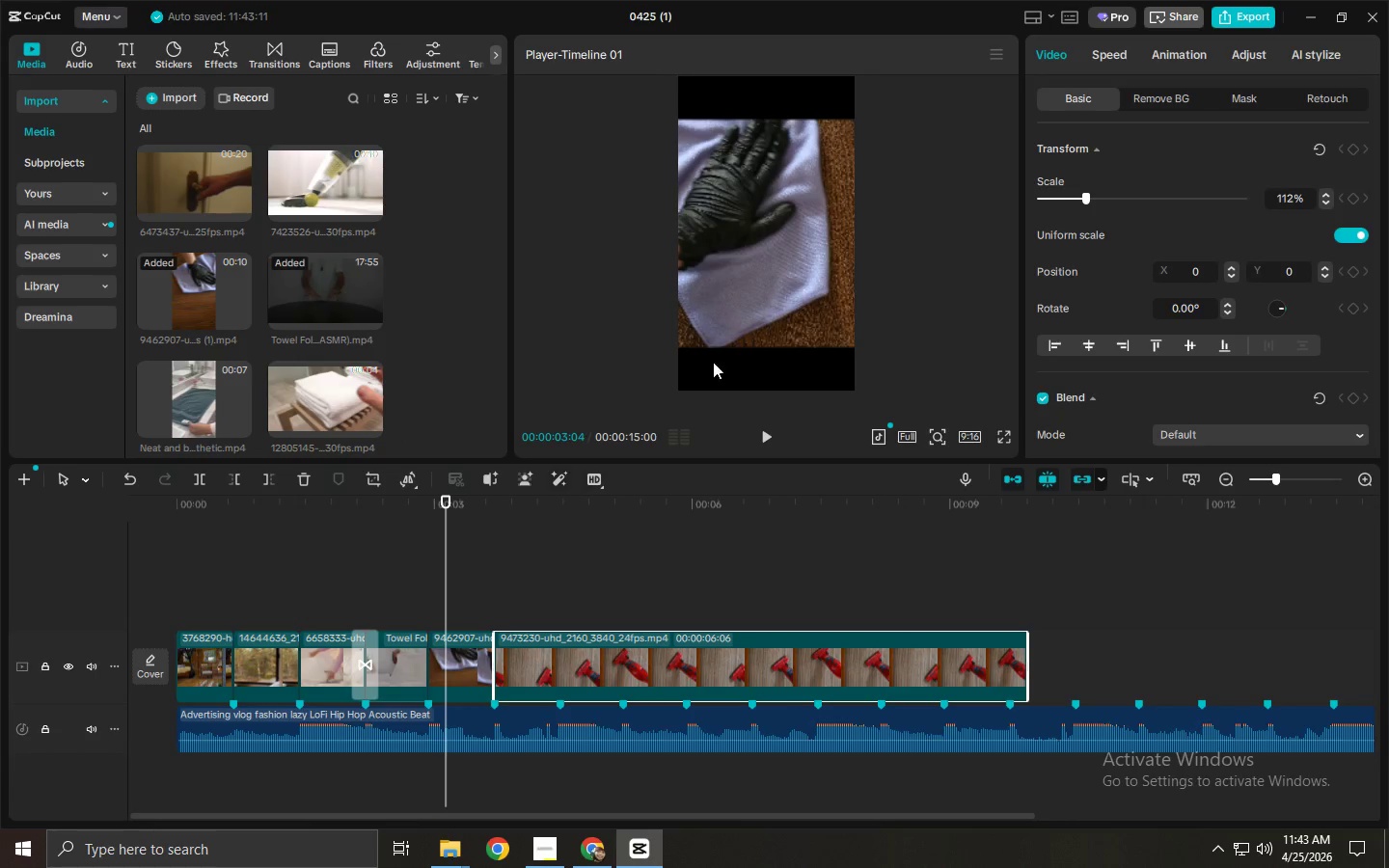 
left_click_drag(start_coordinate=[731, 298], to_coordinate=[735, 293])
 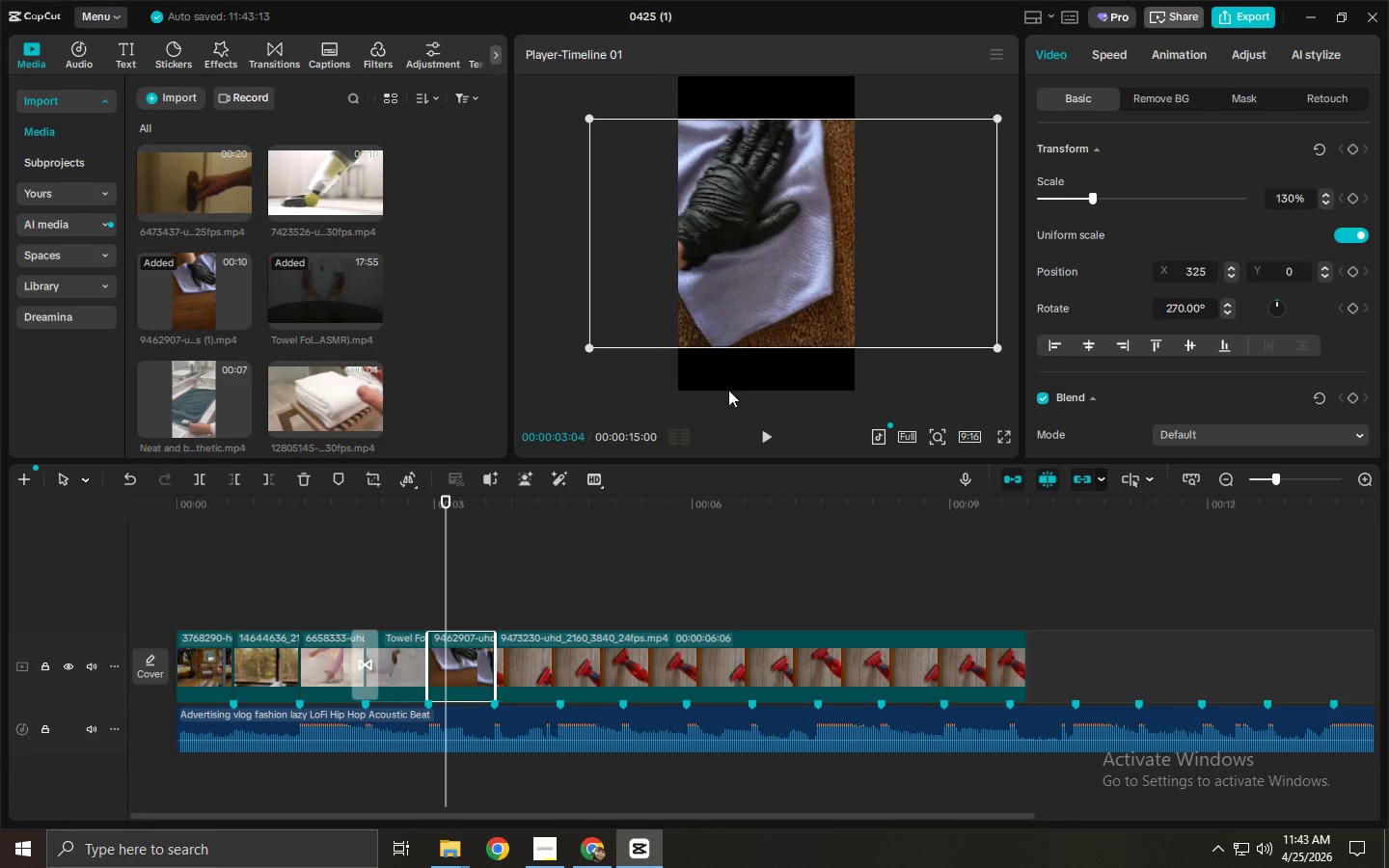 
left_click_drag(start_coordinate=[766, 321], to_coordinate=[640, 340])
 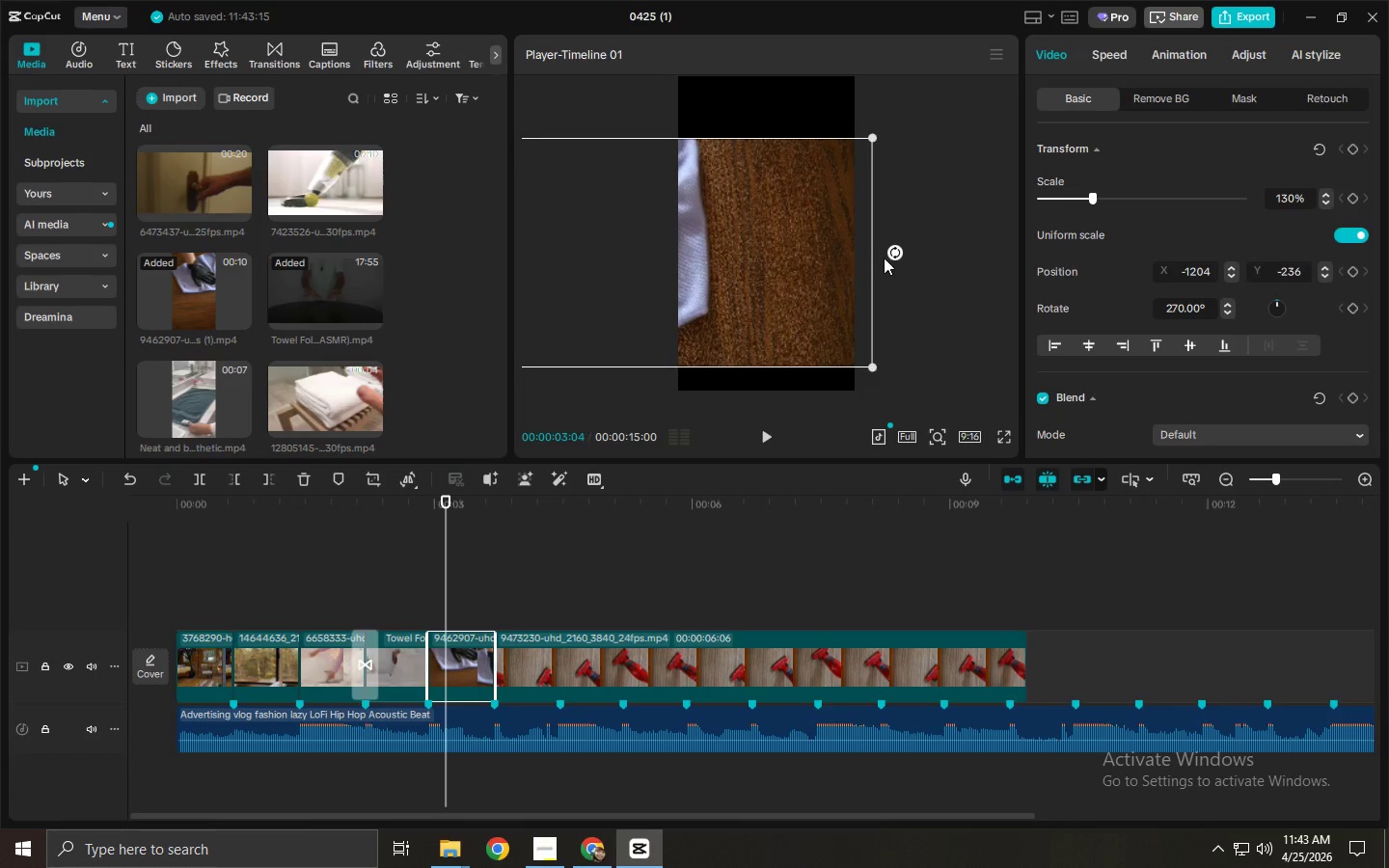 
left_click_drag(start_coordinate=[893, 255], to_coordinate=[679, 65])
 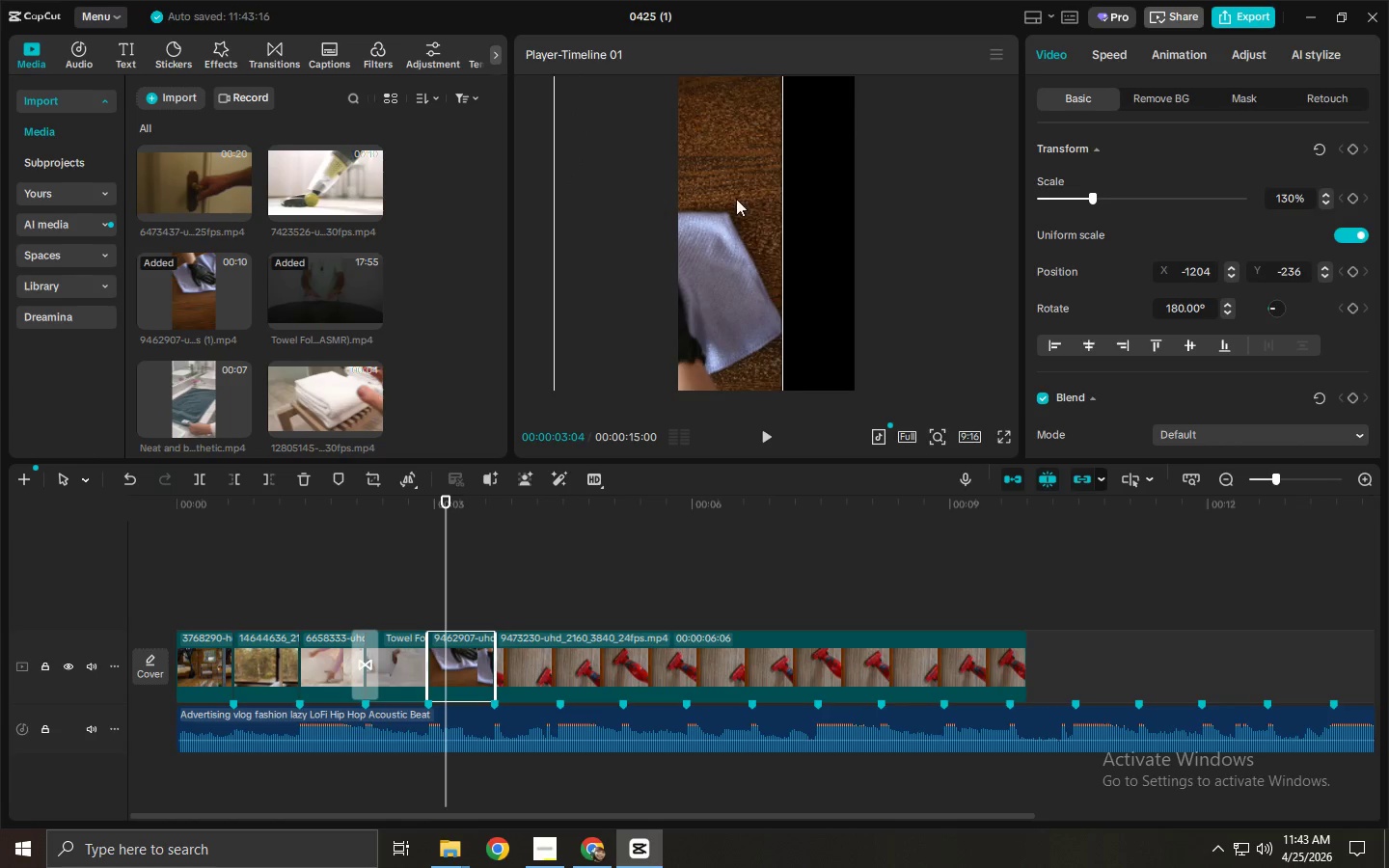 
left_click_drag(start_coordinate=[736, 198], to_coordinate=[776, 269])
 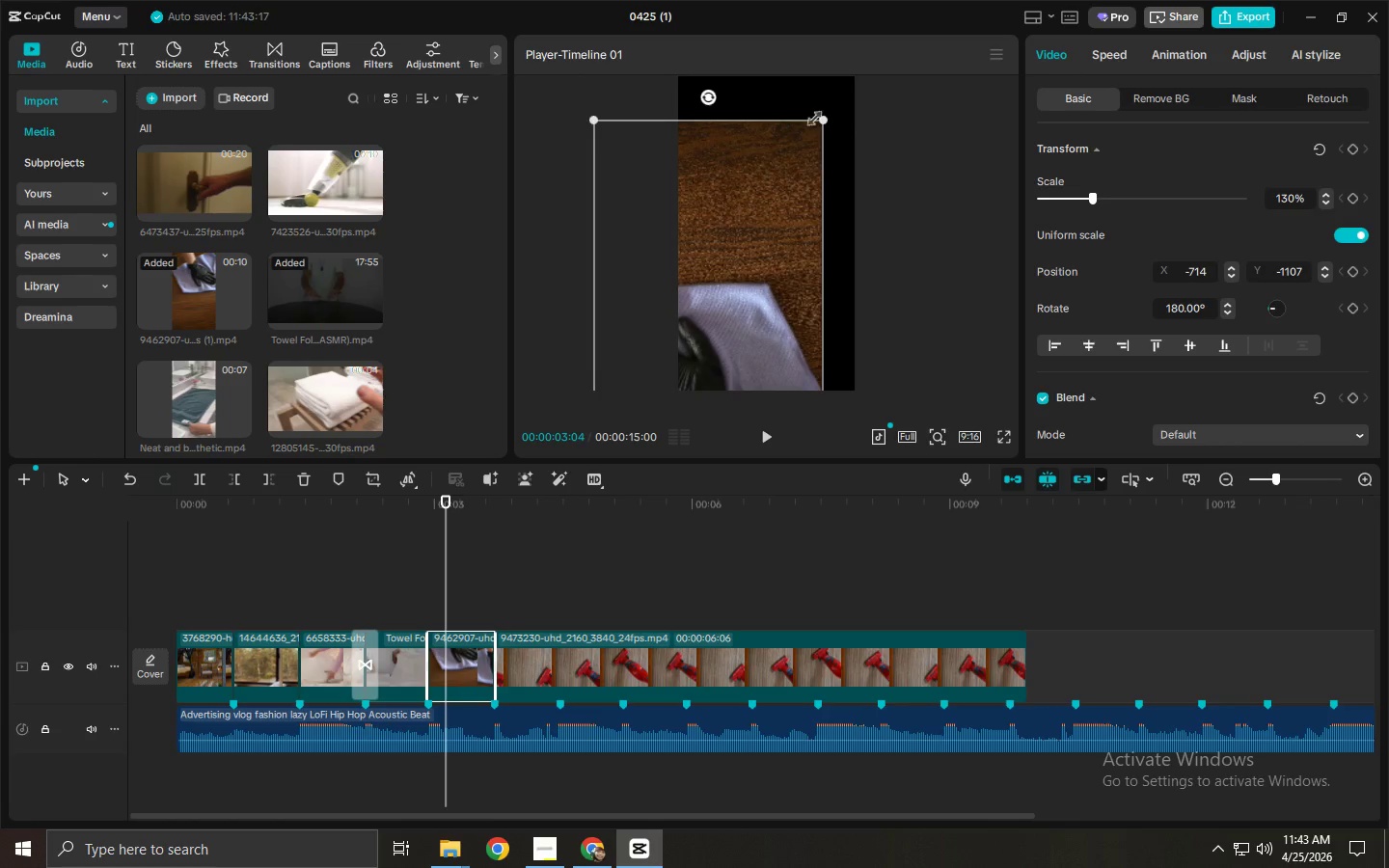 
left_click_drag(start_coordinate=[822, 120], to_coordinate=[775, 219])
 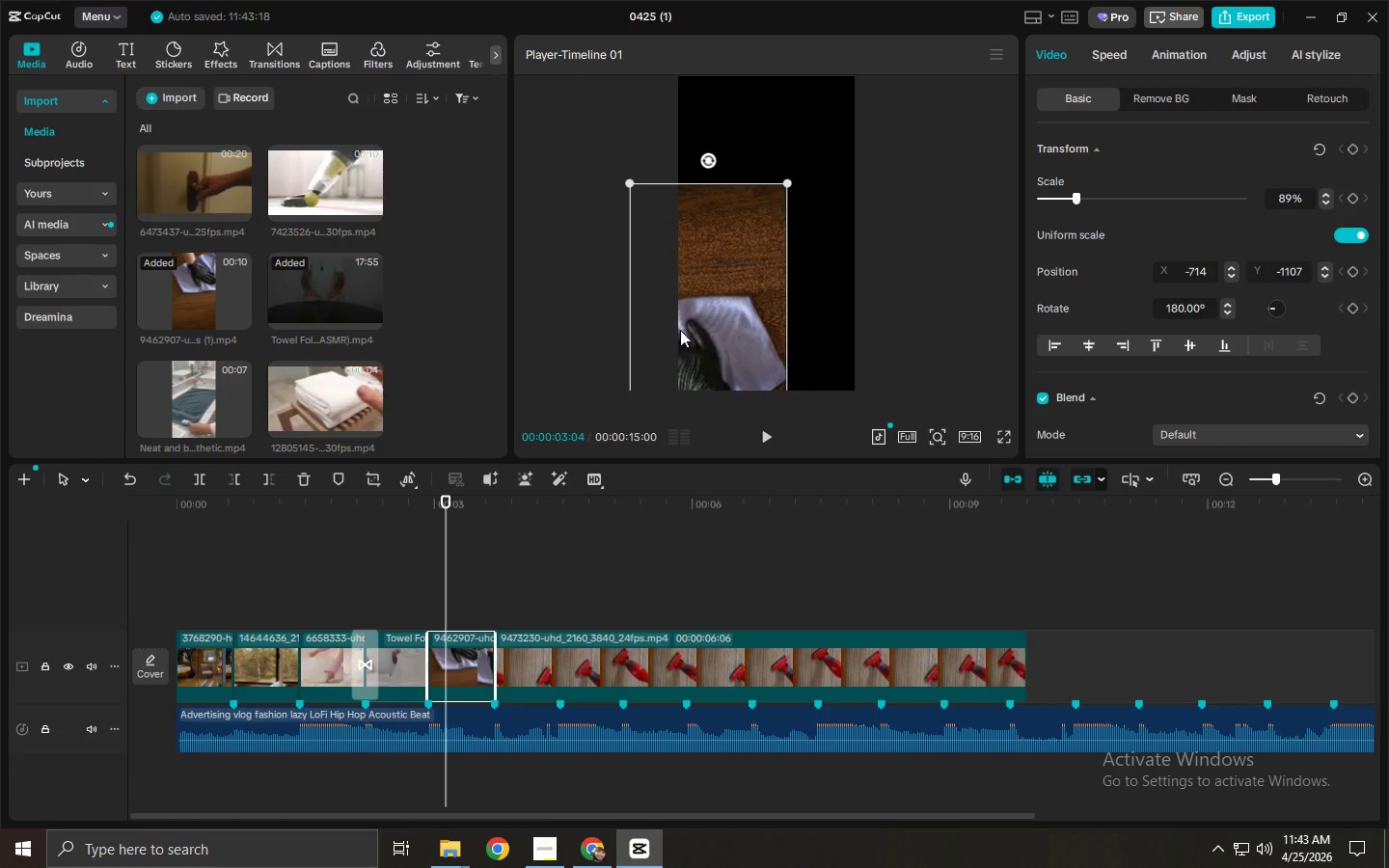 
left_click_drag(start_coordinate=[671, 336], to_coordinate=[735, 251])
 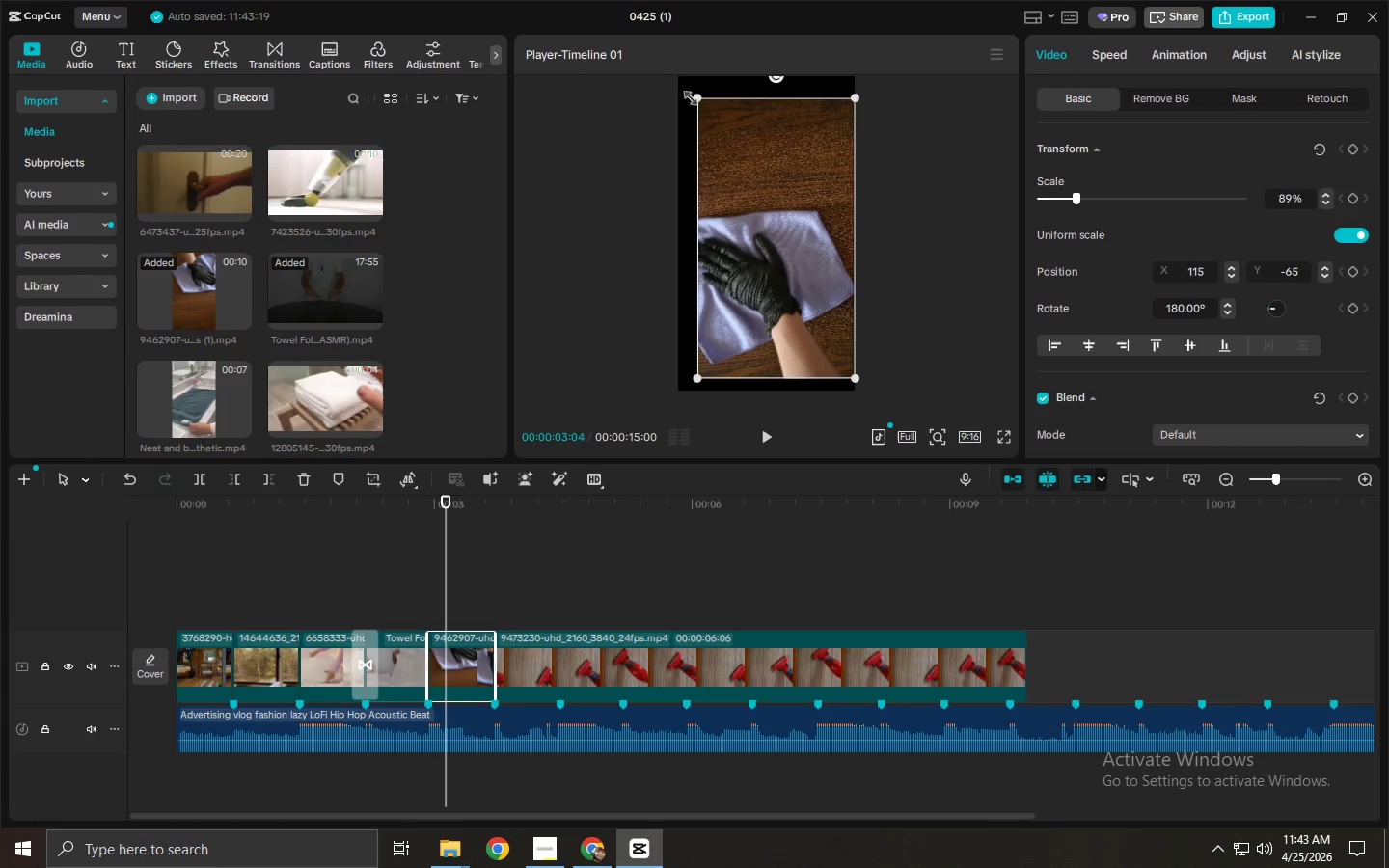 
left_click_drag(start_coordinate=[695, 101], to_coordinate=[654, 76])
 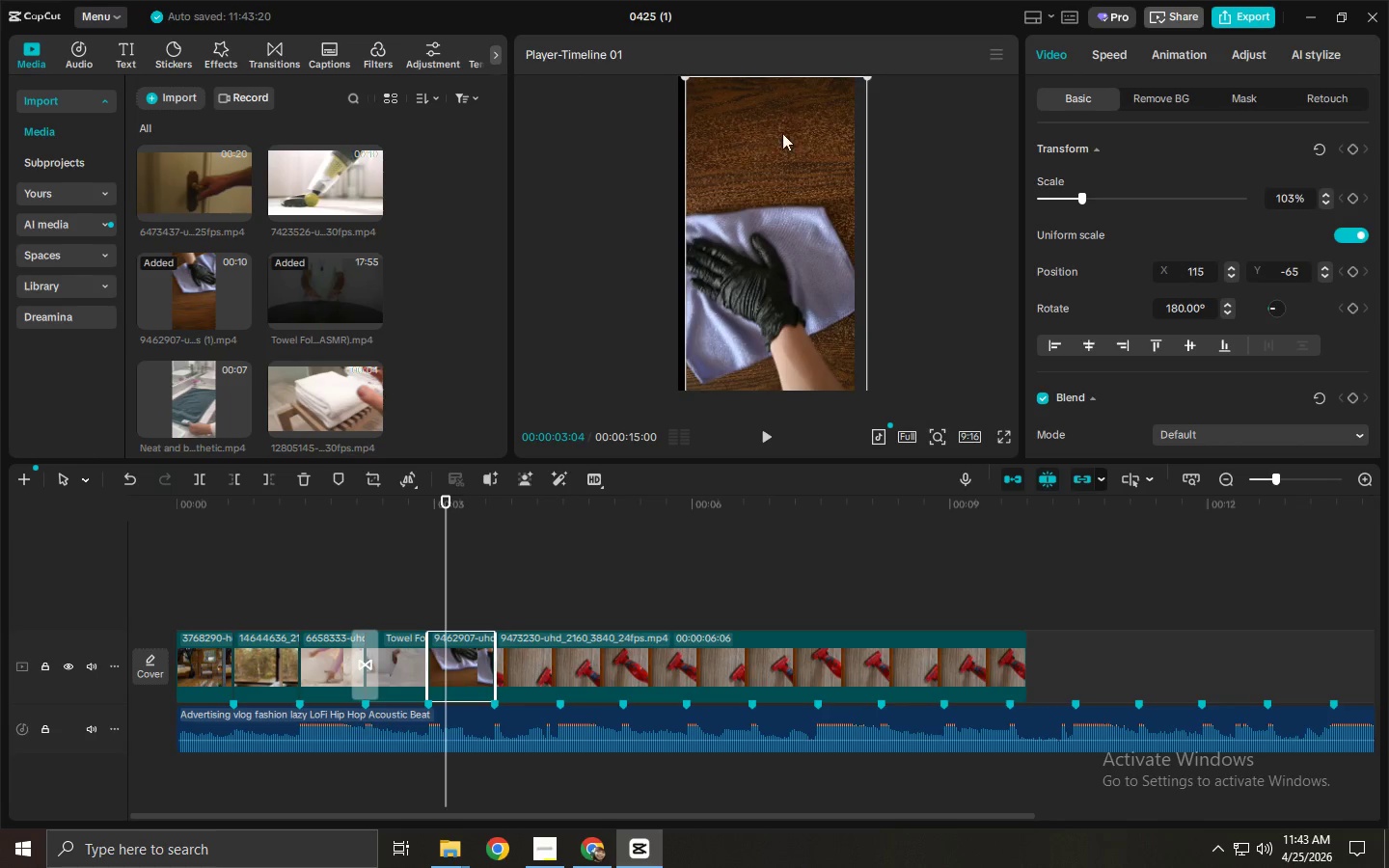 
left_click_drag(start_coordinate=[782, 133], to_coordinate=[770, 135])
 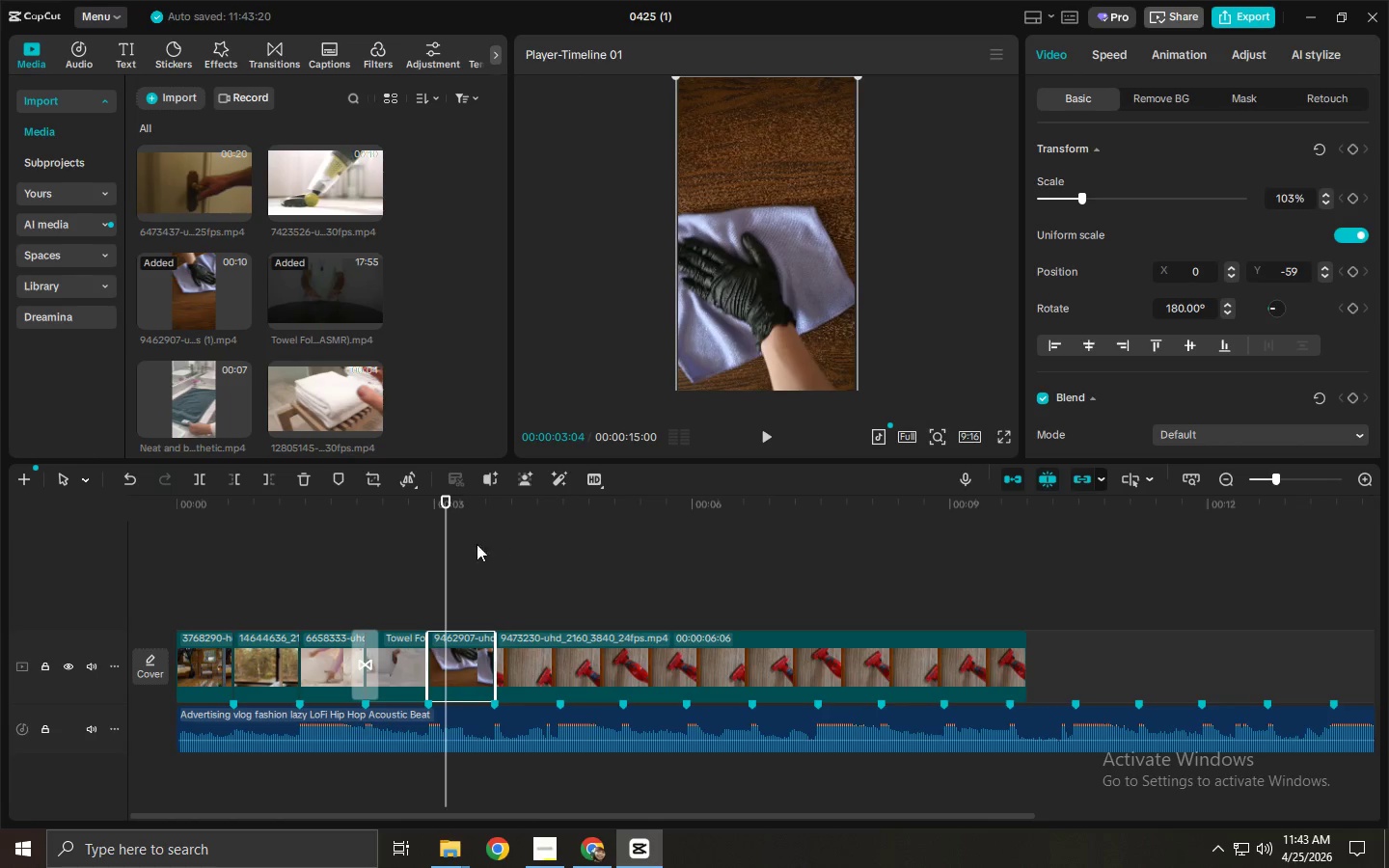 
left_click([414, 521])
 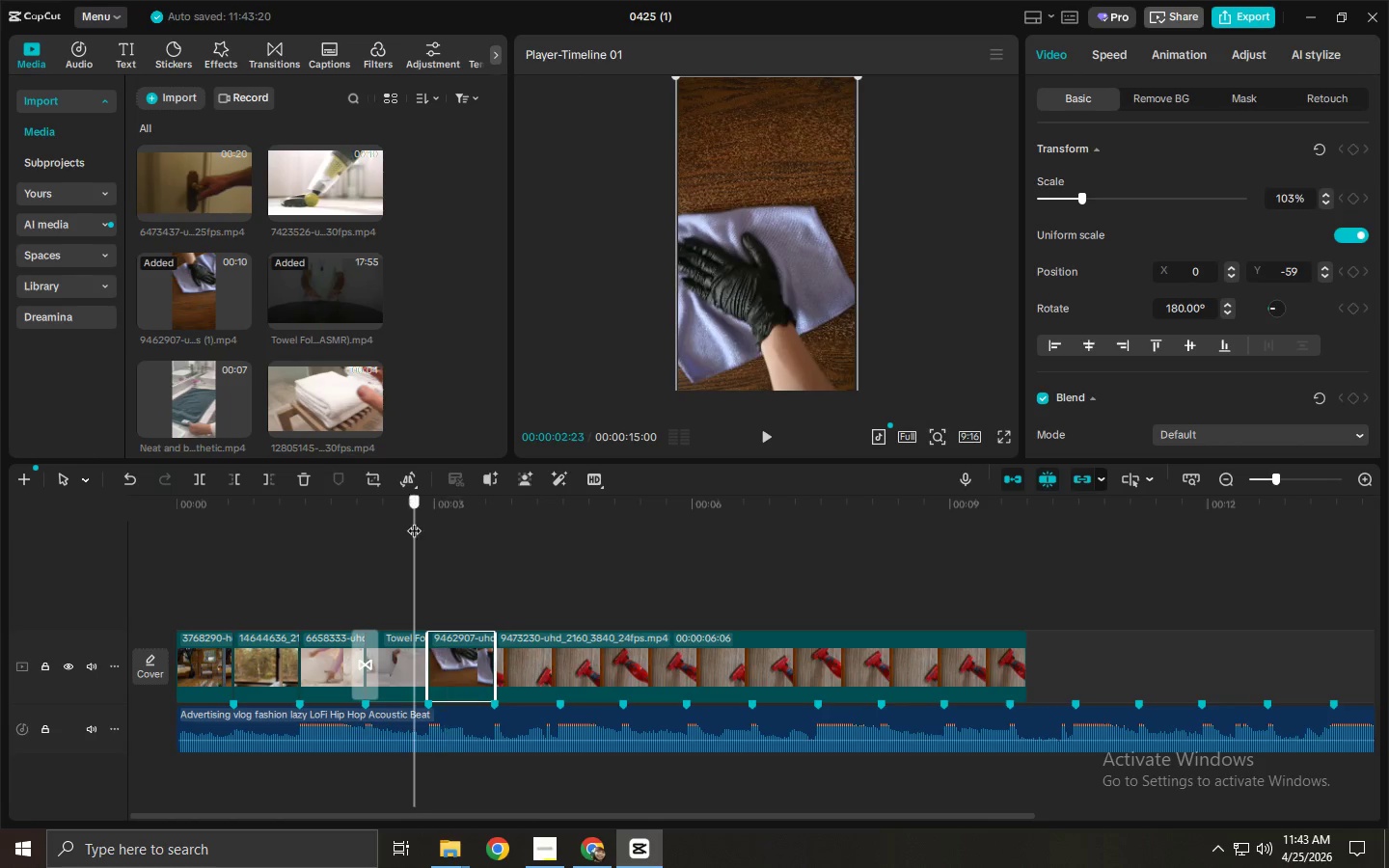 
key(Space)
 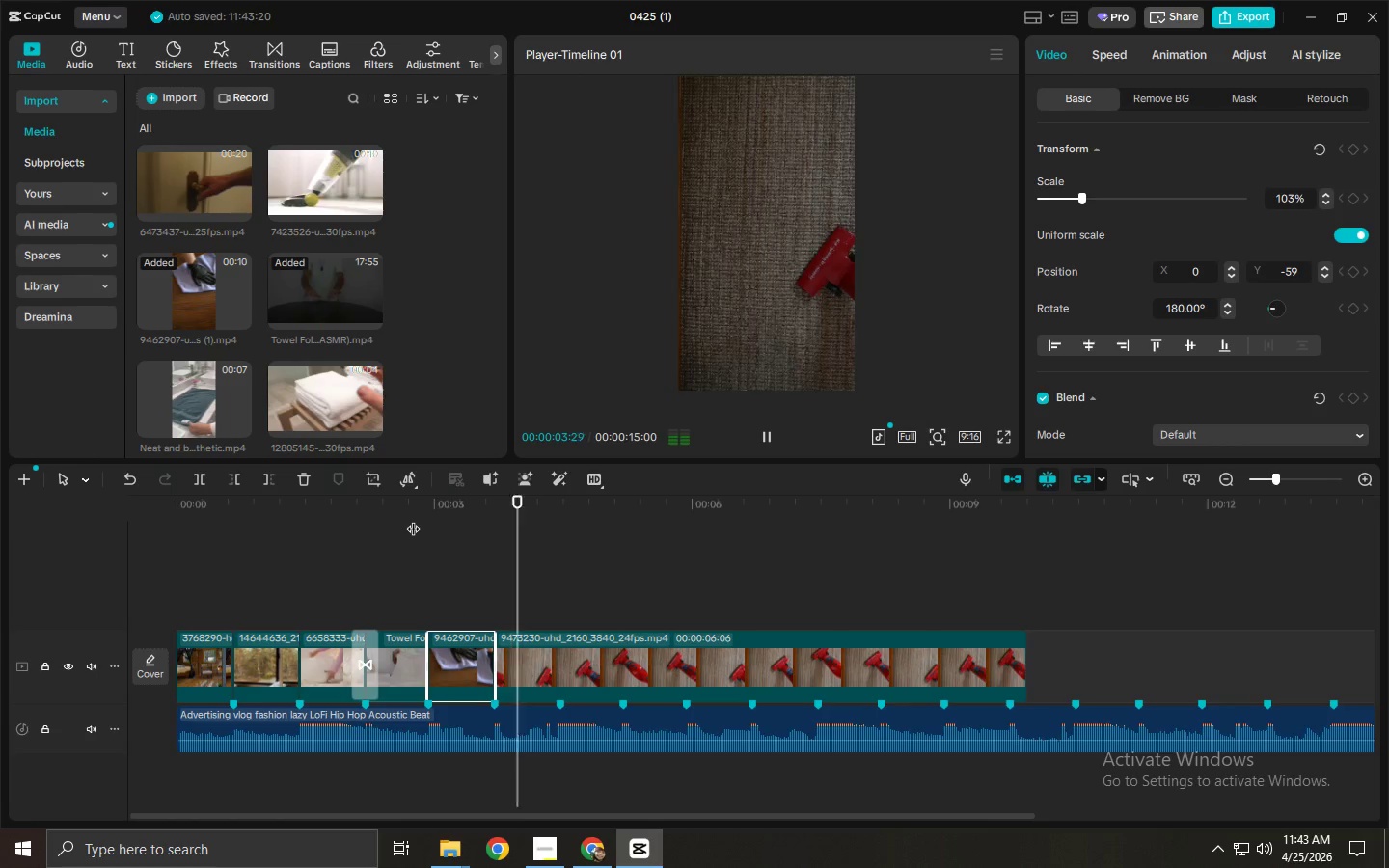 
key(Space)
 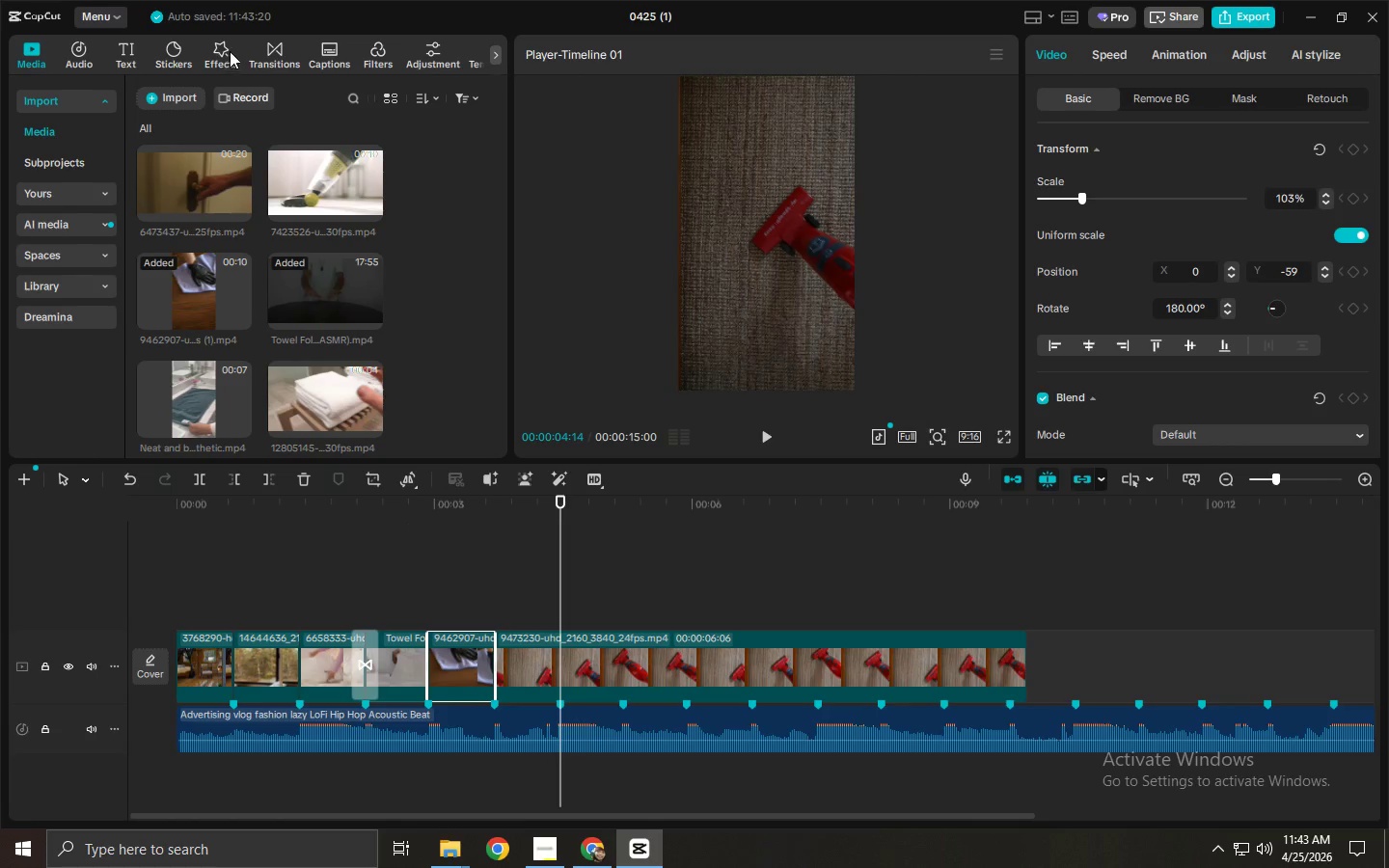 
left_click([274, 52])
 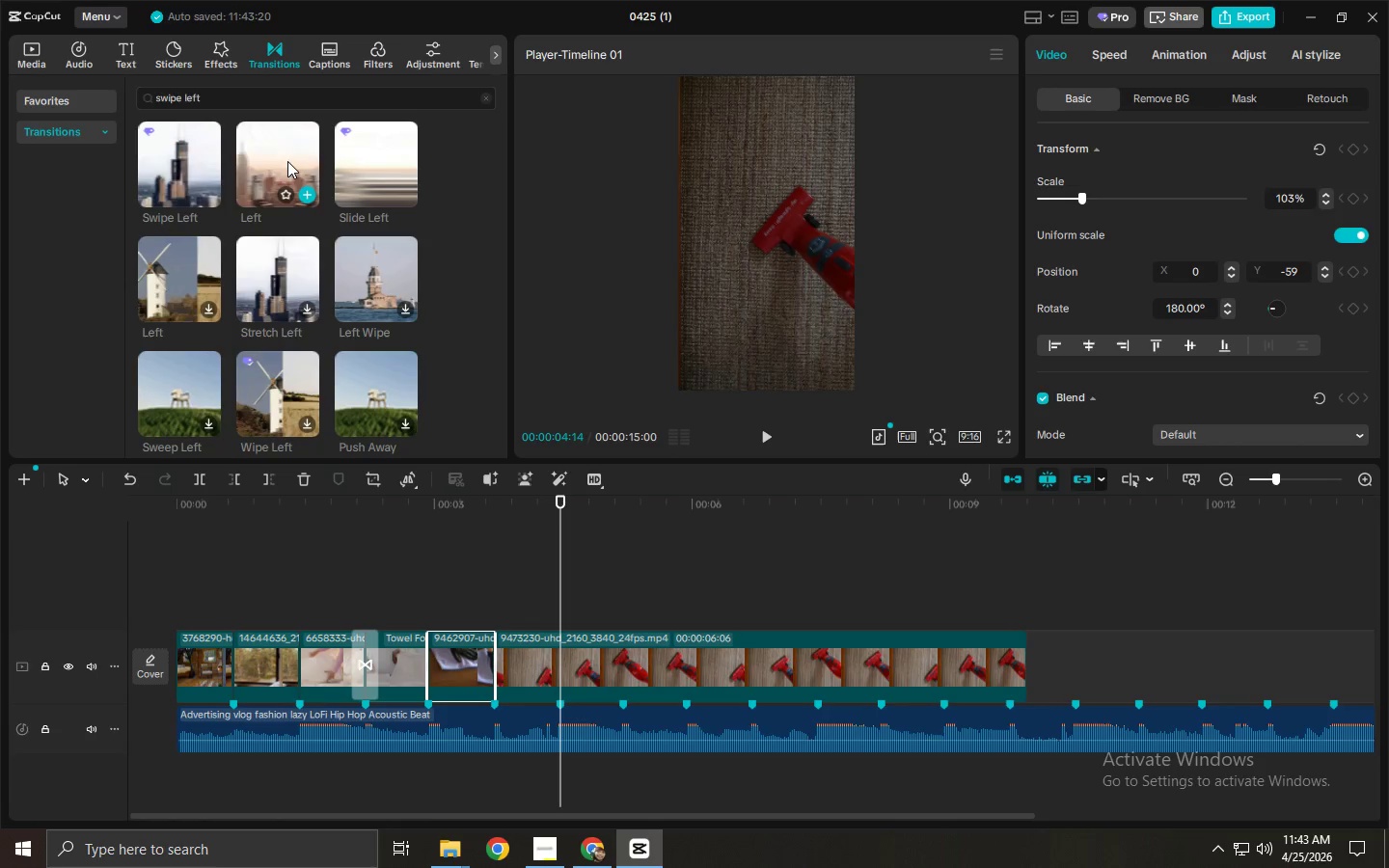 
left_click_drag(start_coordinate=[376, 153], to_coordinate=[492, 653])
 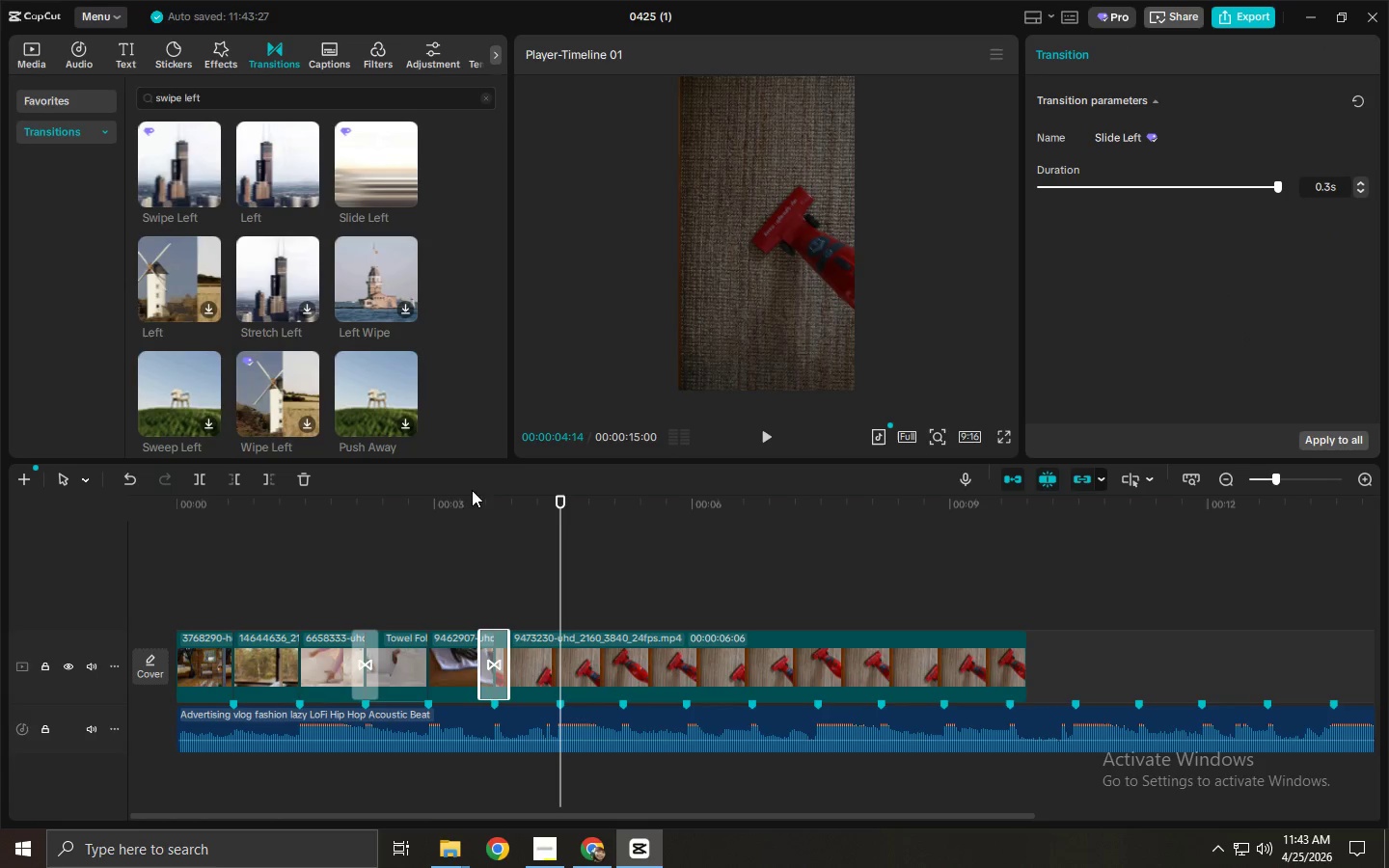 
left_click_drag(start_coordinate=[472, 490], to_coordinate=[465, 493])
 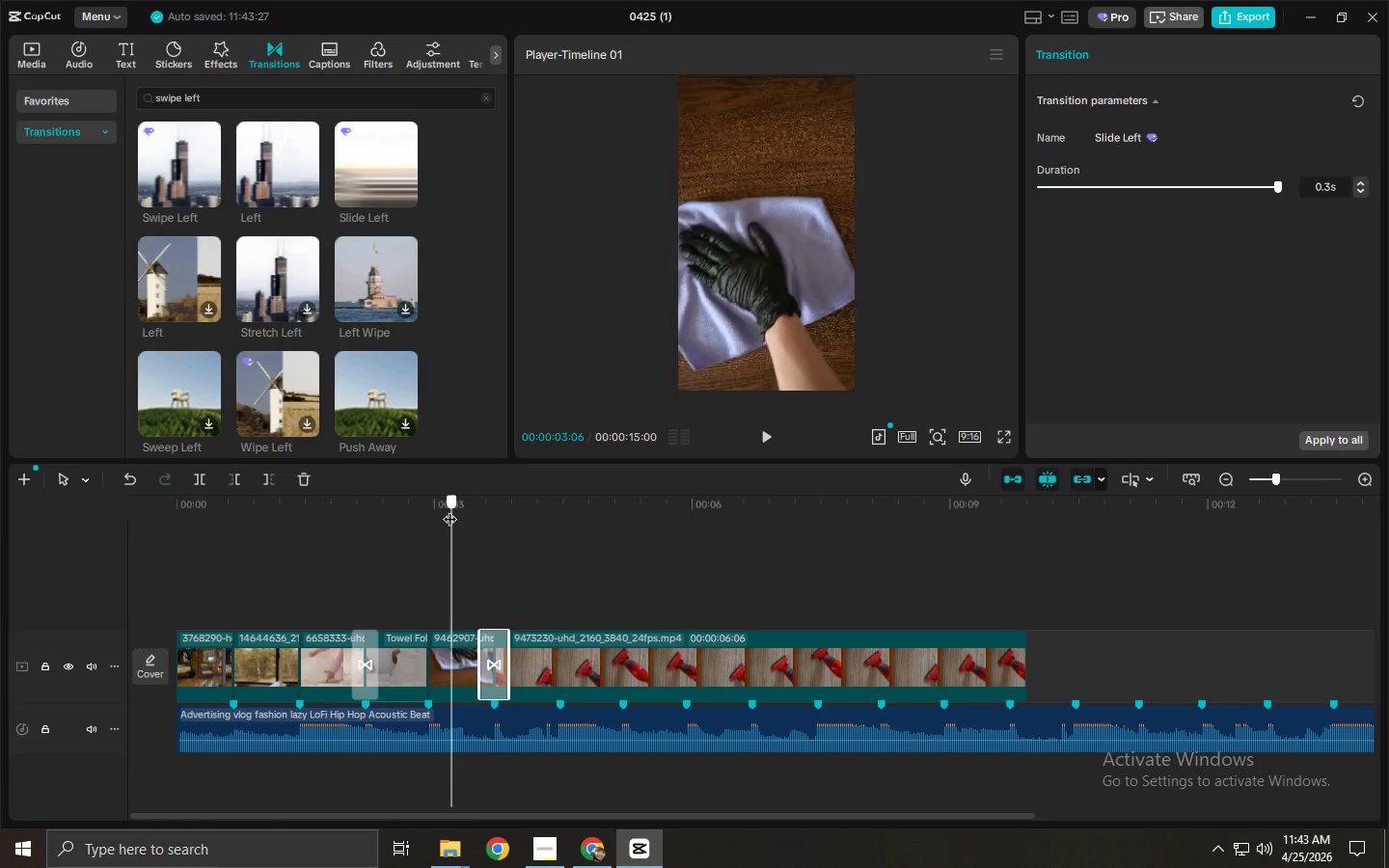 
key(Space)
 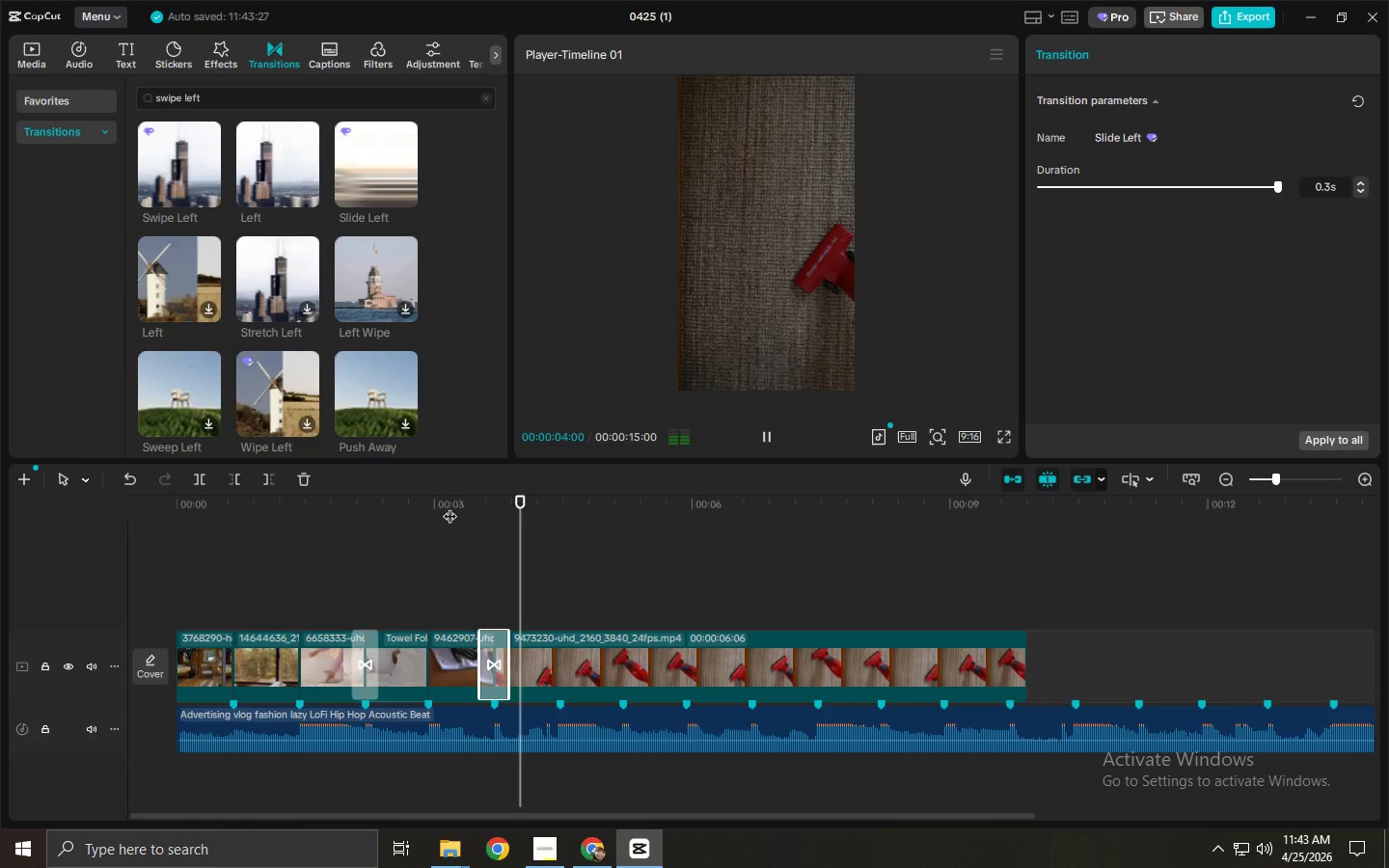 
key(Space)
 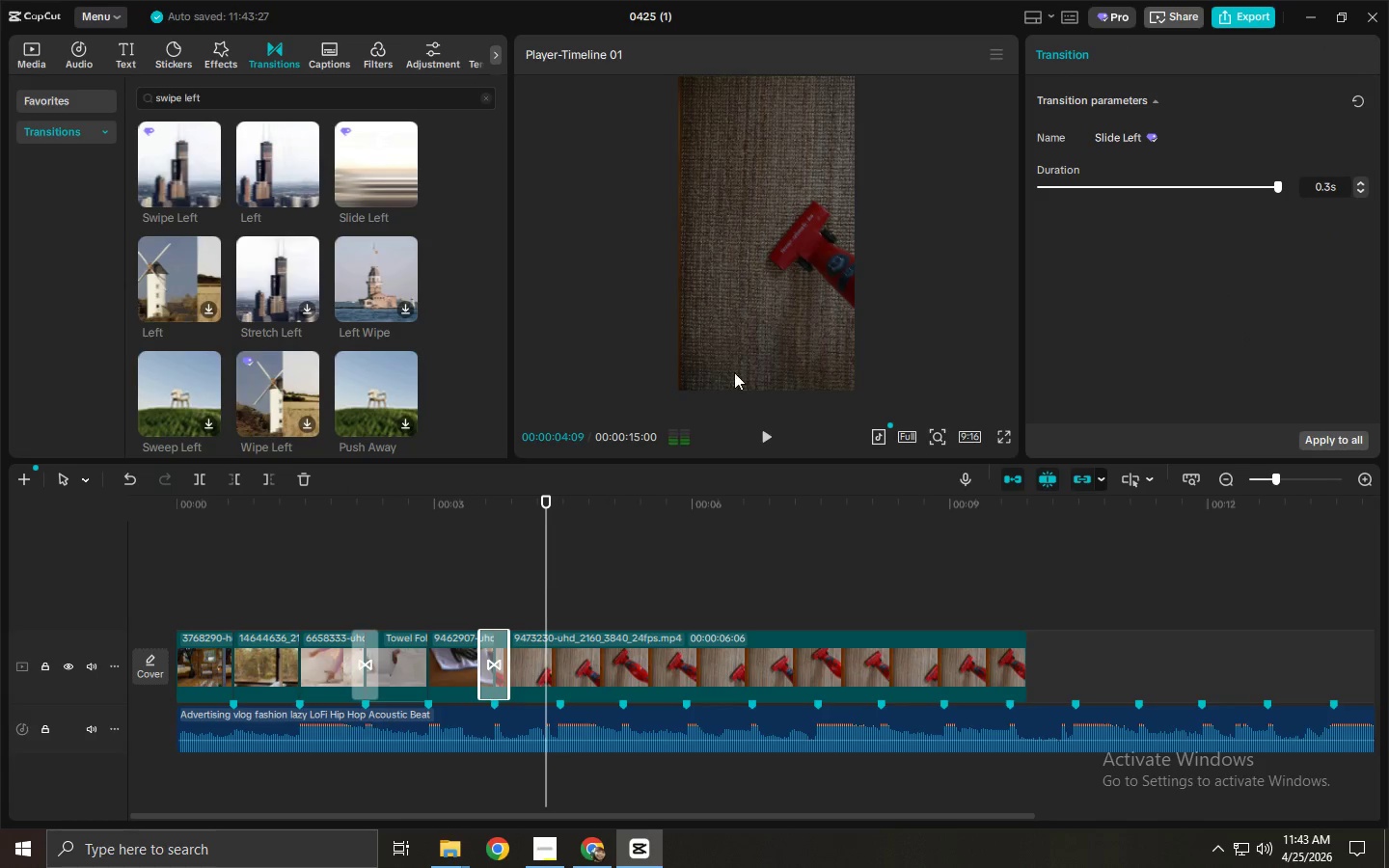 
left_click([736, 365])
 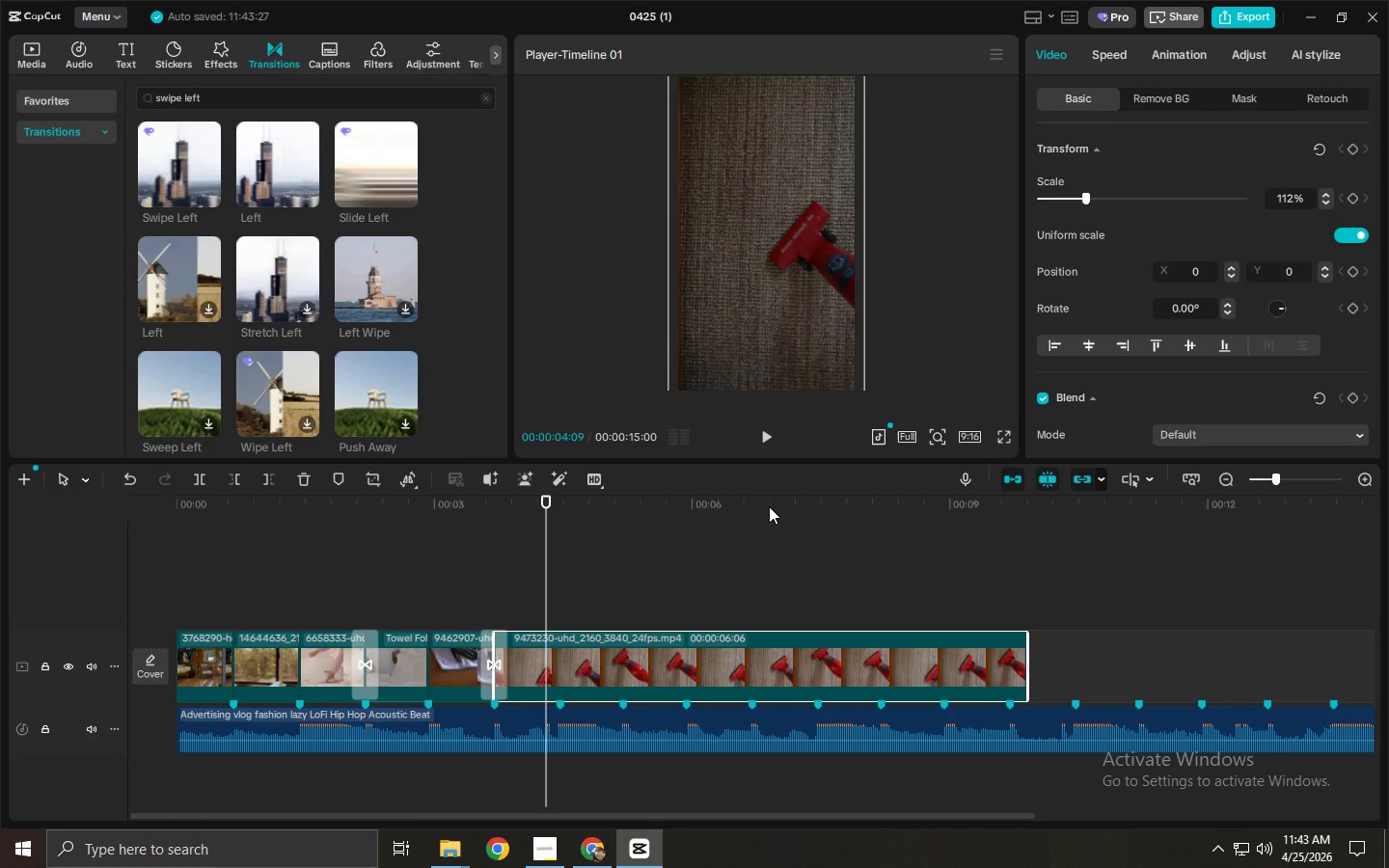 
right_click([780, 323])
 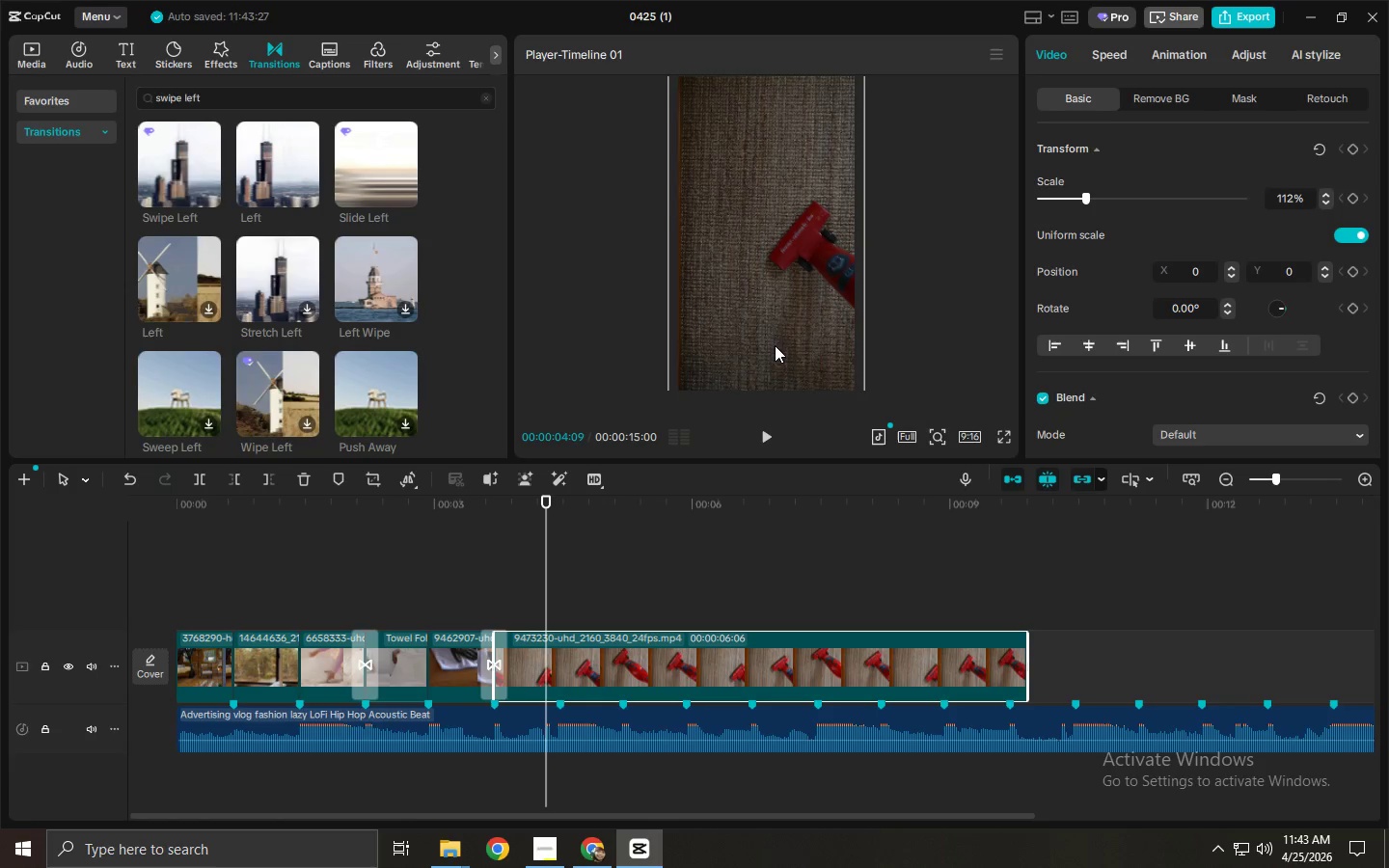 
right_click([762, 309])
 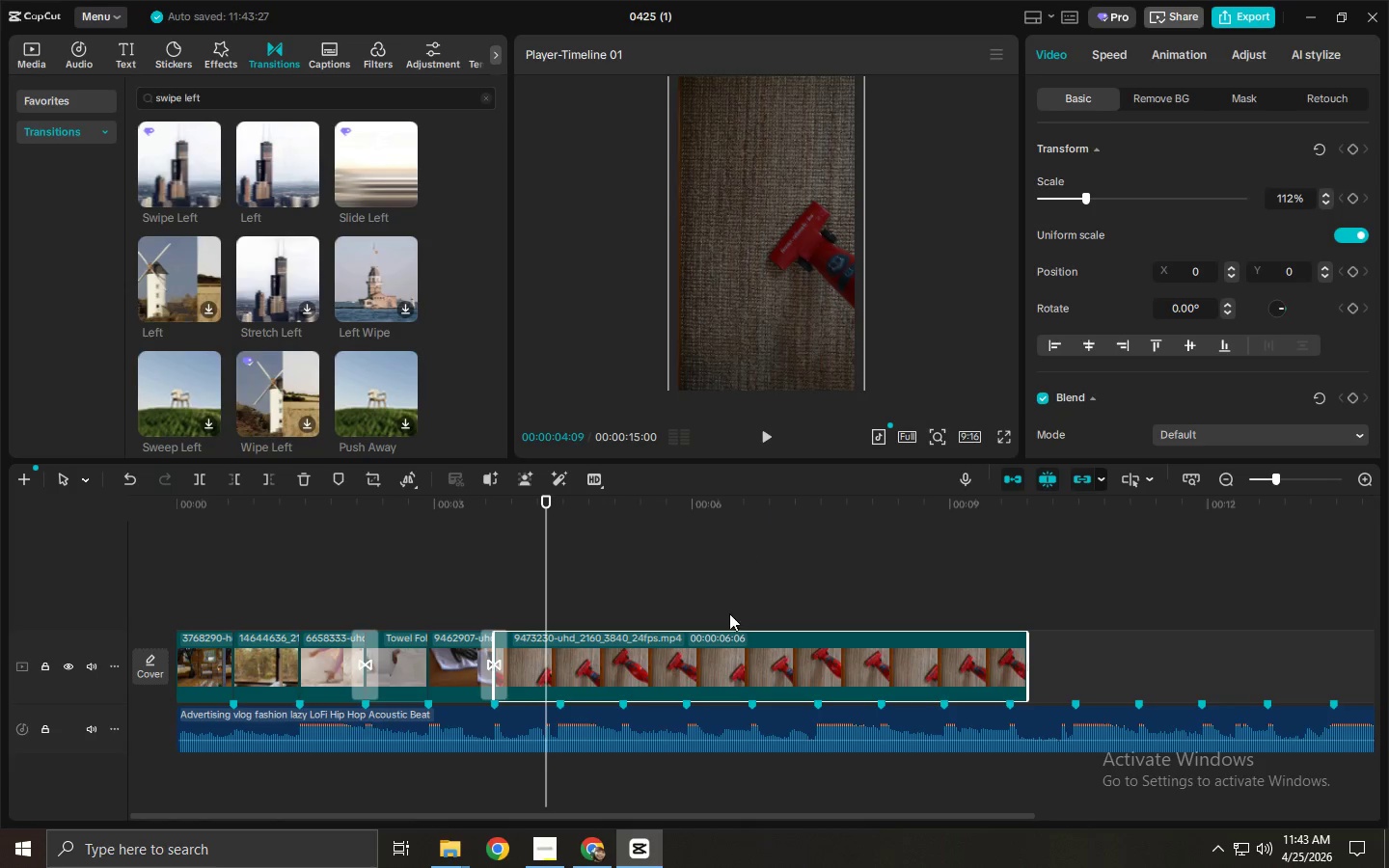 
right_click([718, 663])
 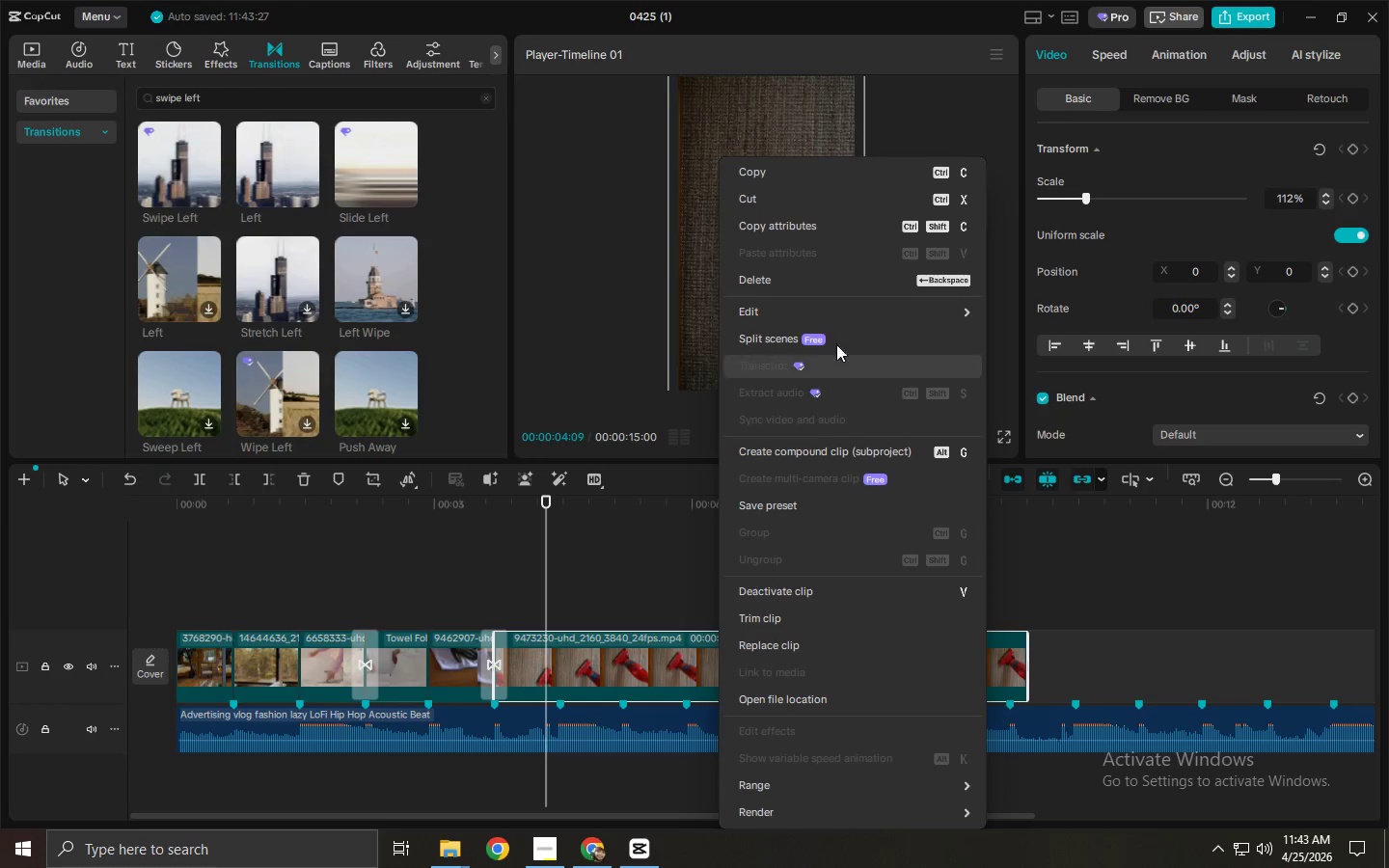 
left_click([840, 311])
 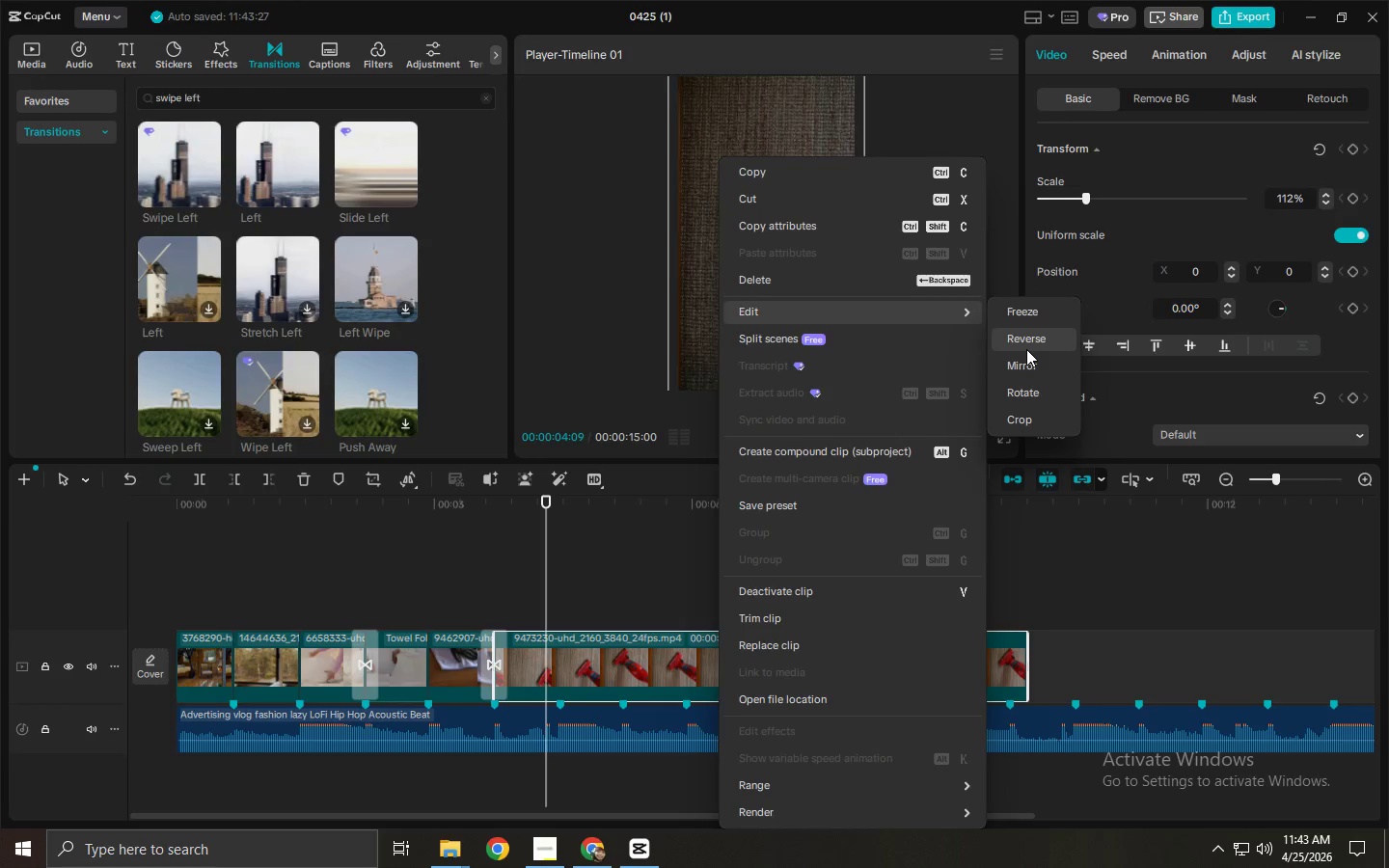 
left_click([1027, 344])
 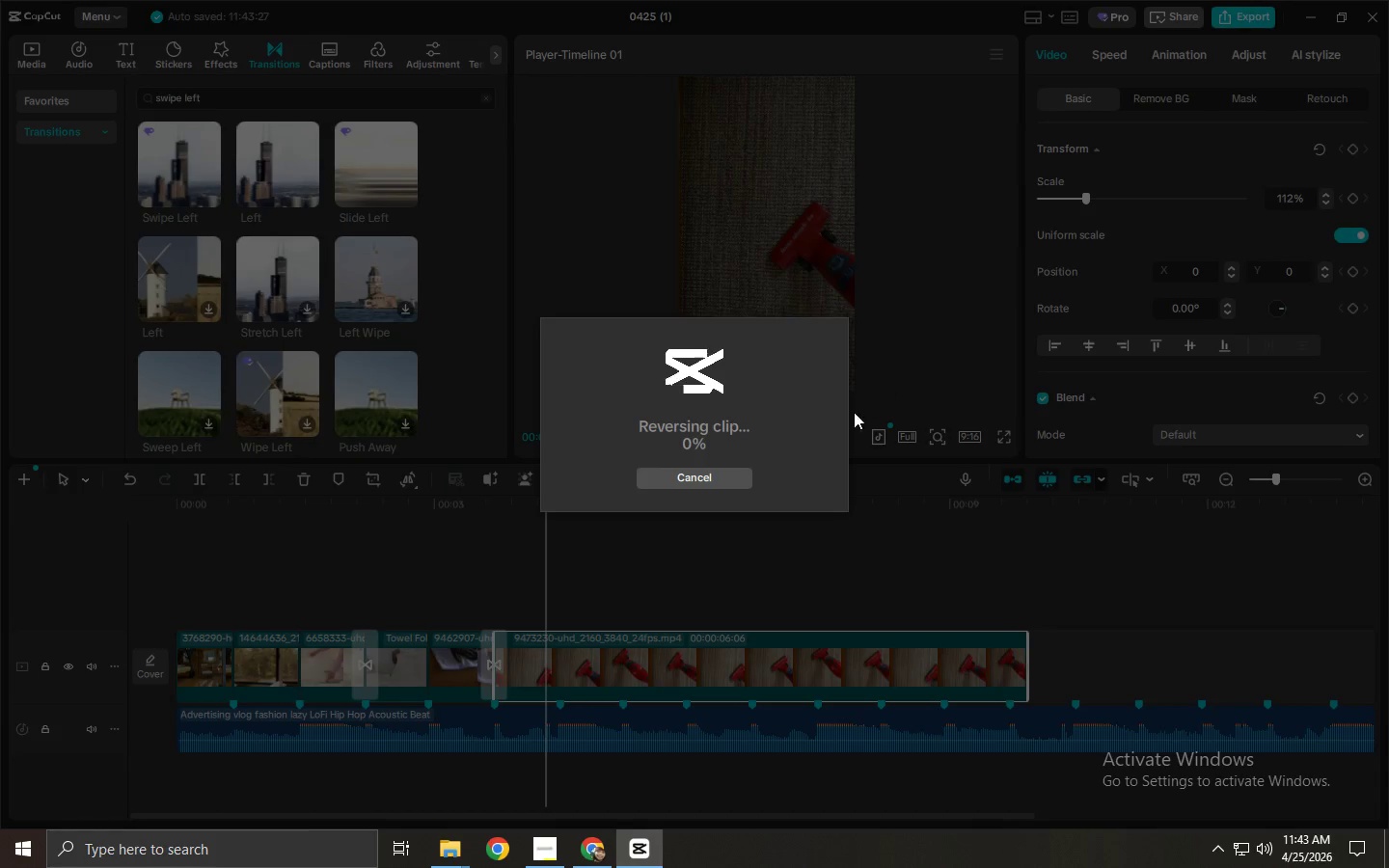 
left_click([705, 477])
 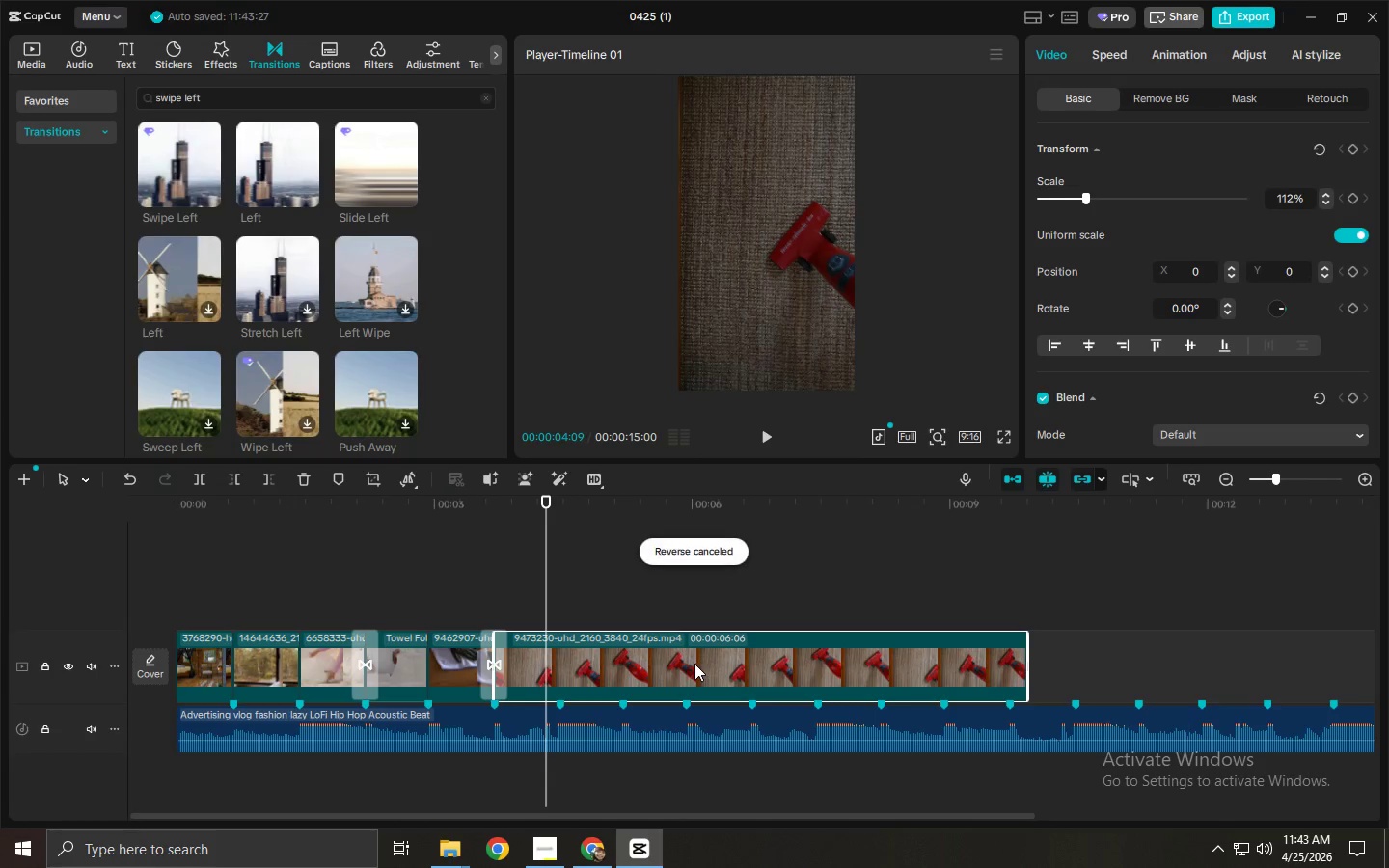 
right_click([686, 676])
 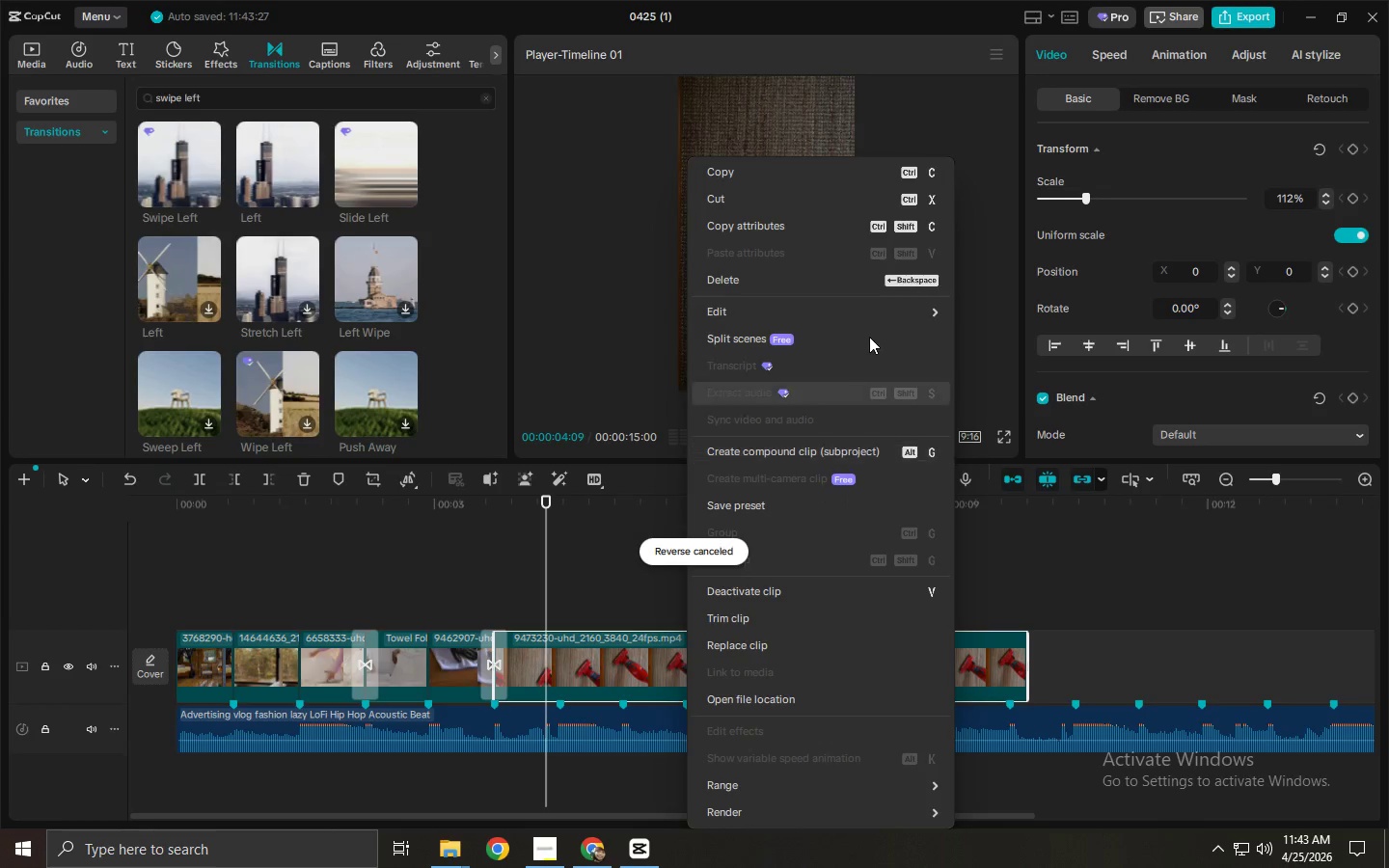 
left_click([868, 303])
 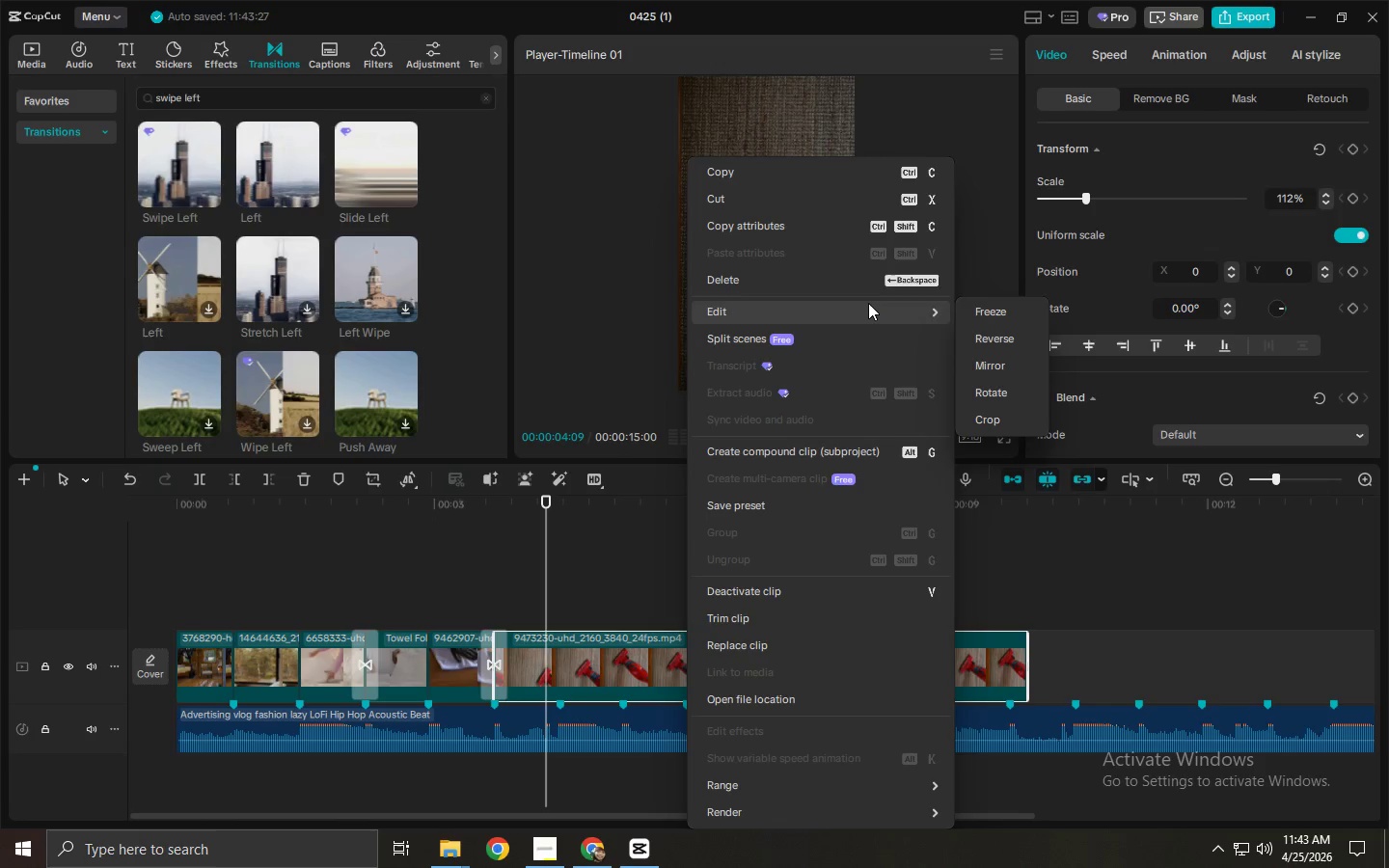 
wait(14.88)
 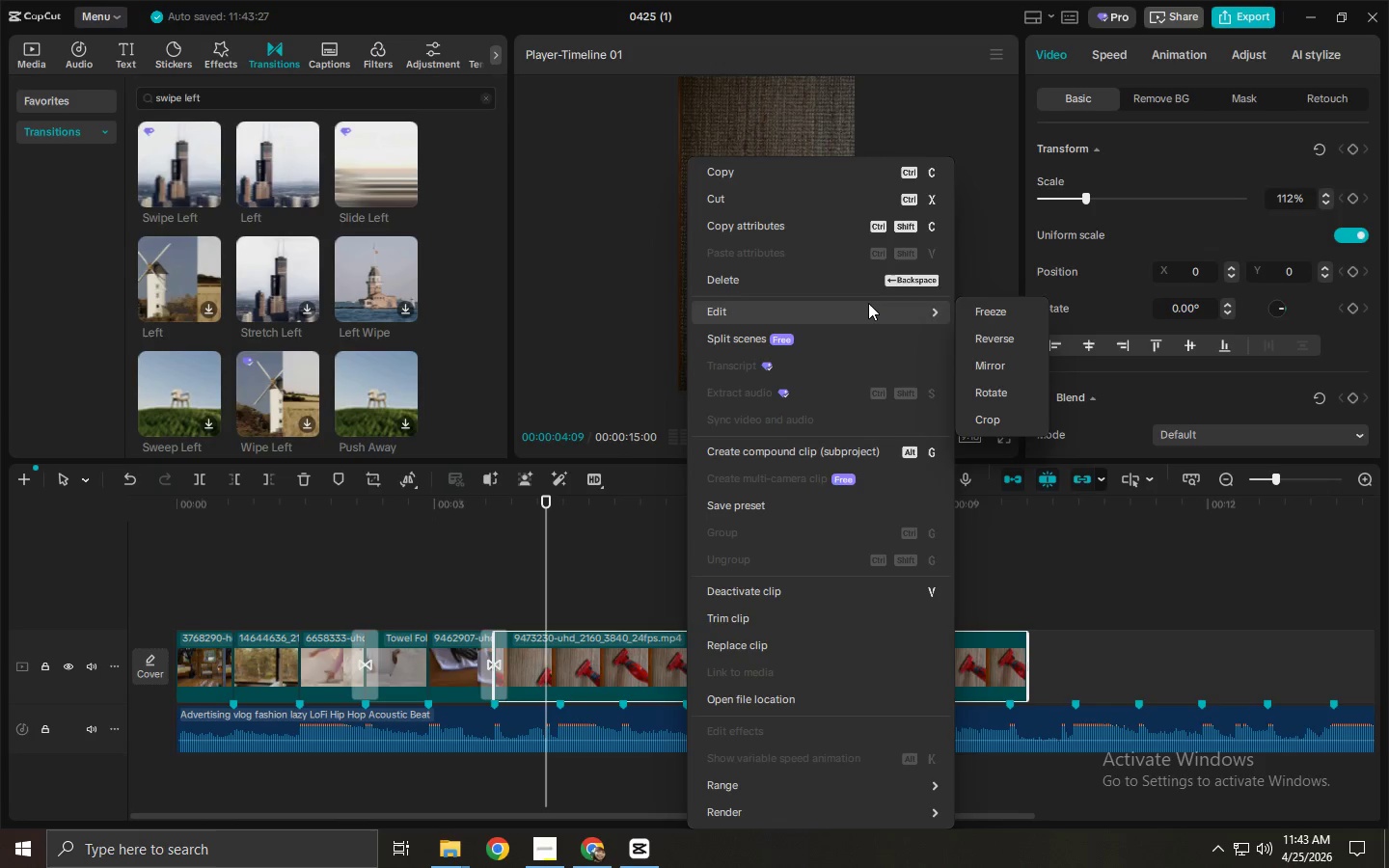 
left_click([994, 366])
 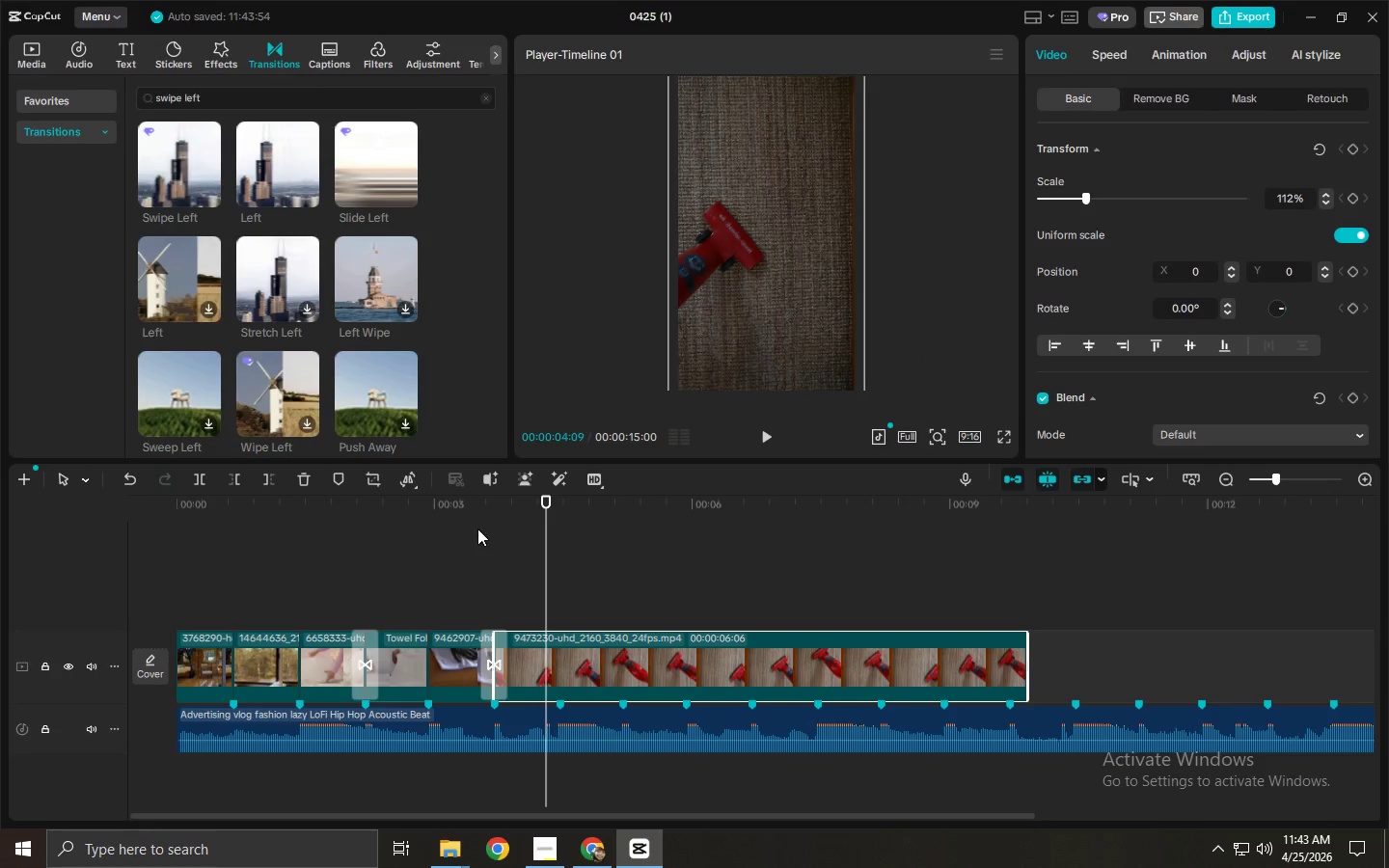 
left_click_drag(start_coordinate=[484, 503], to_coordinate=[440, 511])
 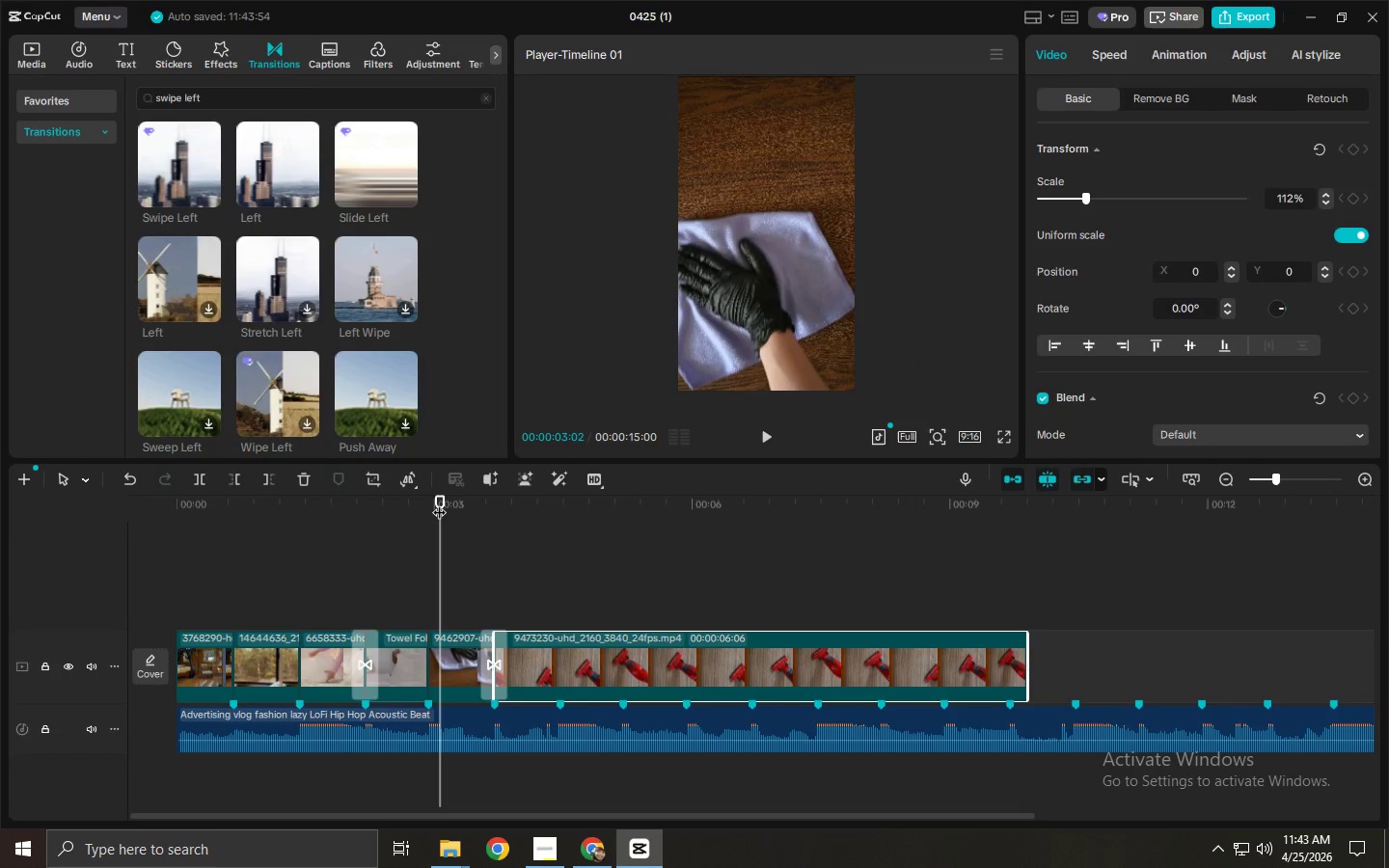 
key(Space)
 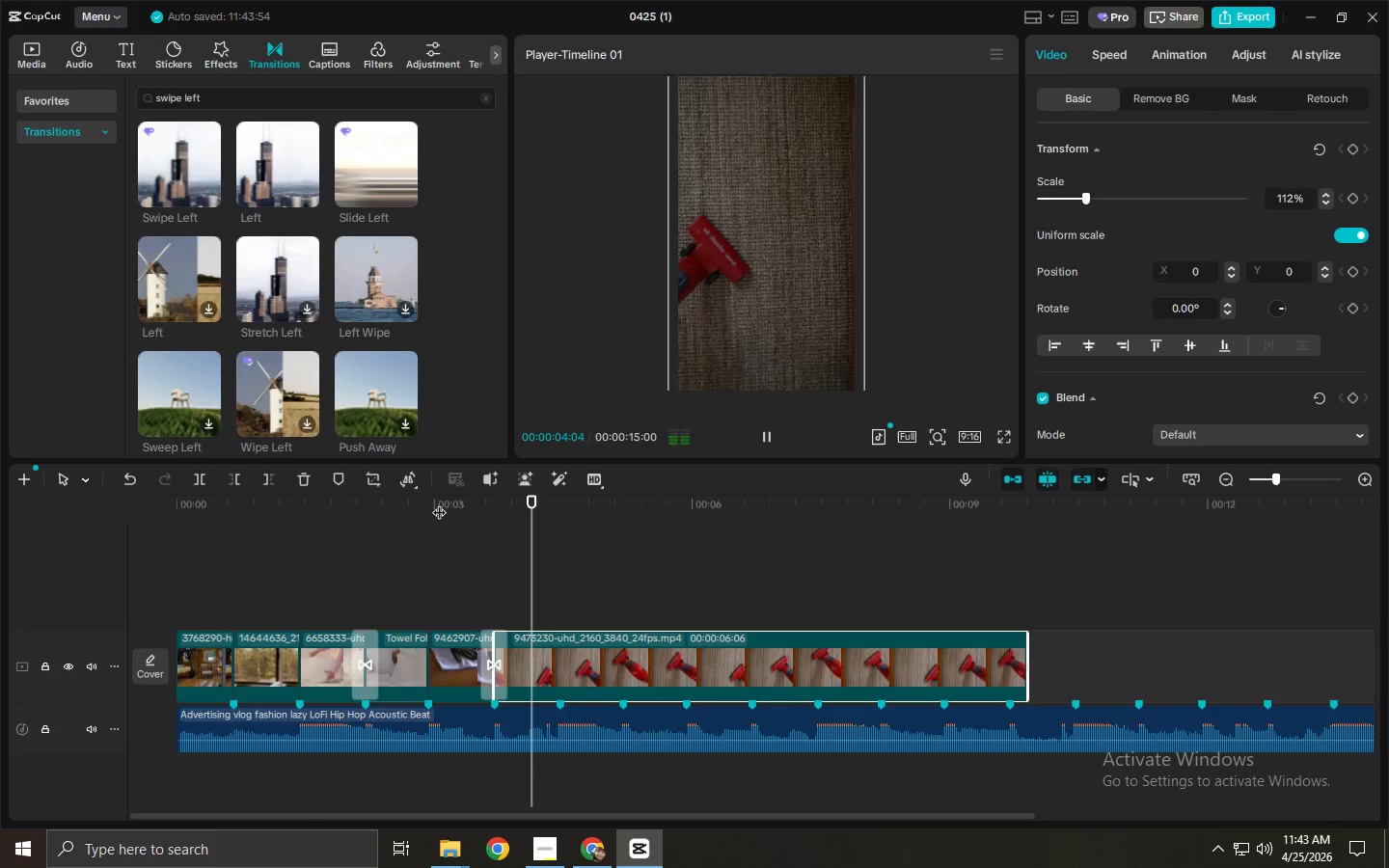 
key(Space)
 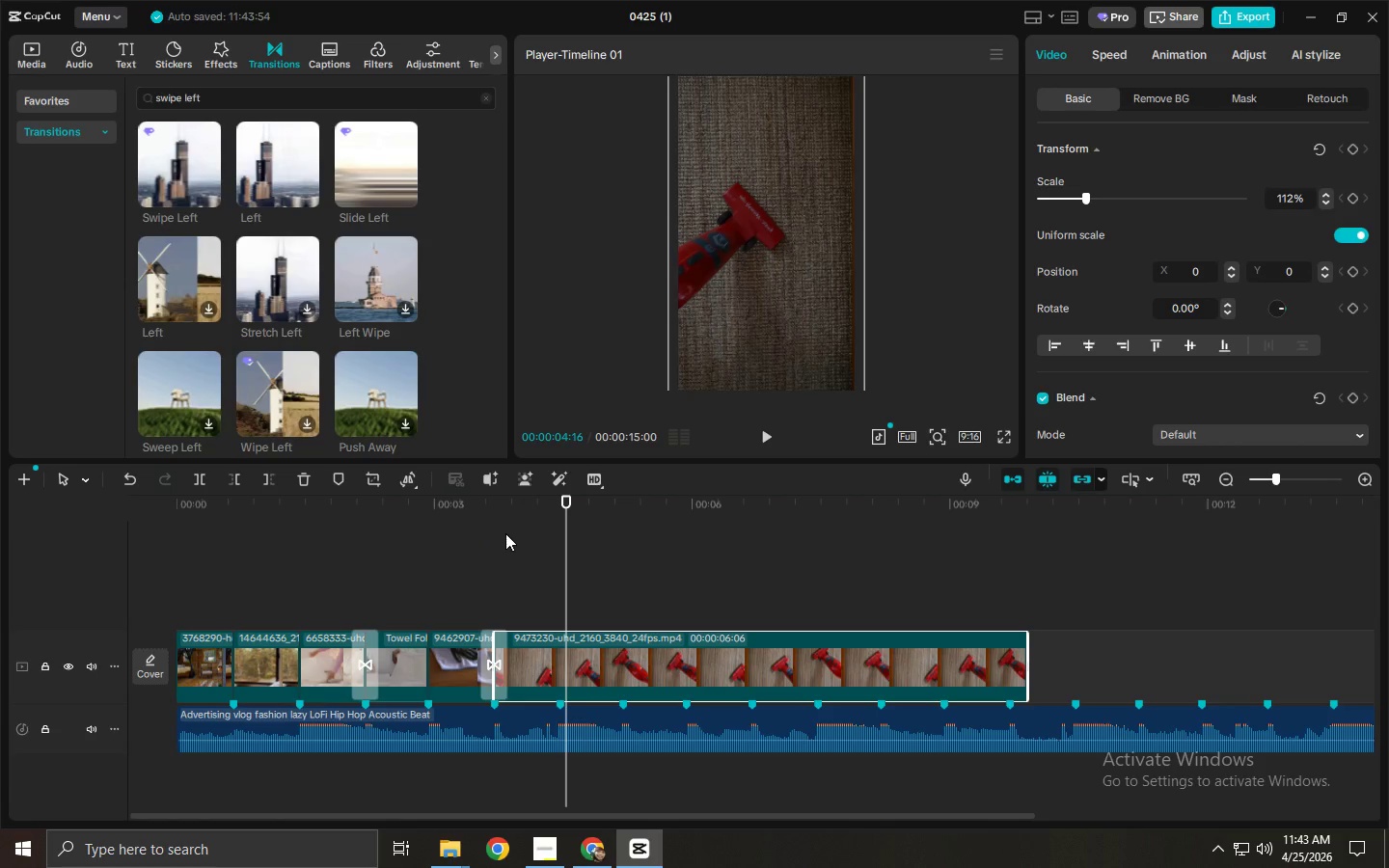 
left_click_drag(start_coordinate=[460, 513], to_coordinate=[440, 509])
 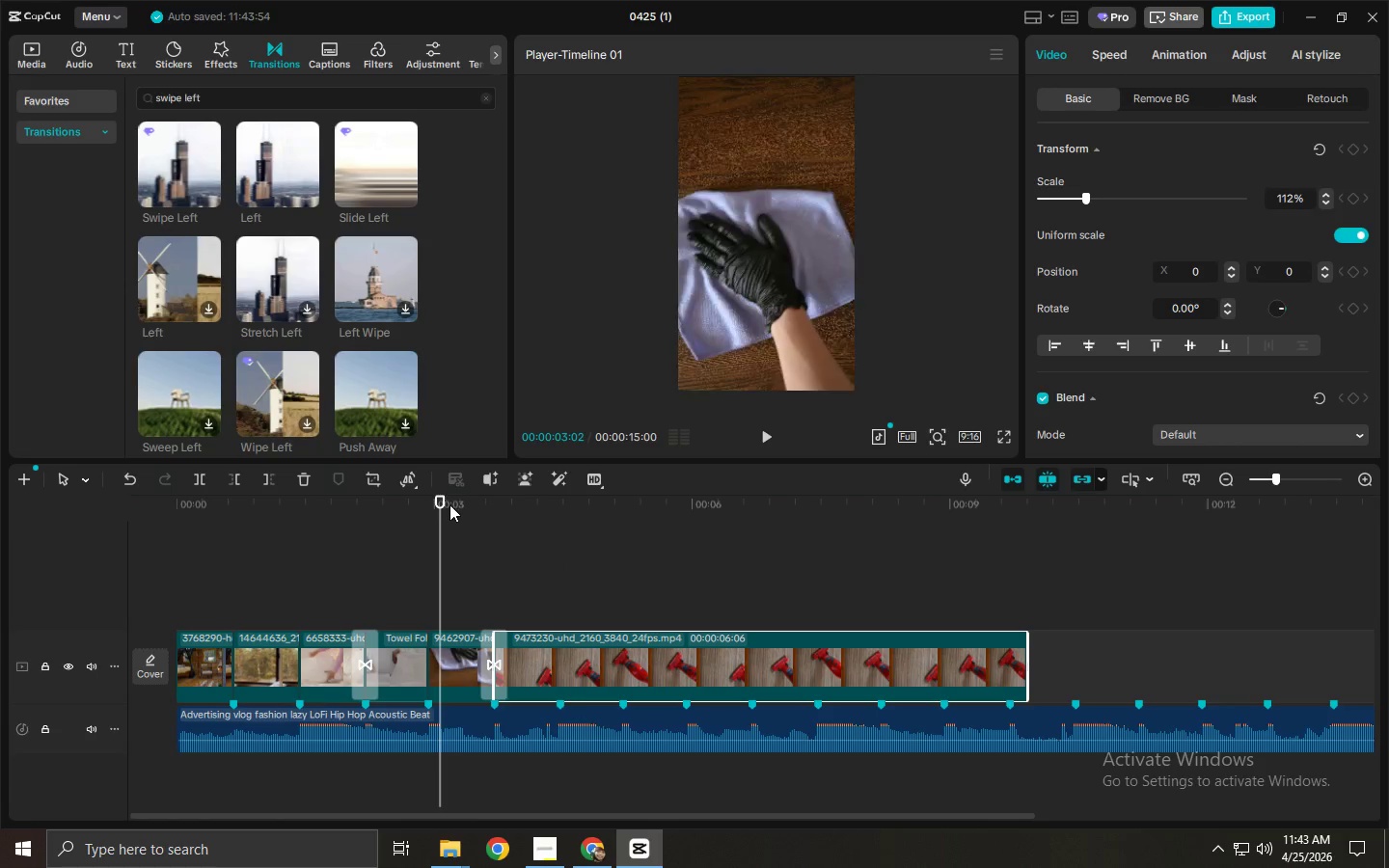 
key(Space)
 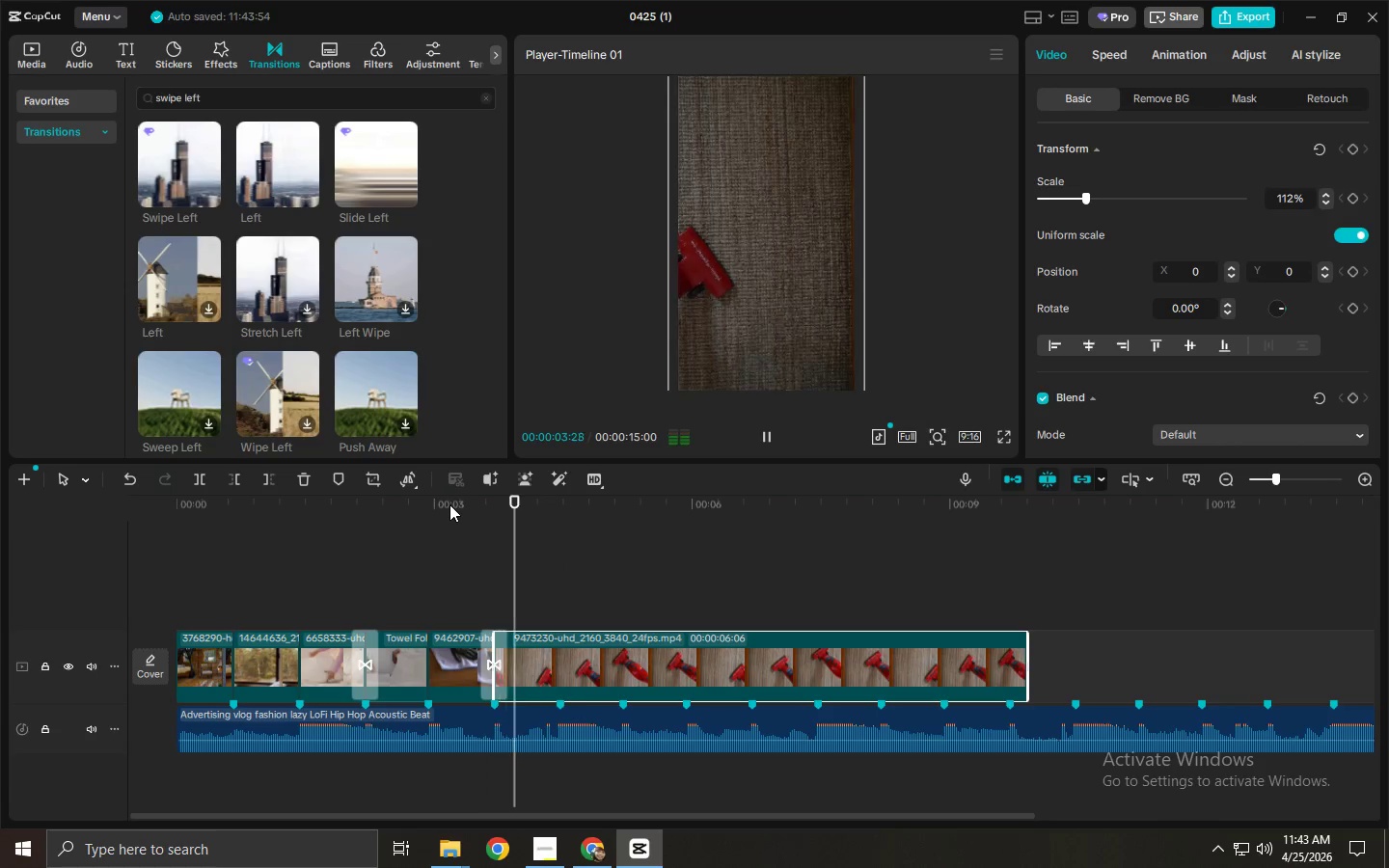 
key(Space)
 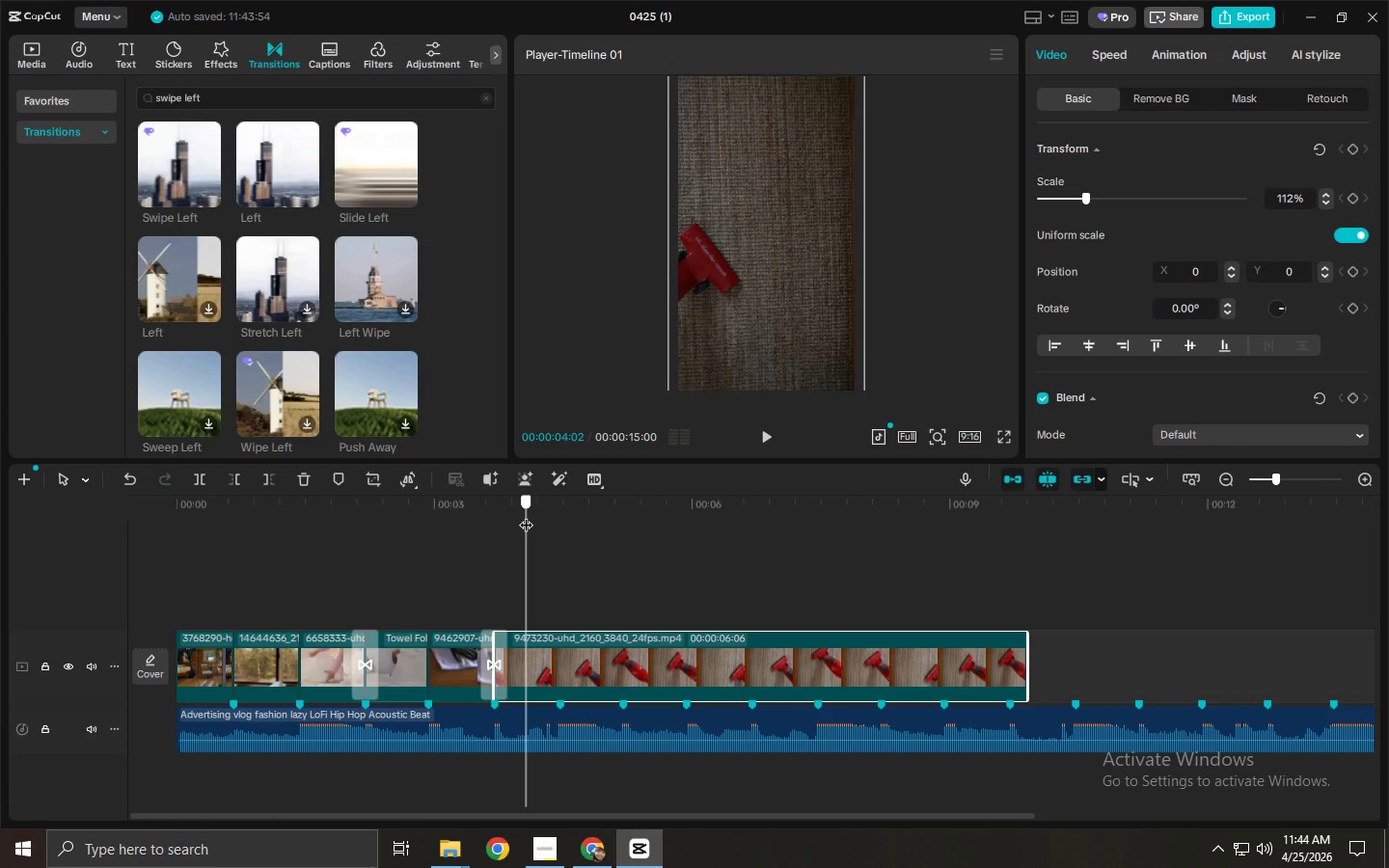 
key(Control+ControlLeft)
 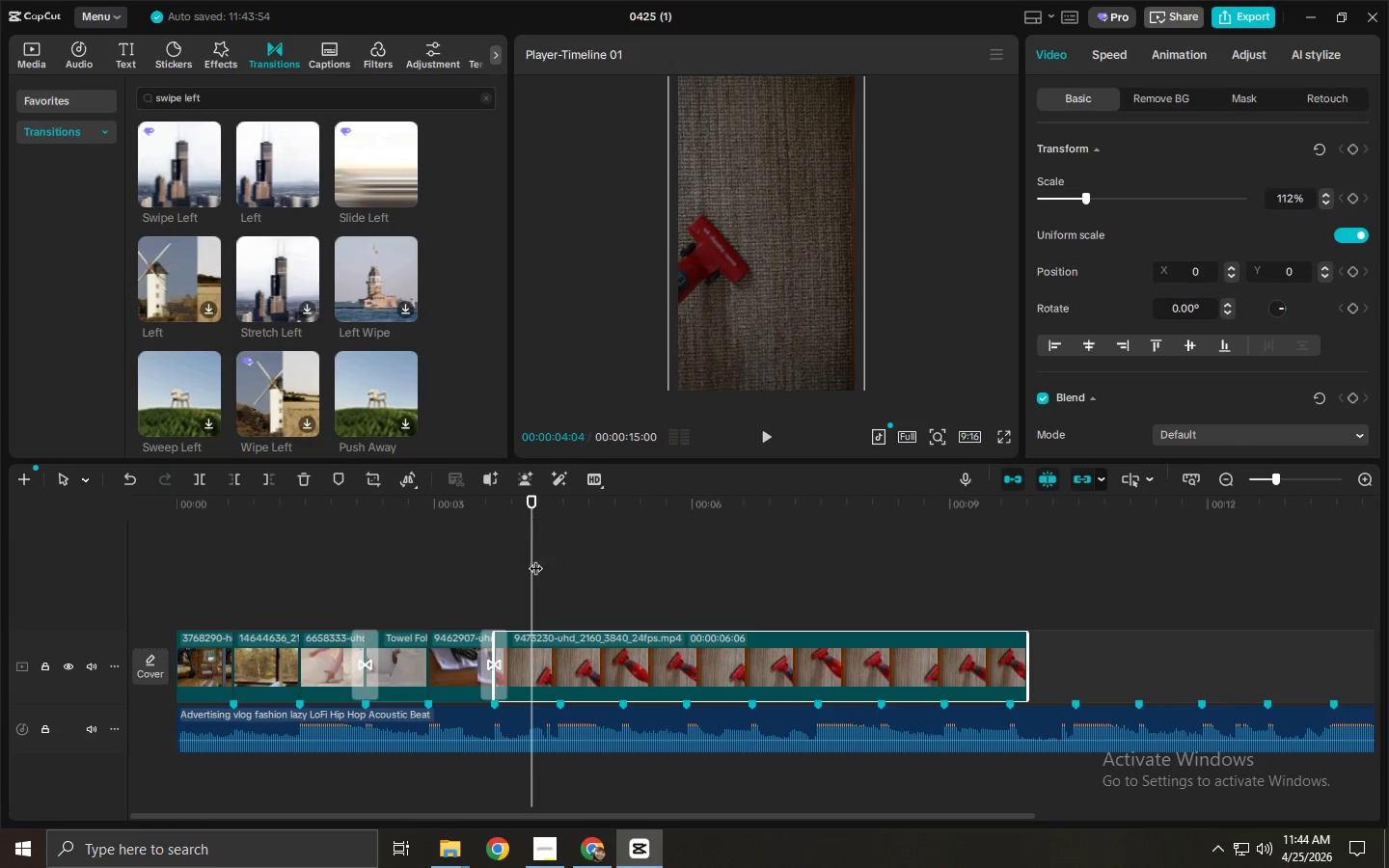 
key(Control+B)
 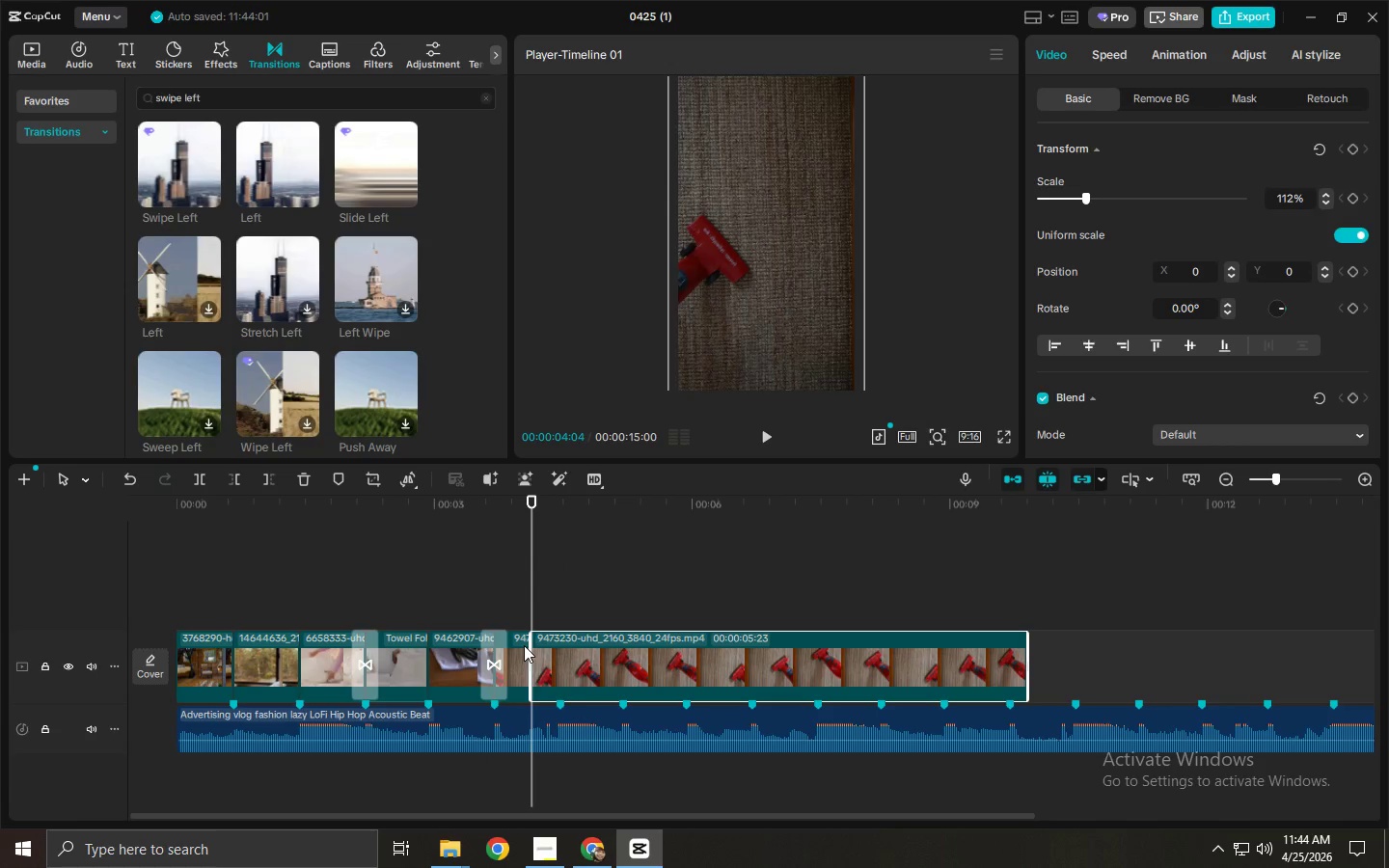 
left_click([516, 646])
 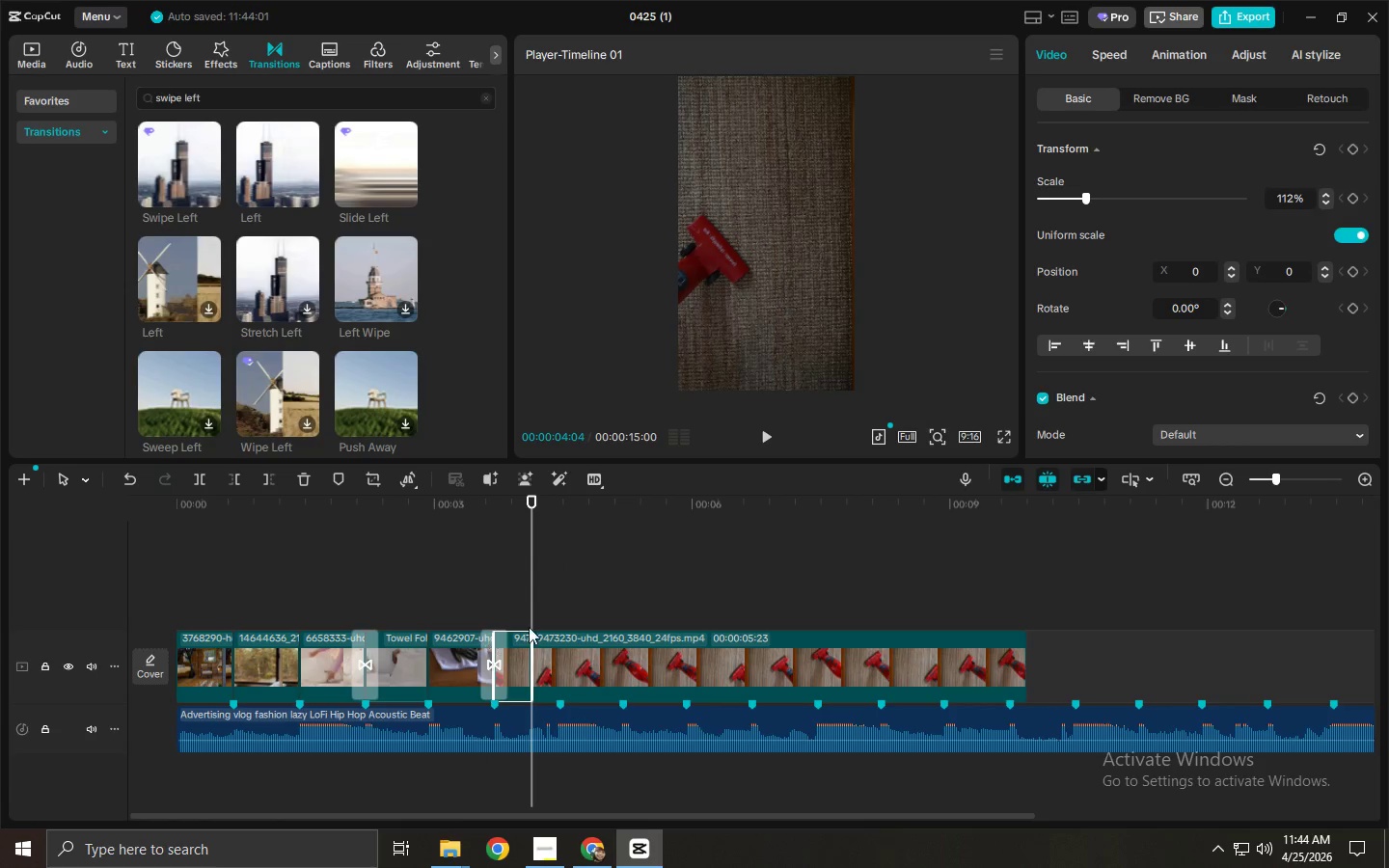 
key(Delete)
 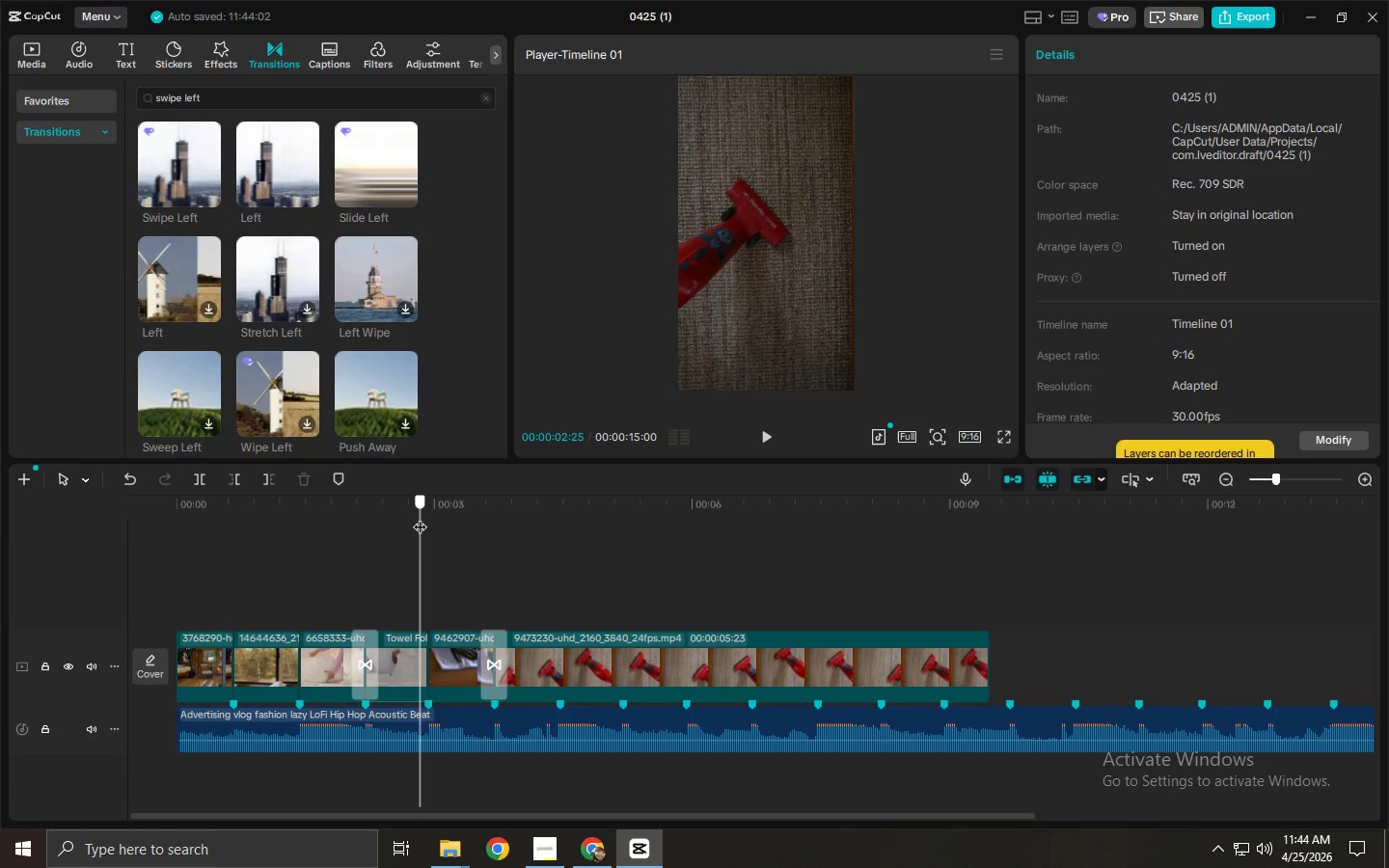 
key(Space)
 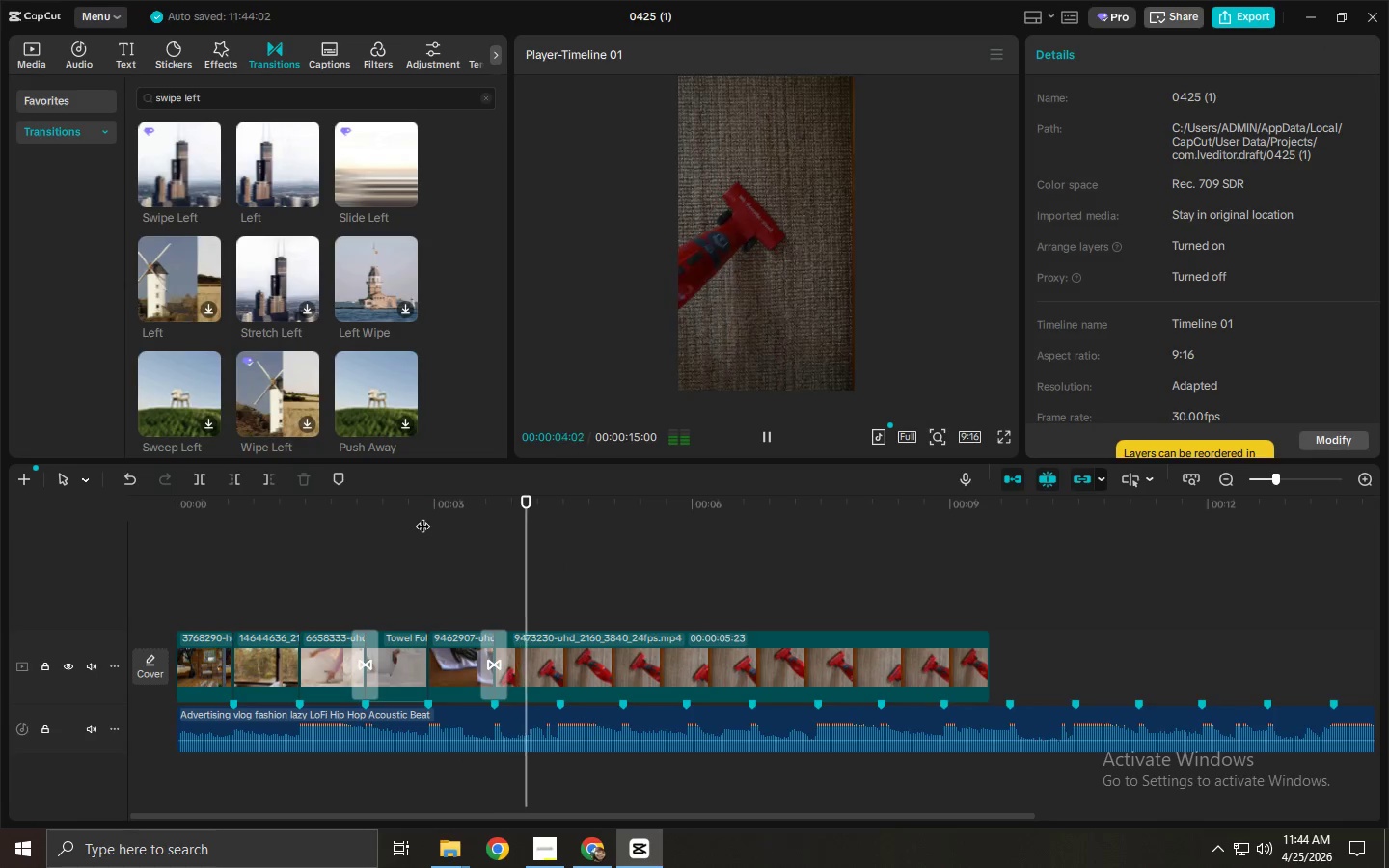 
key(Space)
 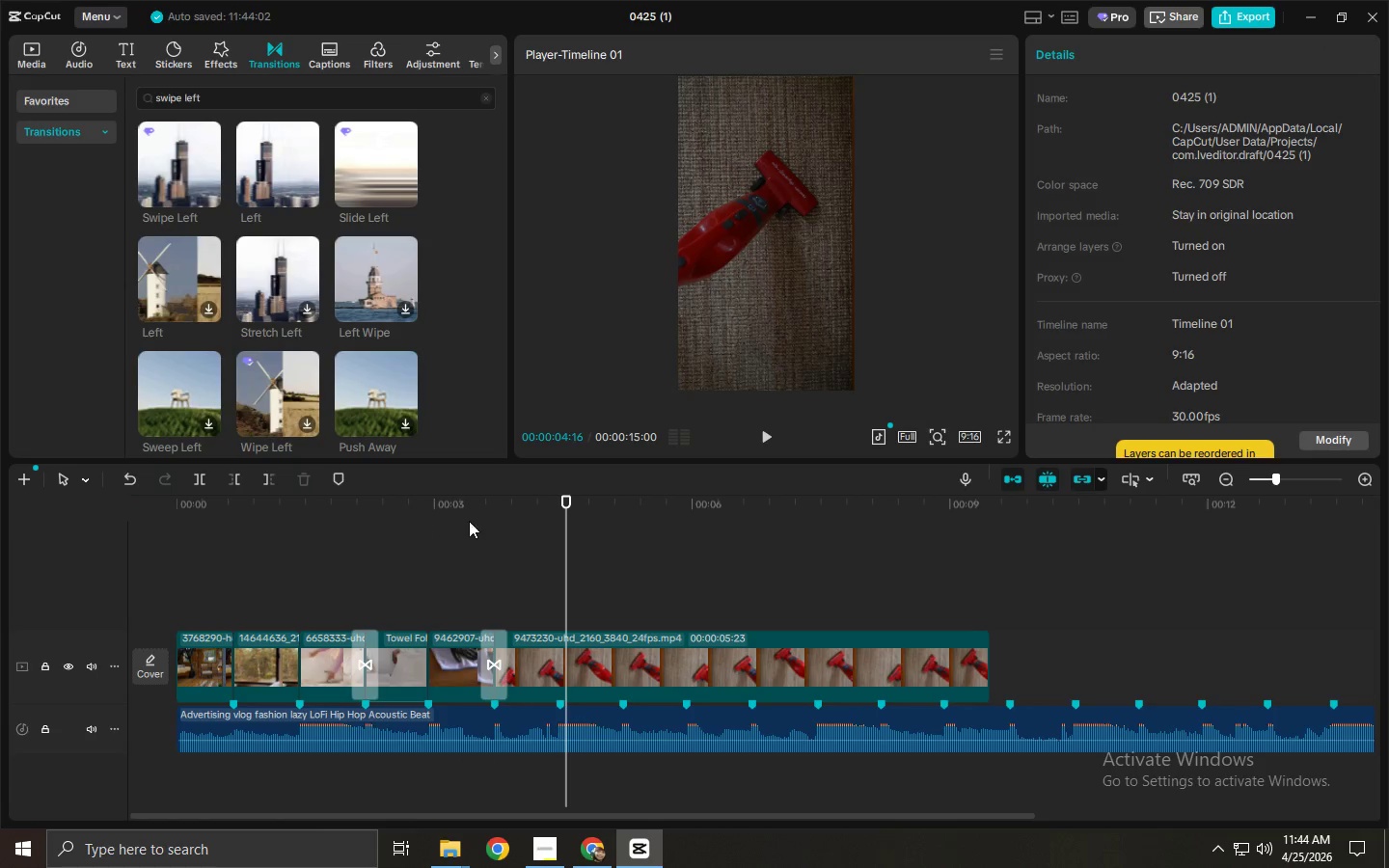 
key(Space)
 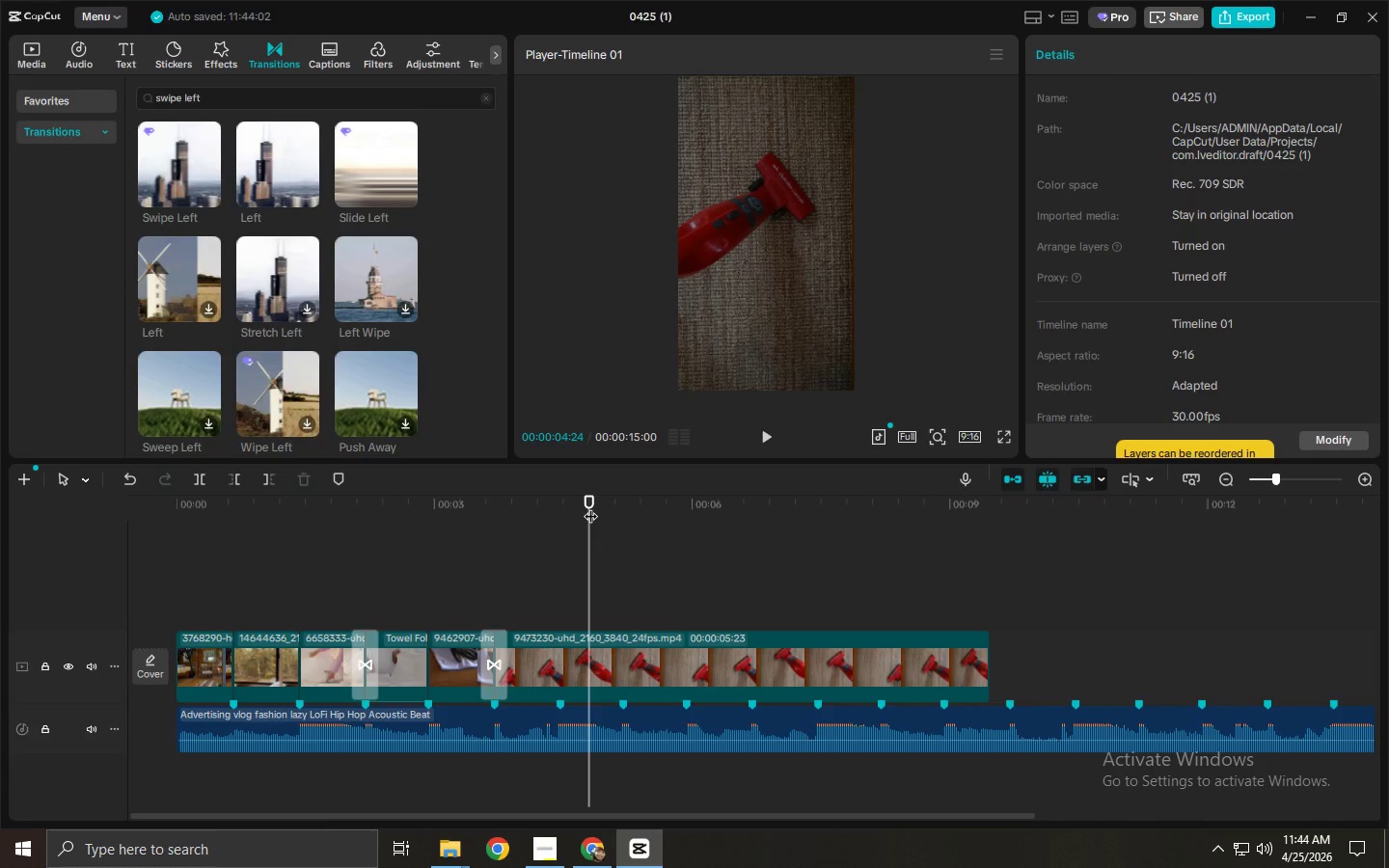 
wait(33.8)
 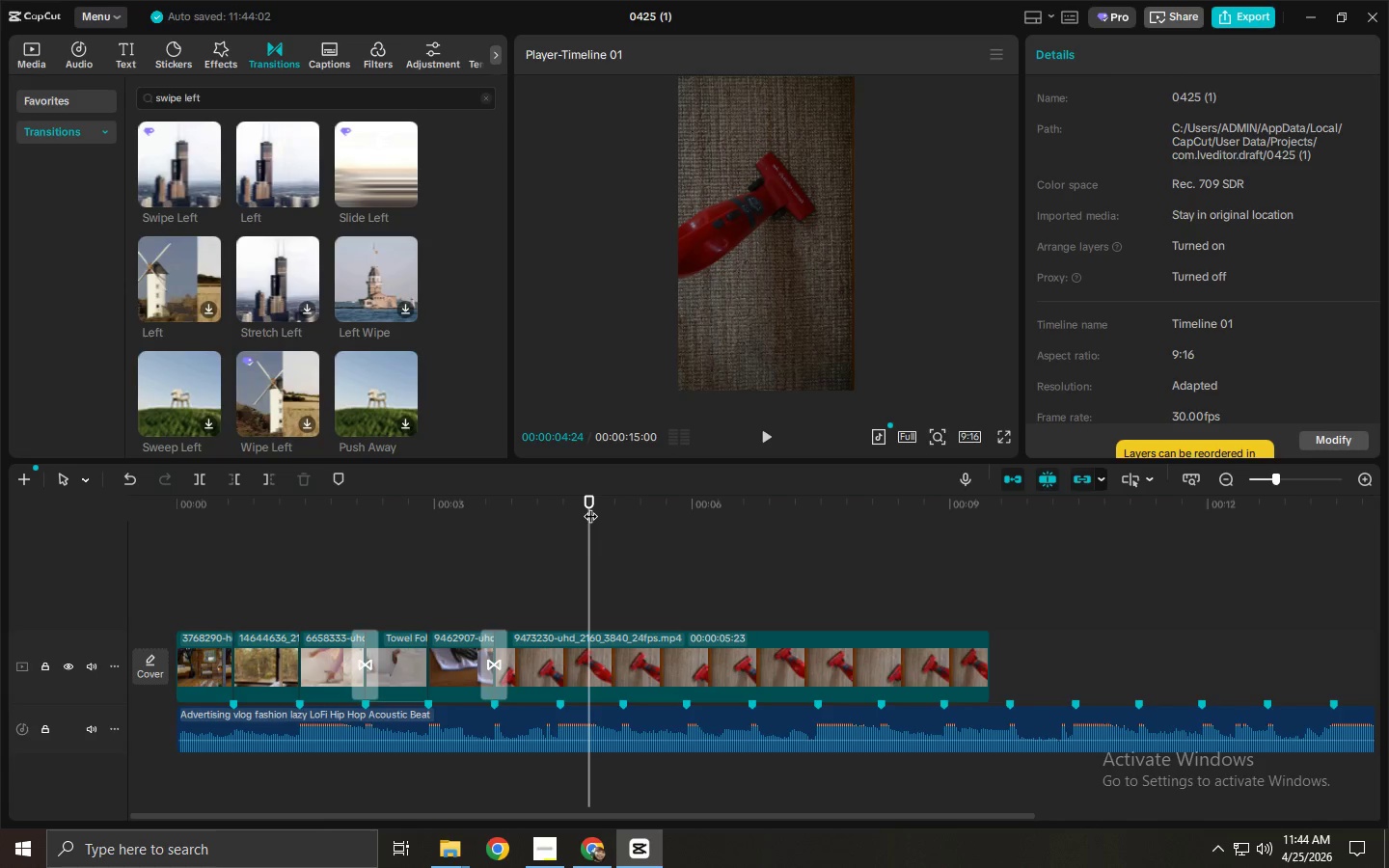 
key(Space)
 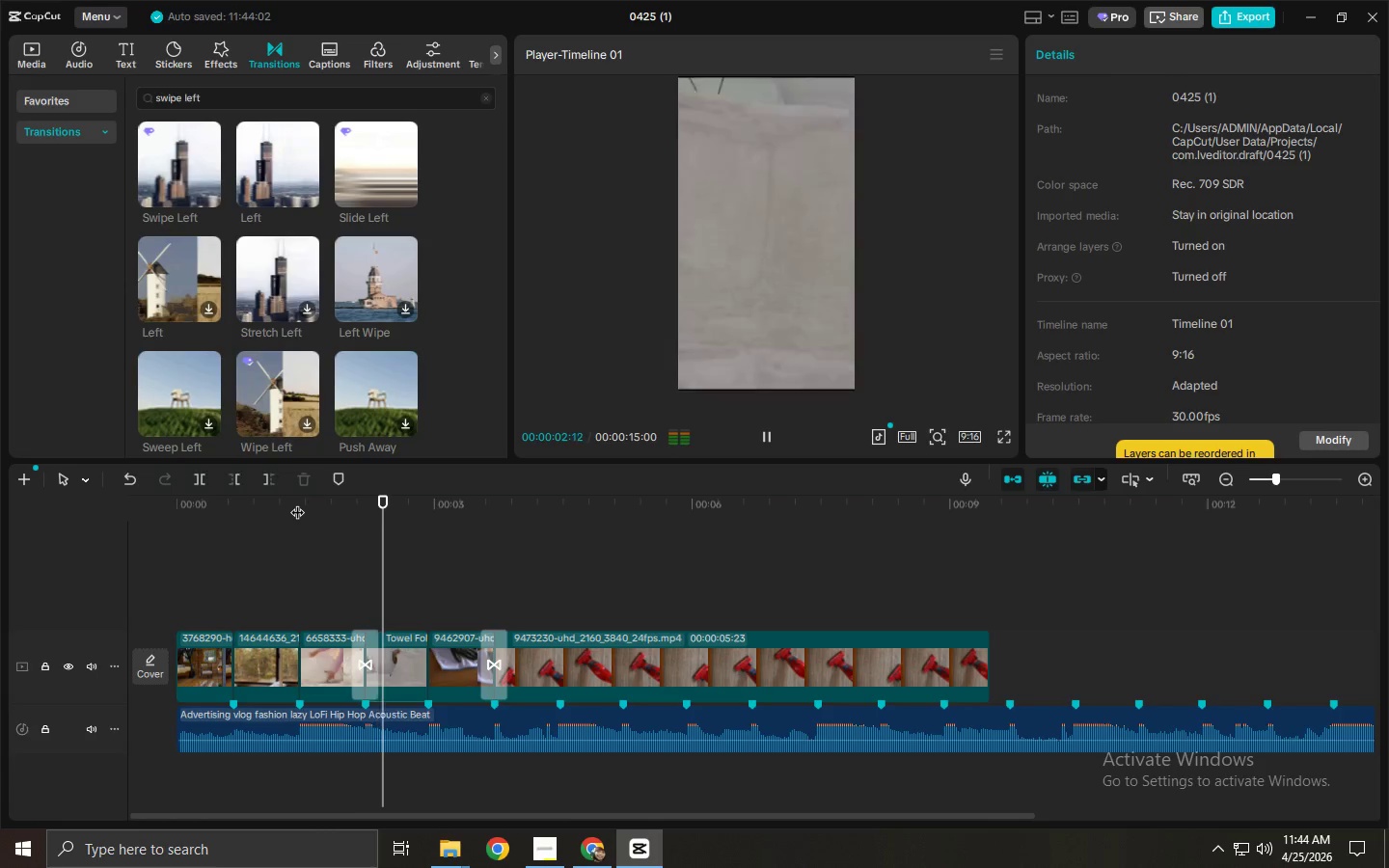 
key(Space)
 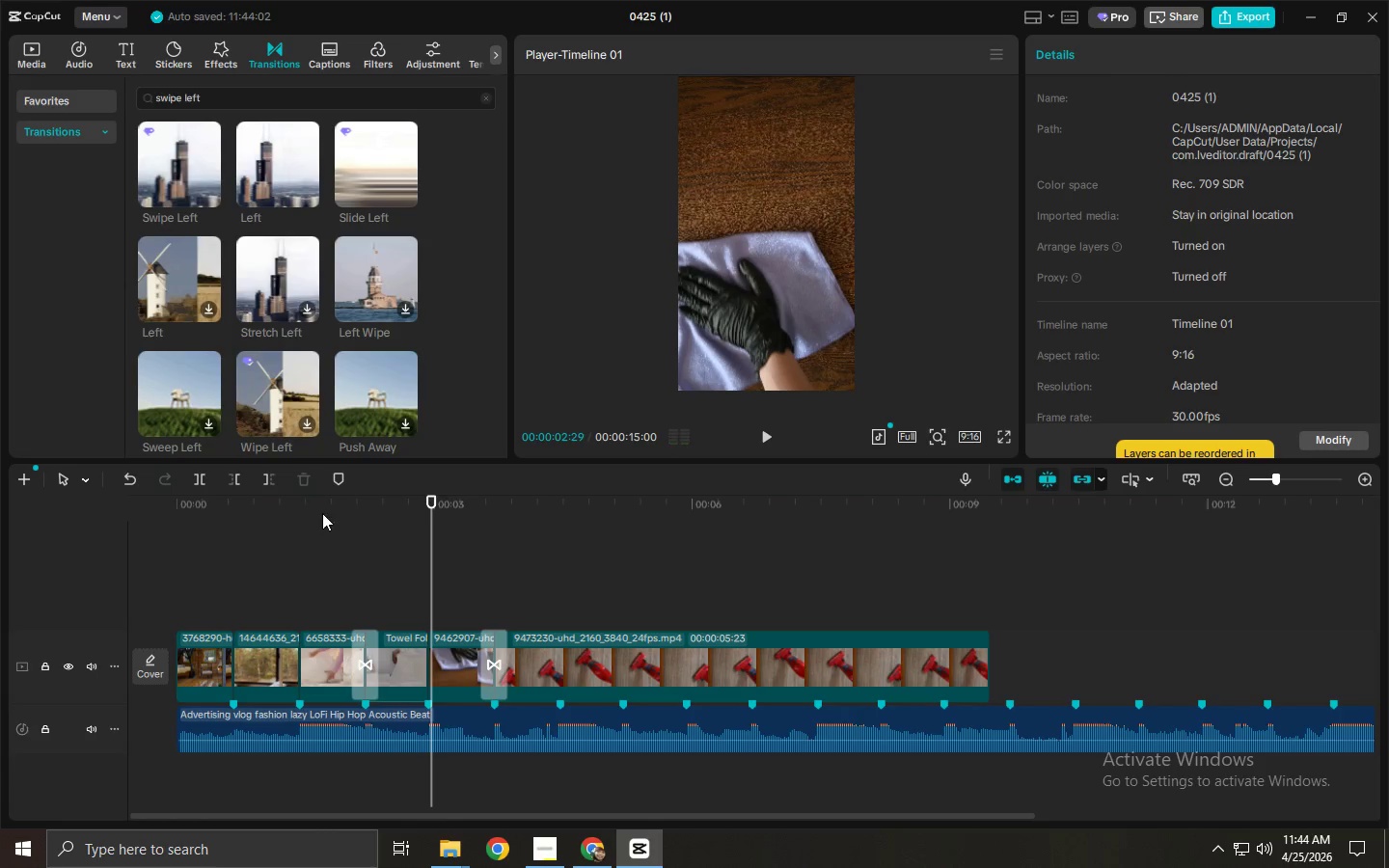 
left_click_drag(start_coordinate=[320, 513], to_coordinate=[313, 513])
 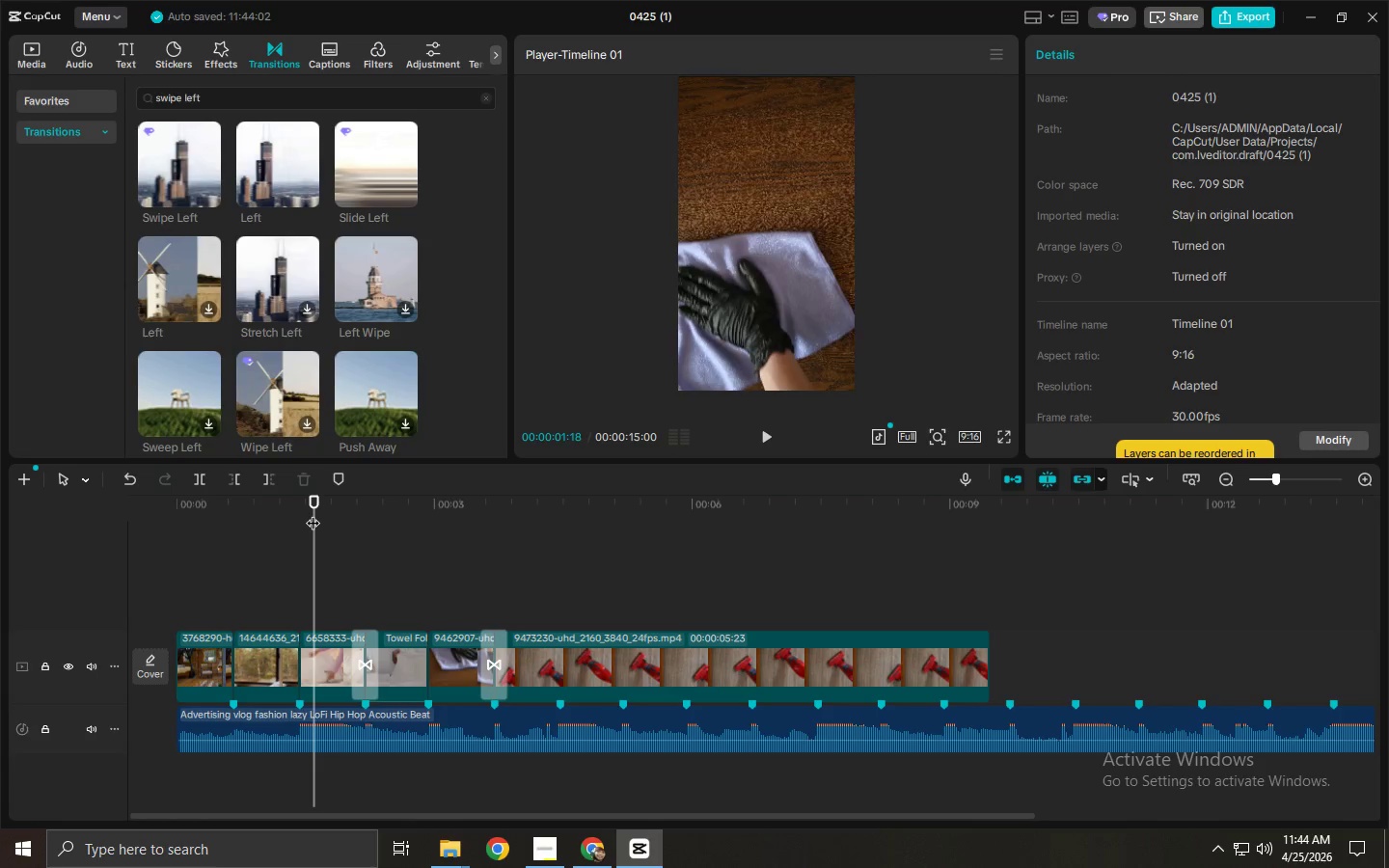 
key(Space)
 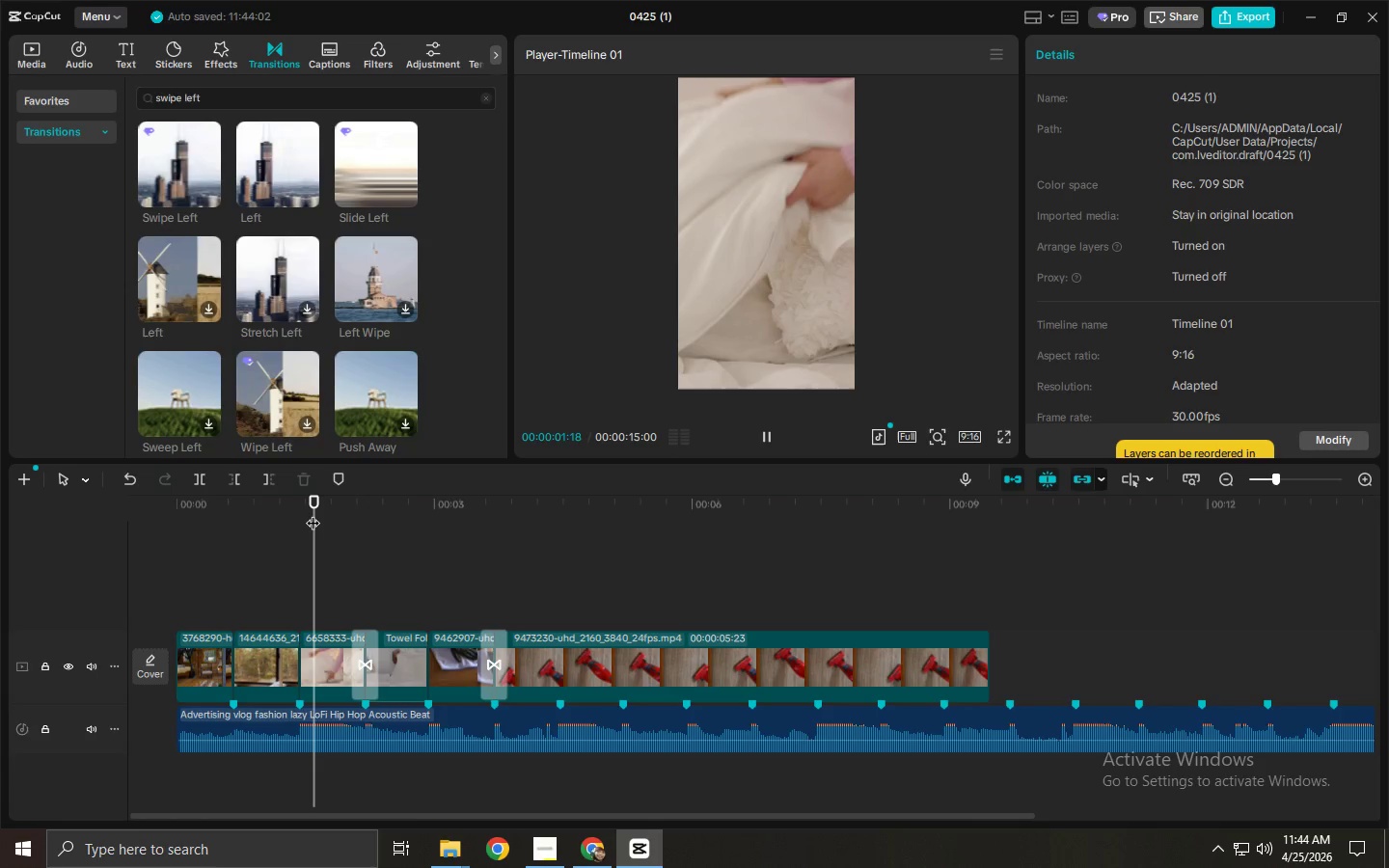 
key(Space)
 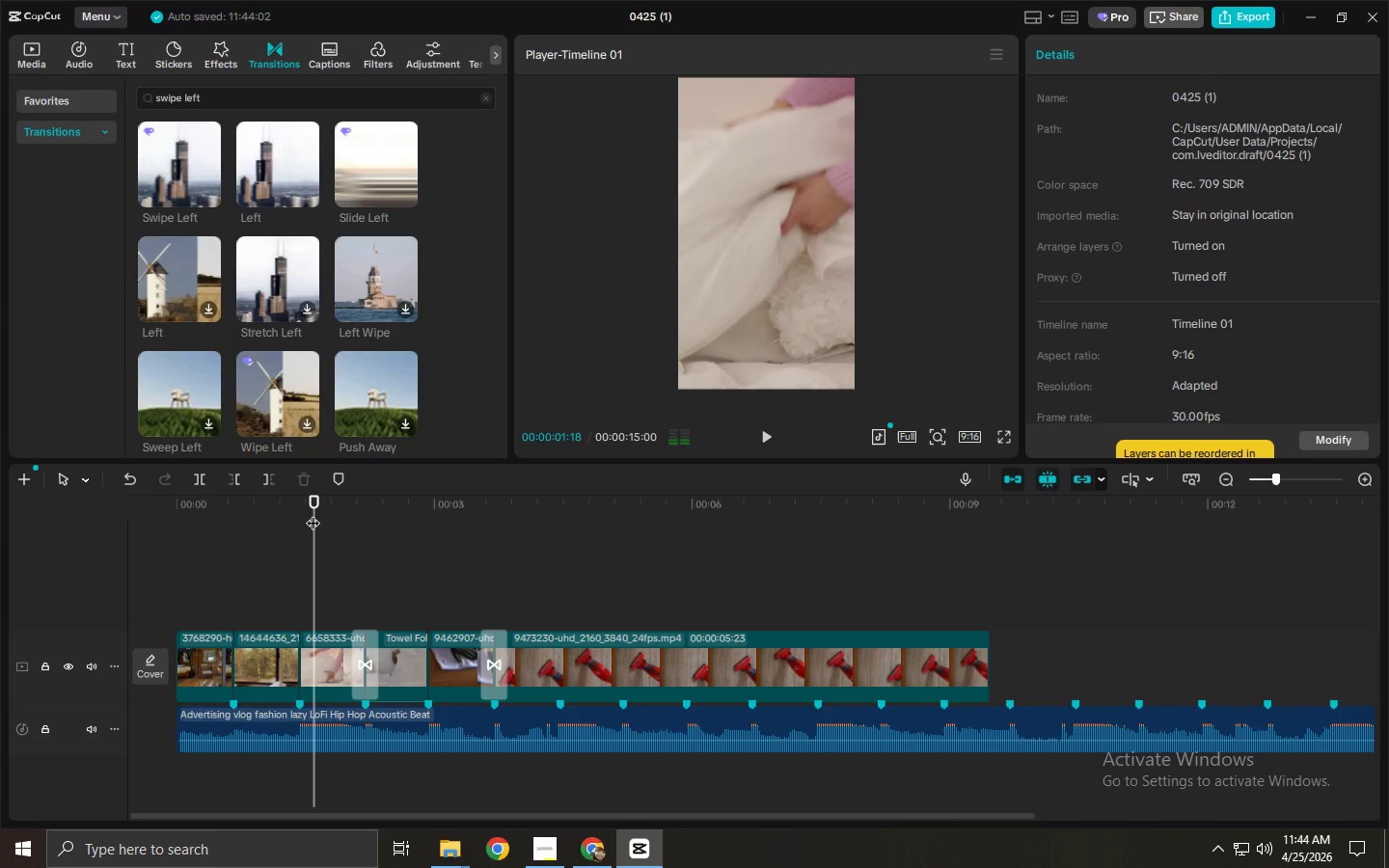 
key(Space)
 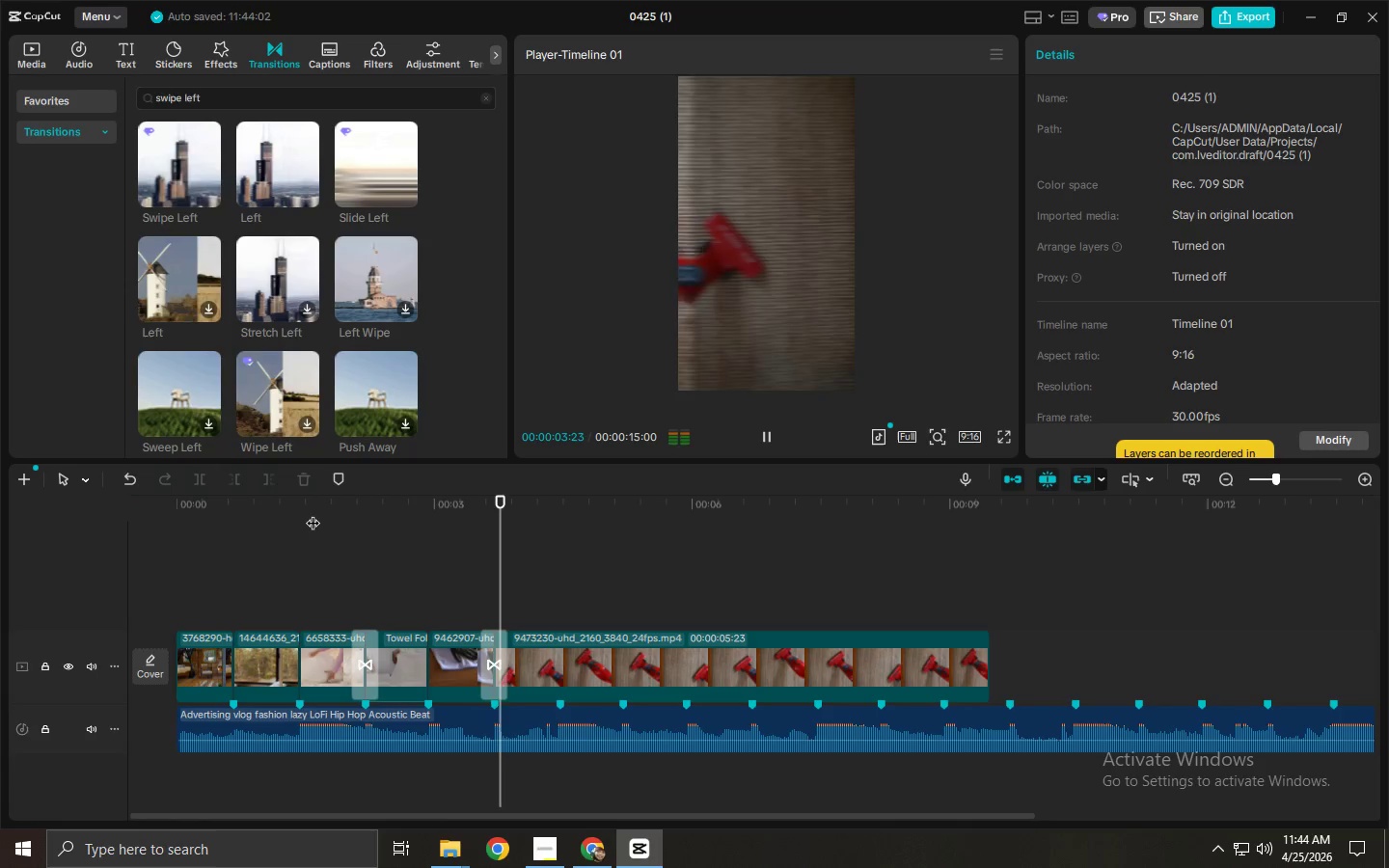 
key(Space)
 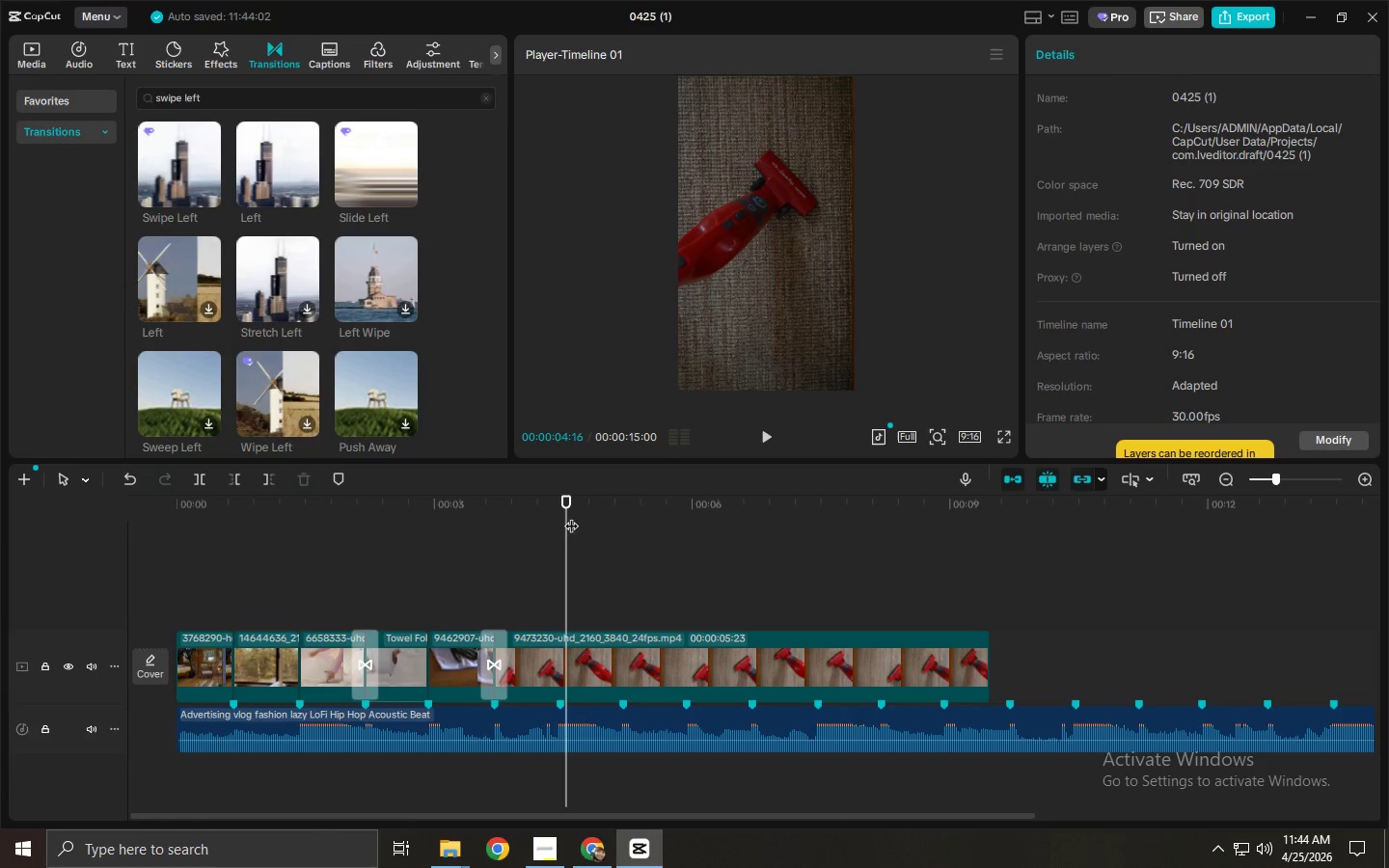 
left_click_drag(start_coordinate=[483, 510], to_coordinate=[410, 508])
 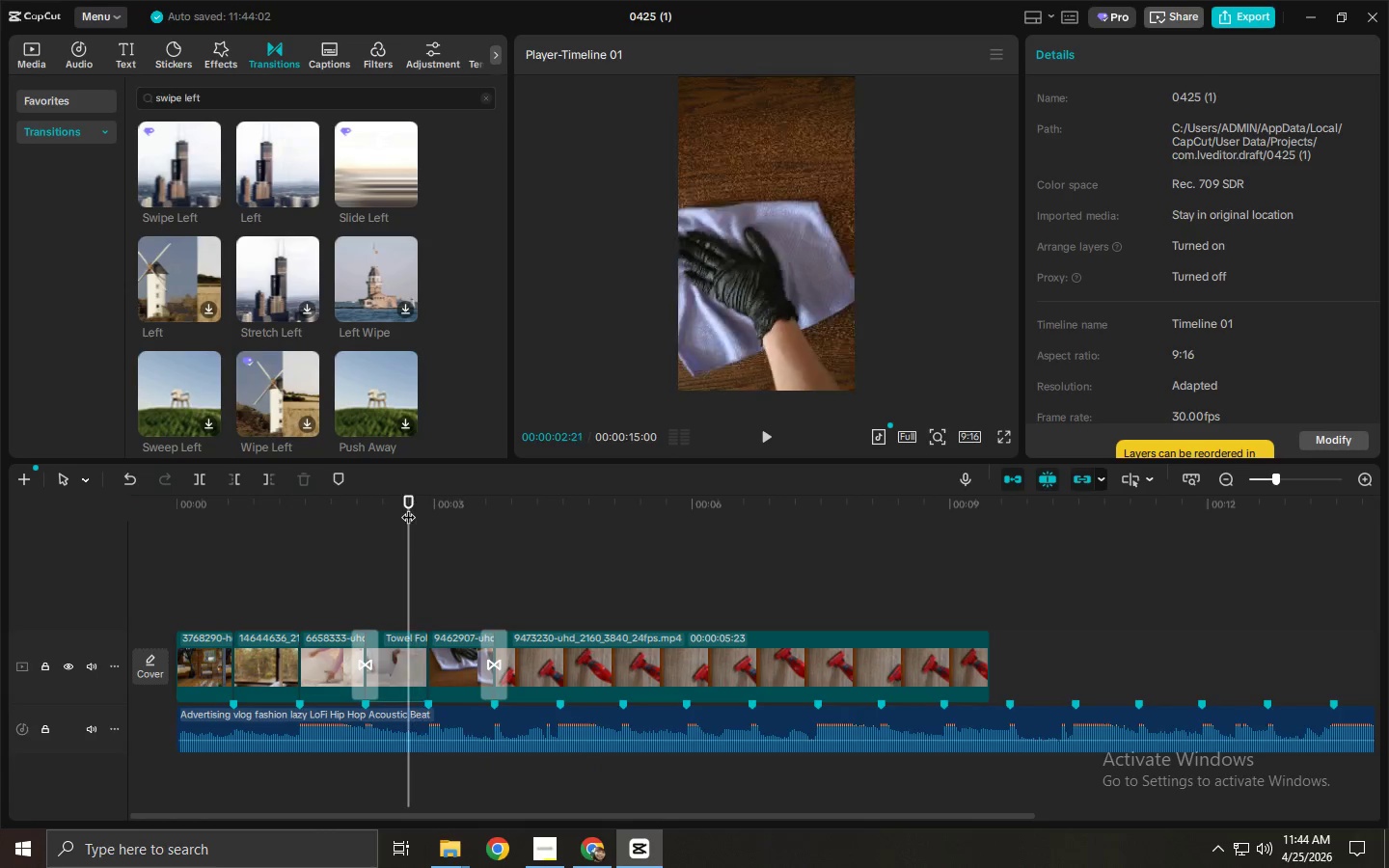 
key(Space)
 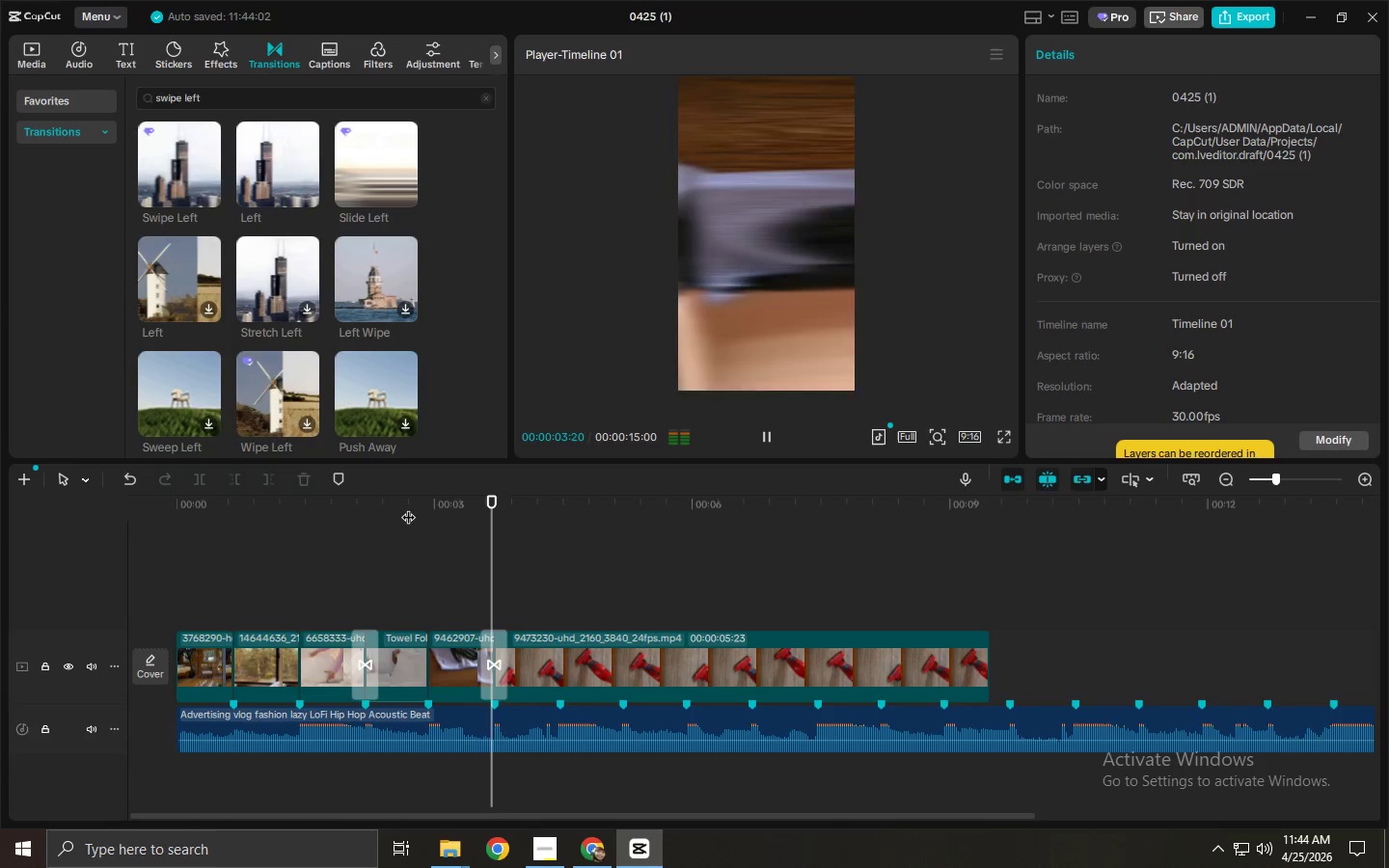 
key(Space)
 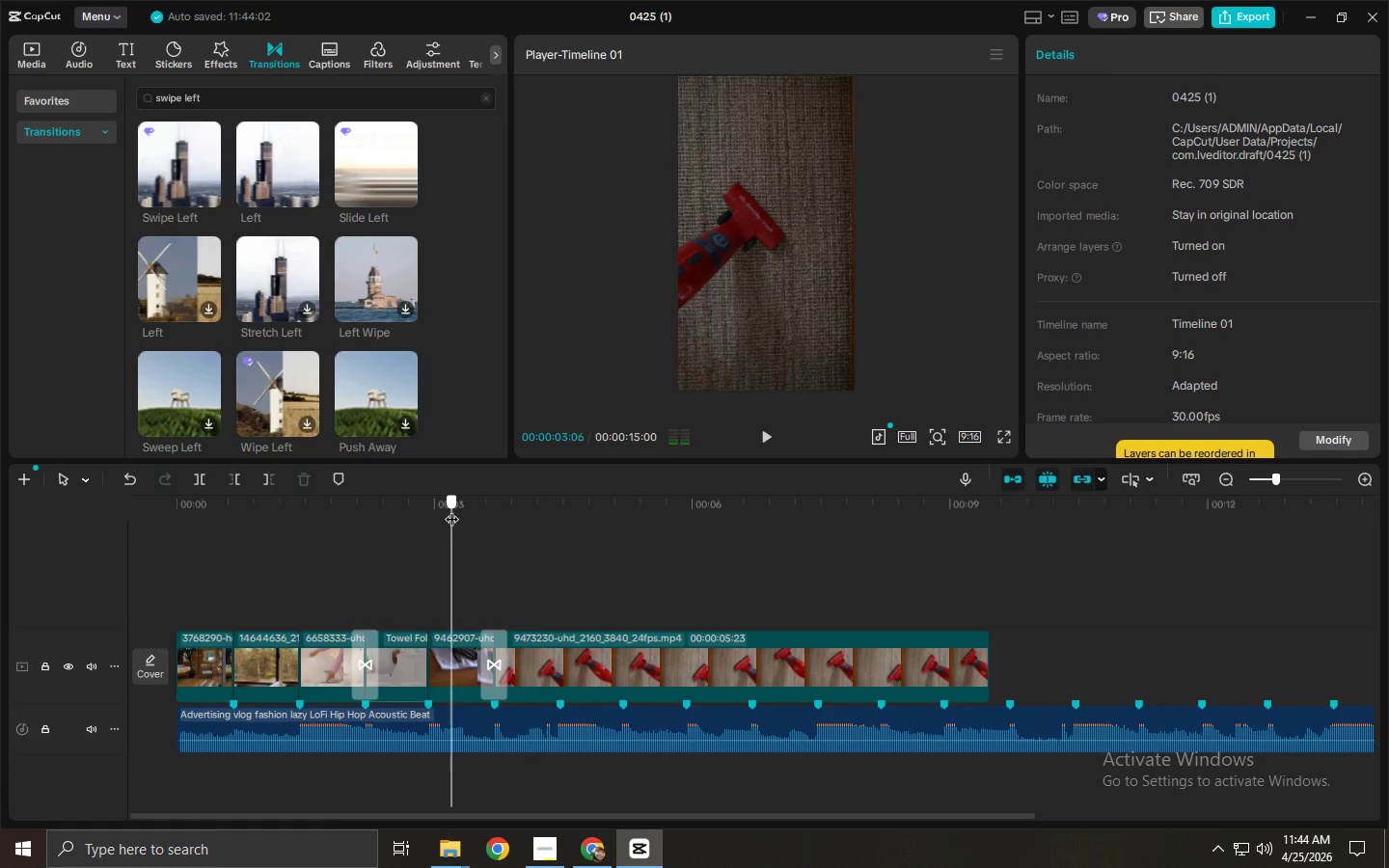 
key(Space)
 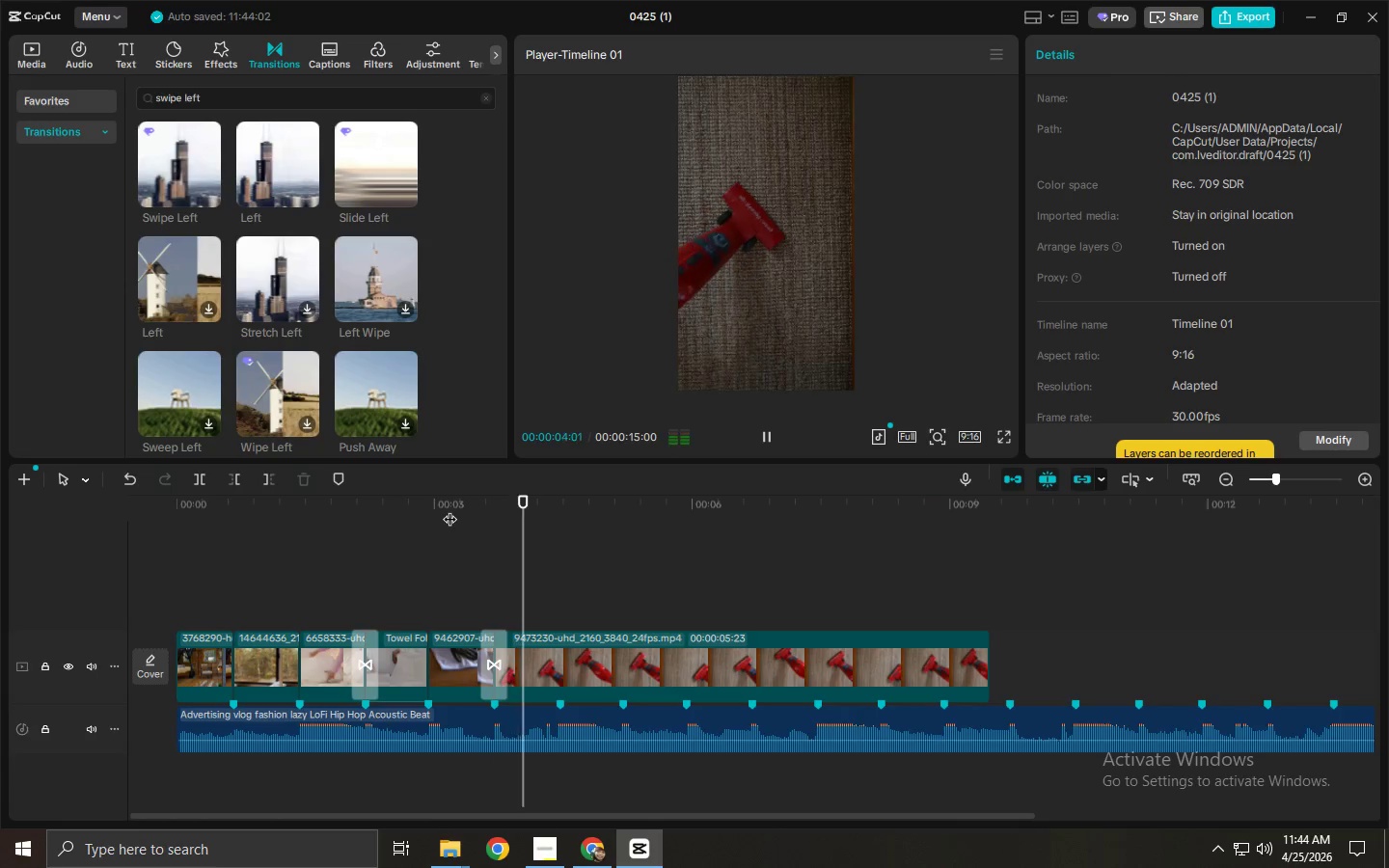 
left_click([461, 525])
 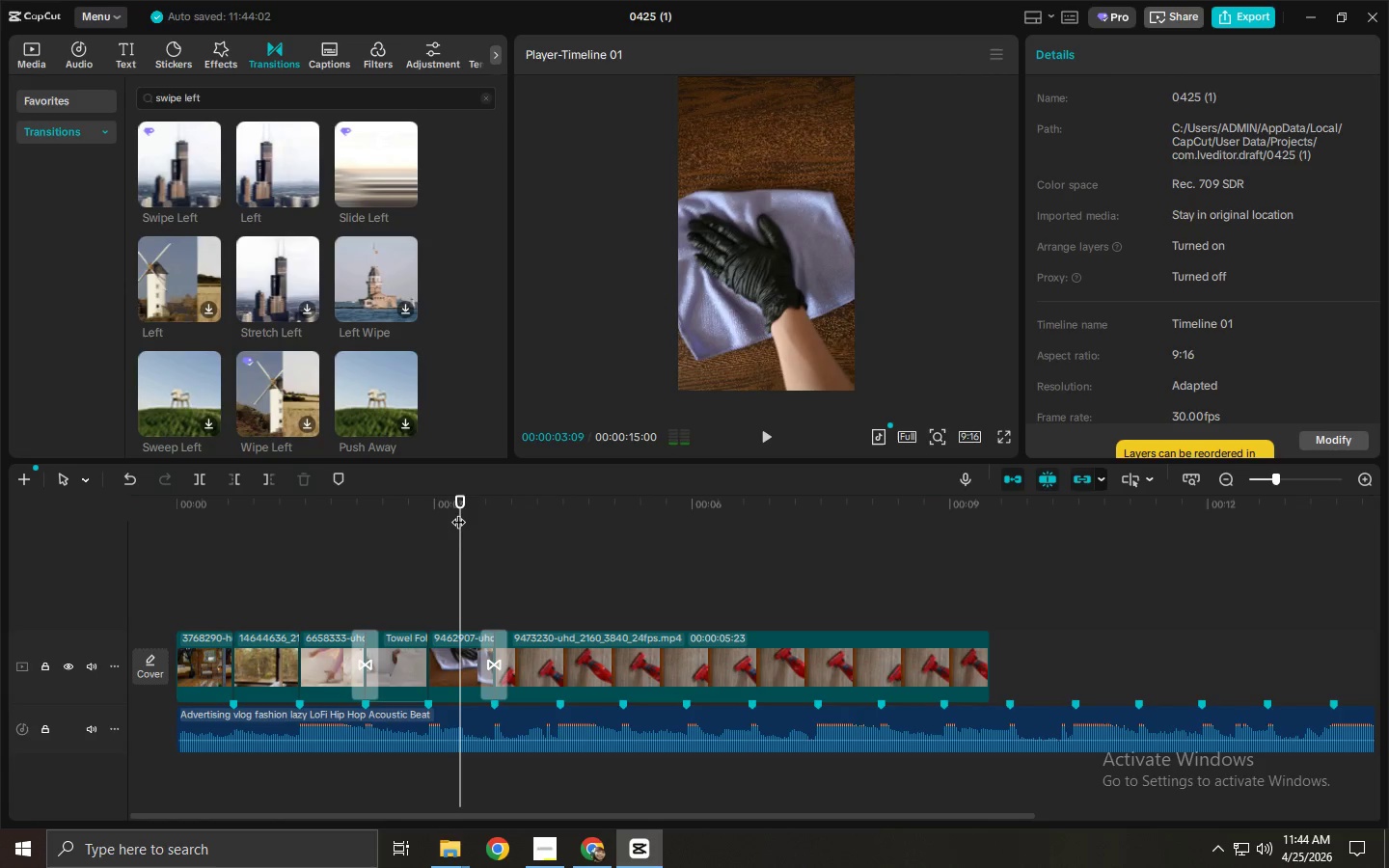 
left_click_drag(start_coordinate=[456, 512], to_coordinate=[442, 512])
 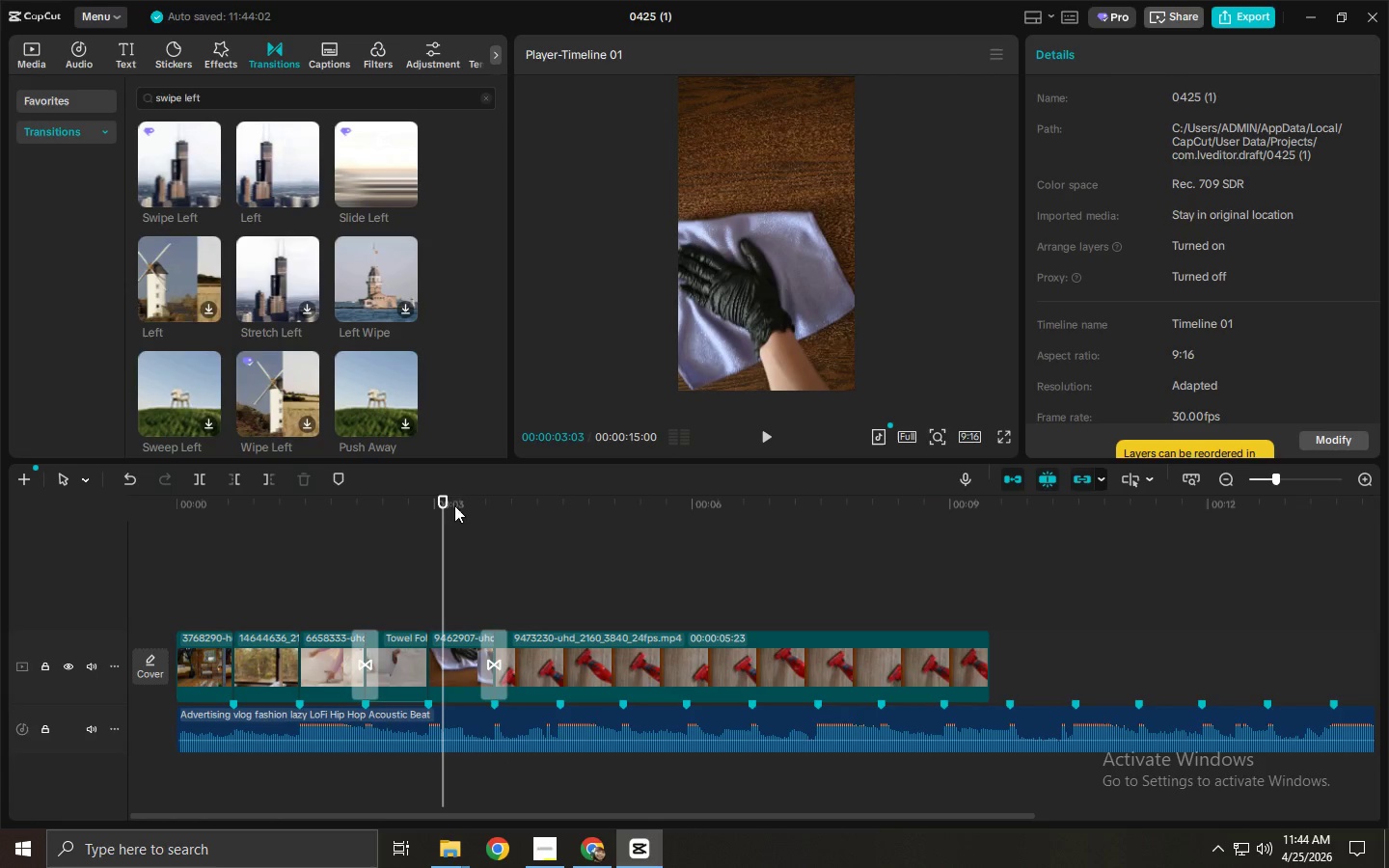 
key(Space)
 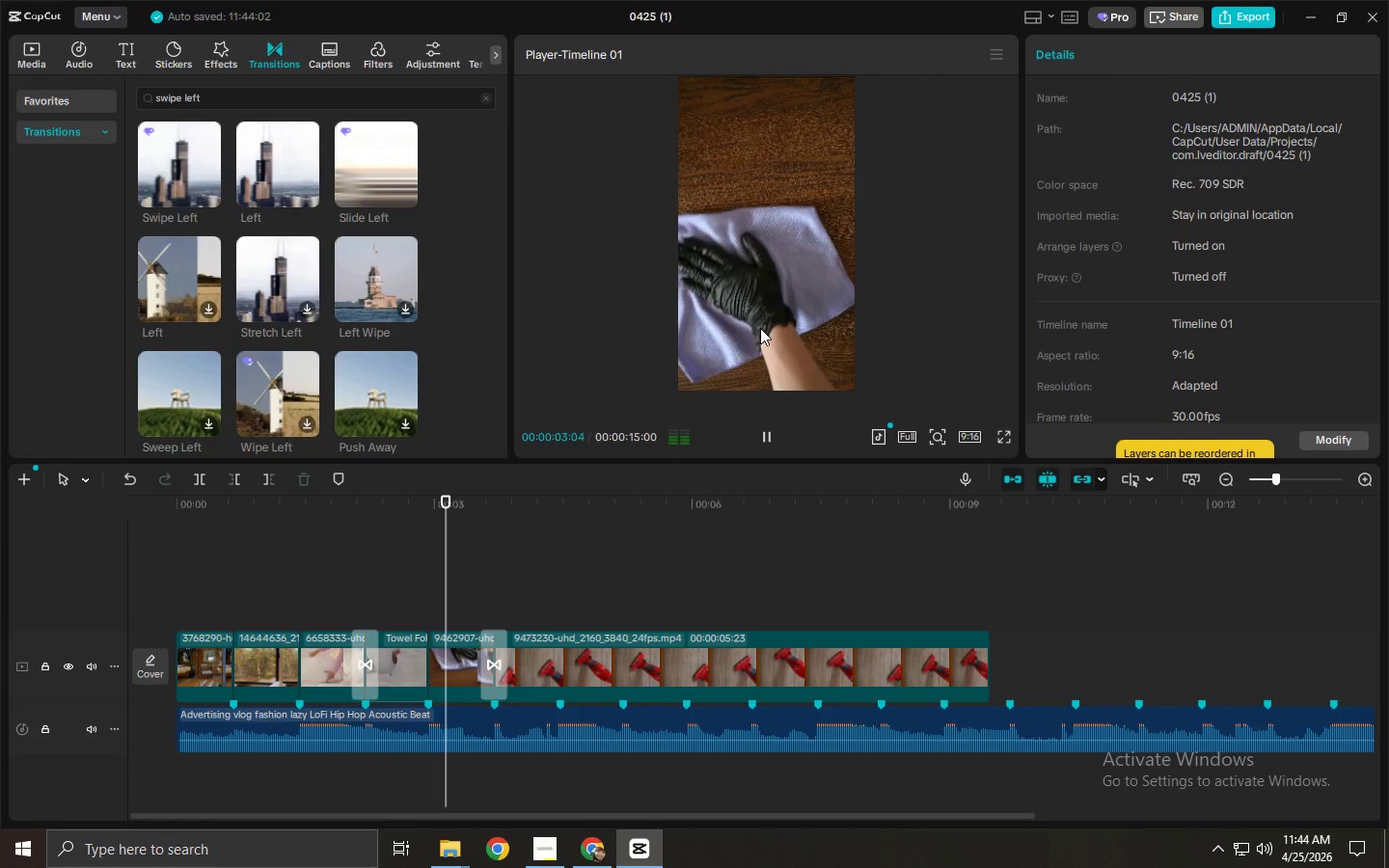 
key(Space)
 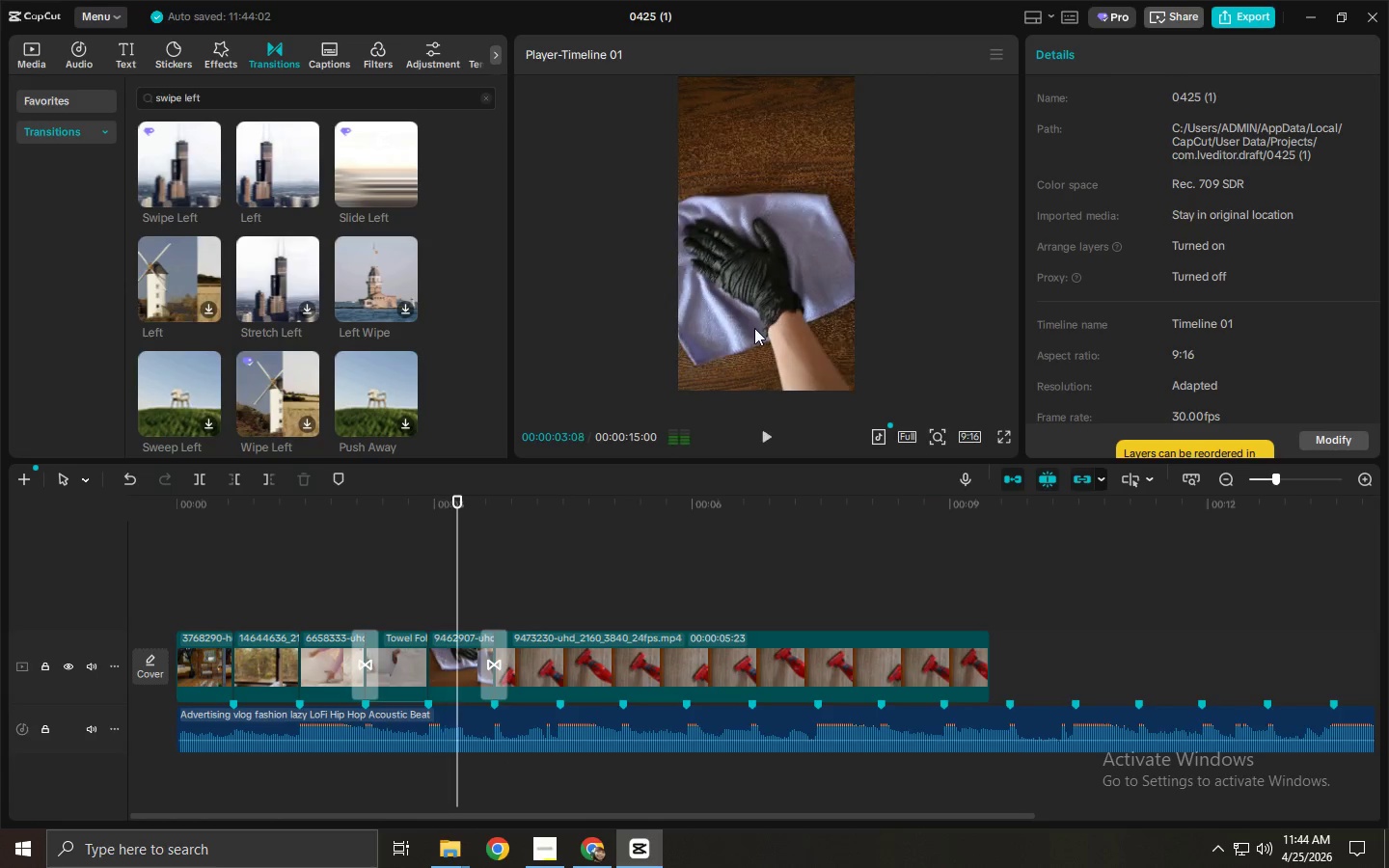 
left_click([754, 328])
 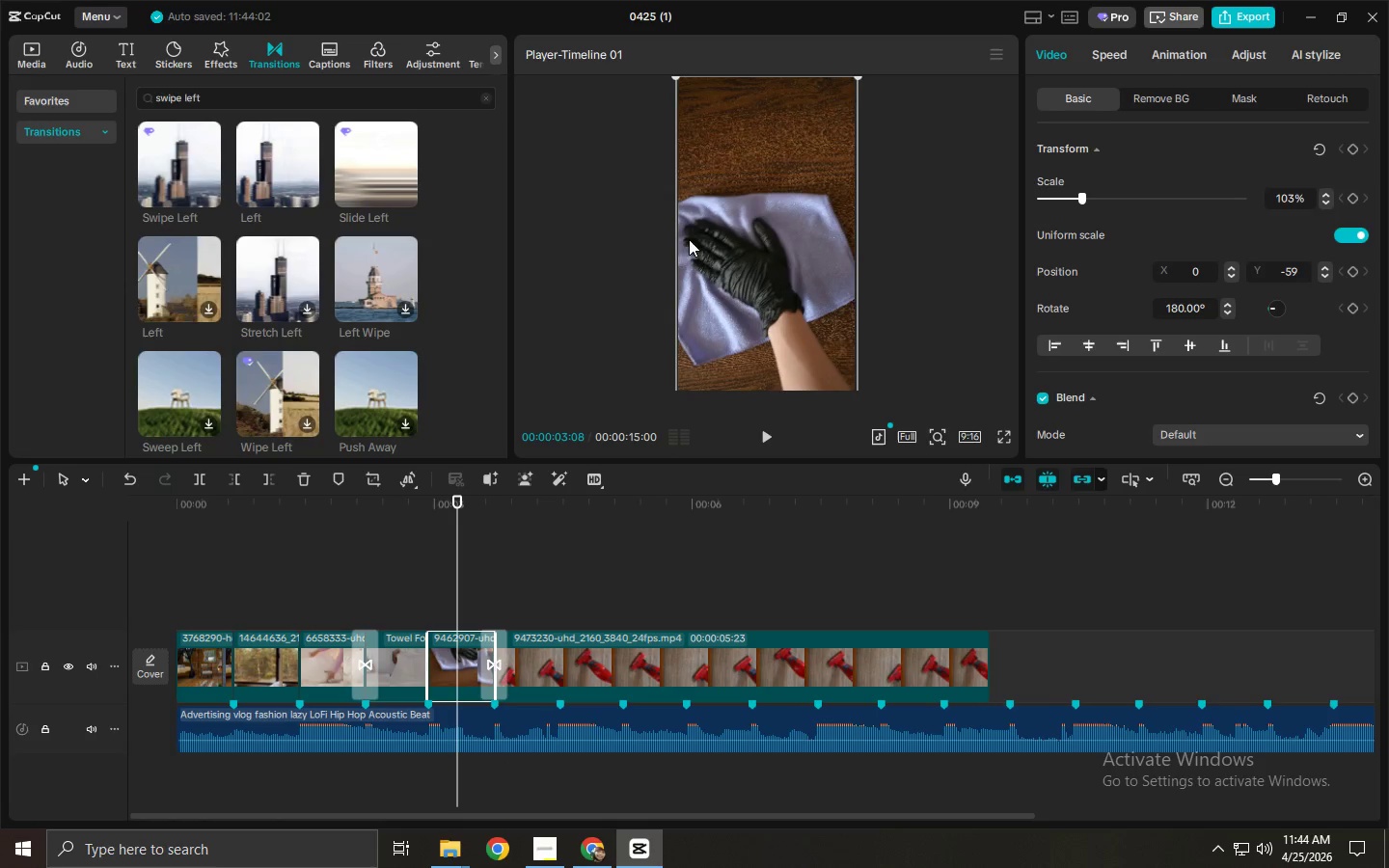 
left_click([653, 690])
 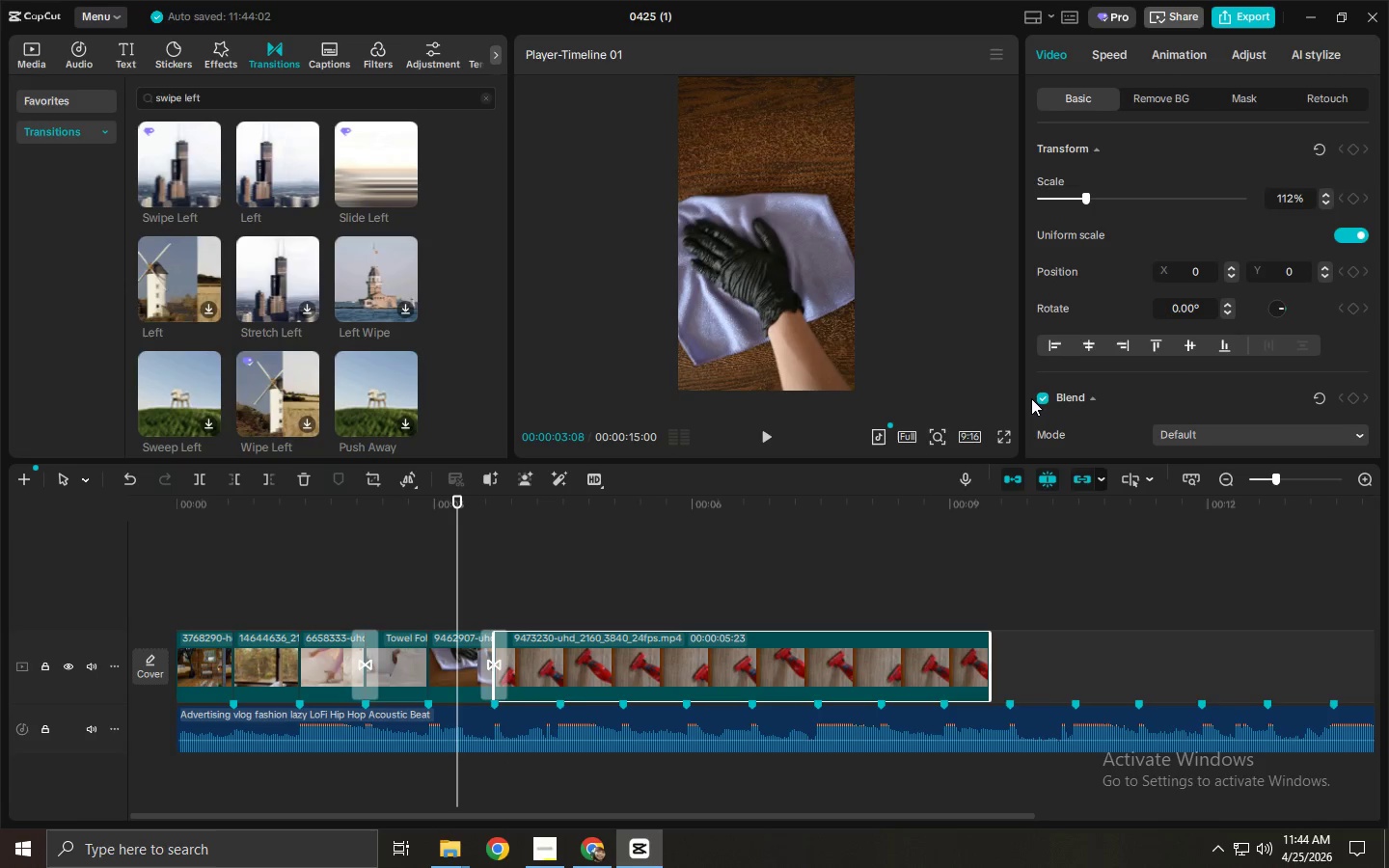 
scroll: coordinate [1183, 380], scroll_direction: down, amount: 3.0
 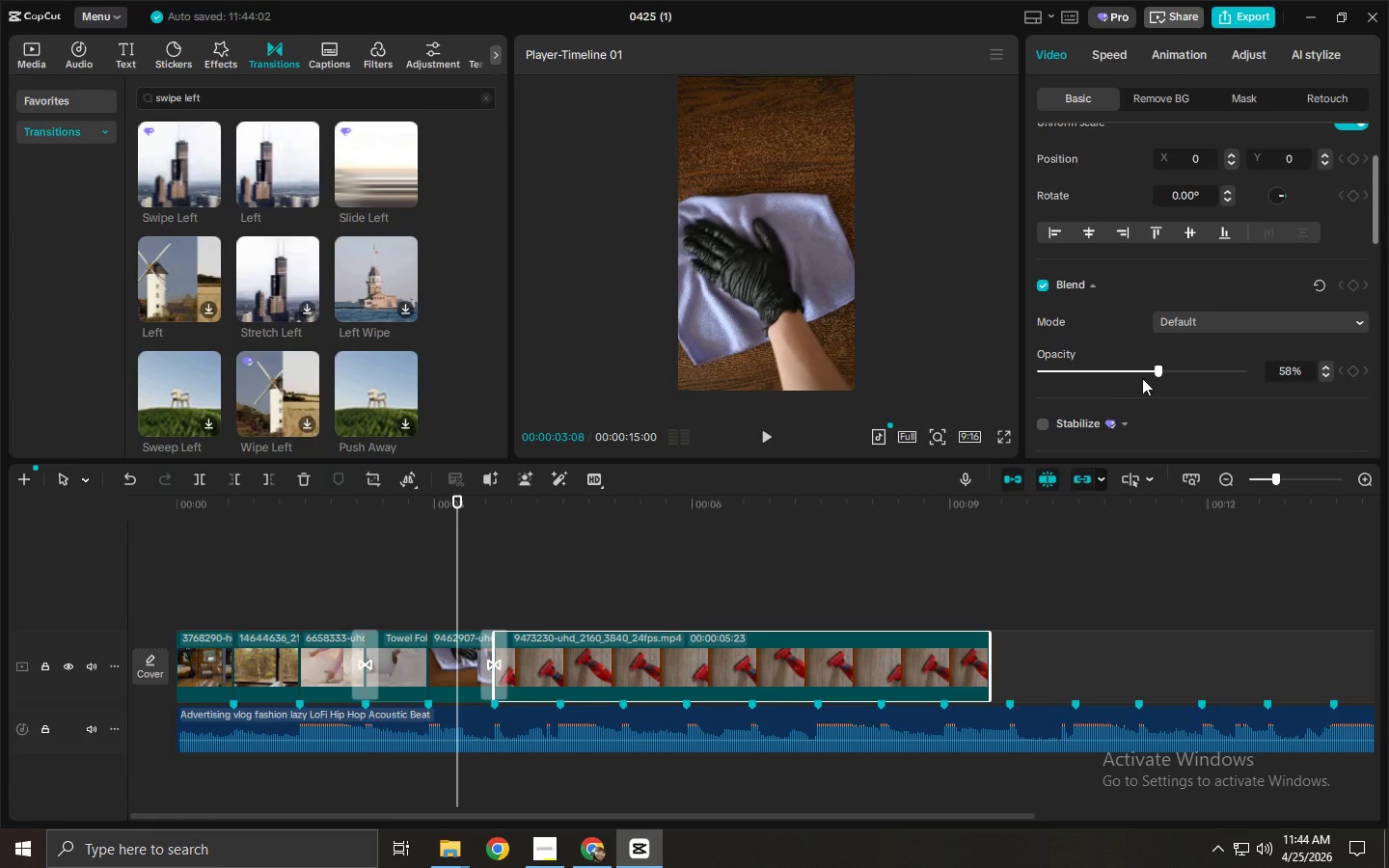 
left_click_drag(start_coordinate=[1160, 368], to_coordinate=[1293, 368])
 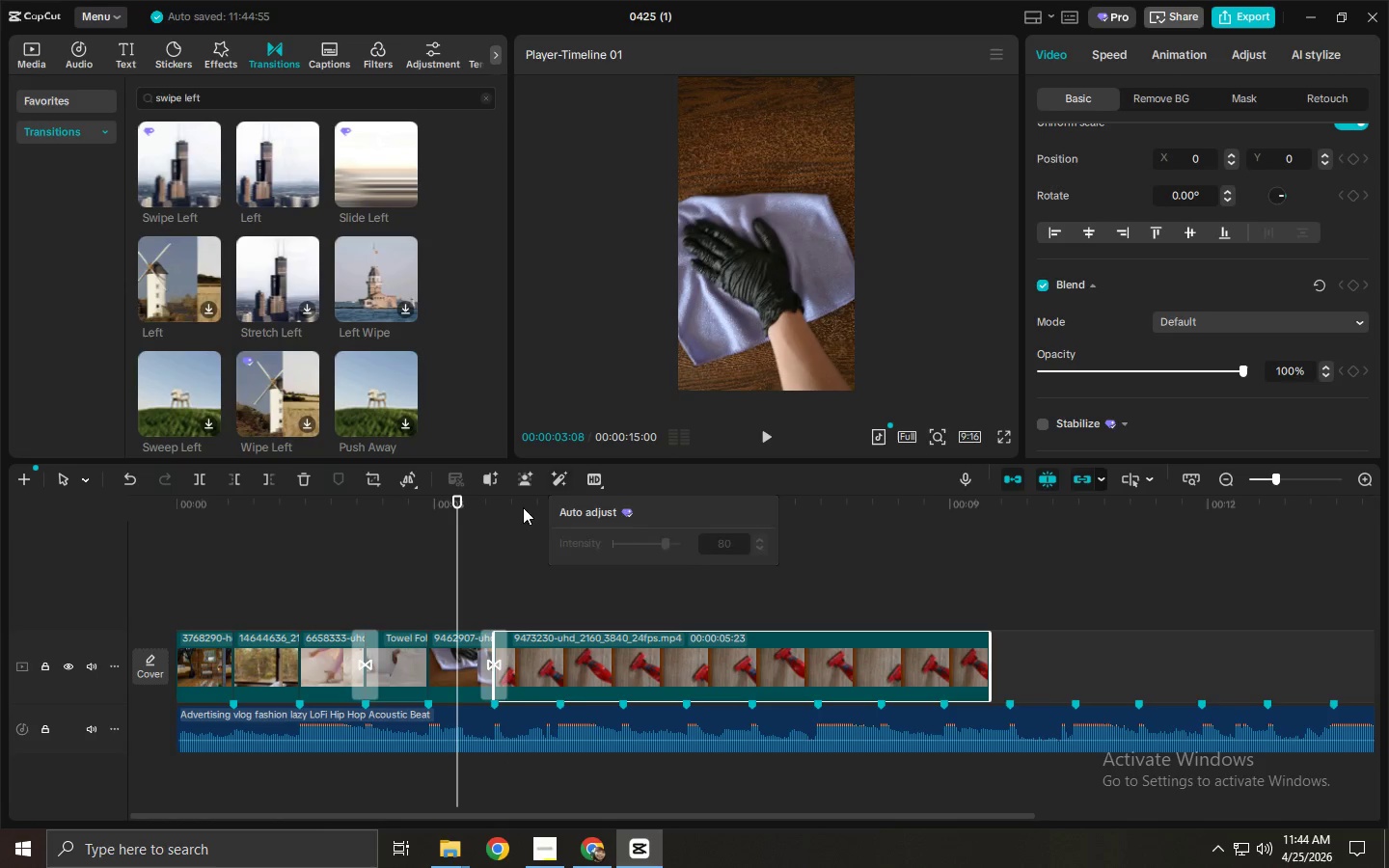 
left_click([428, 498])
 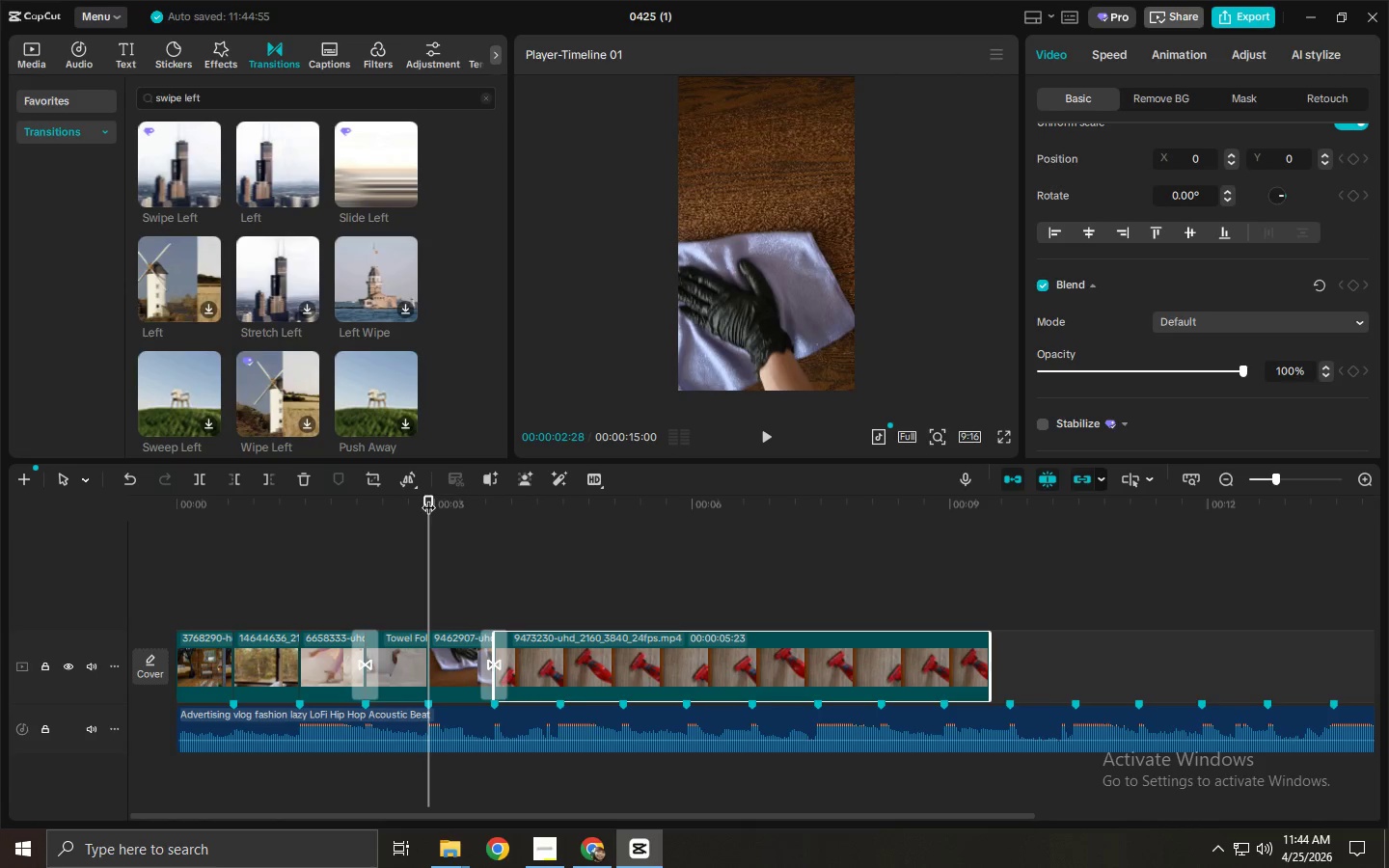 
key(Space)
 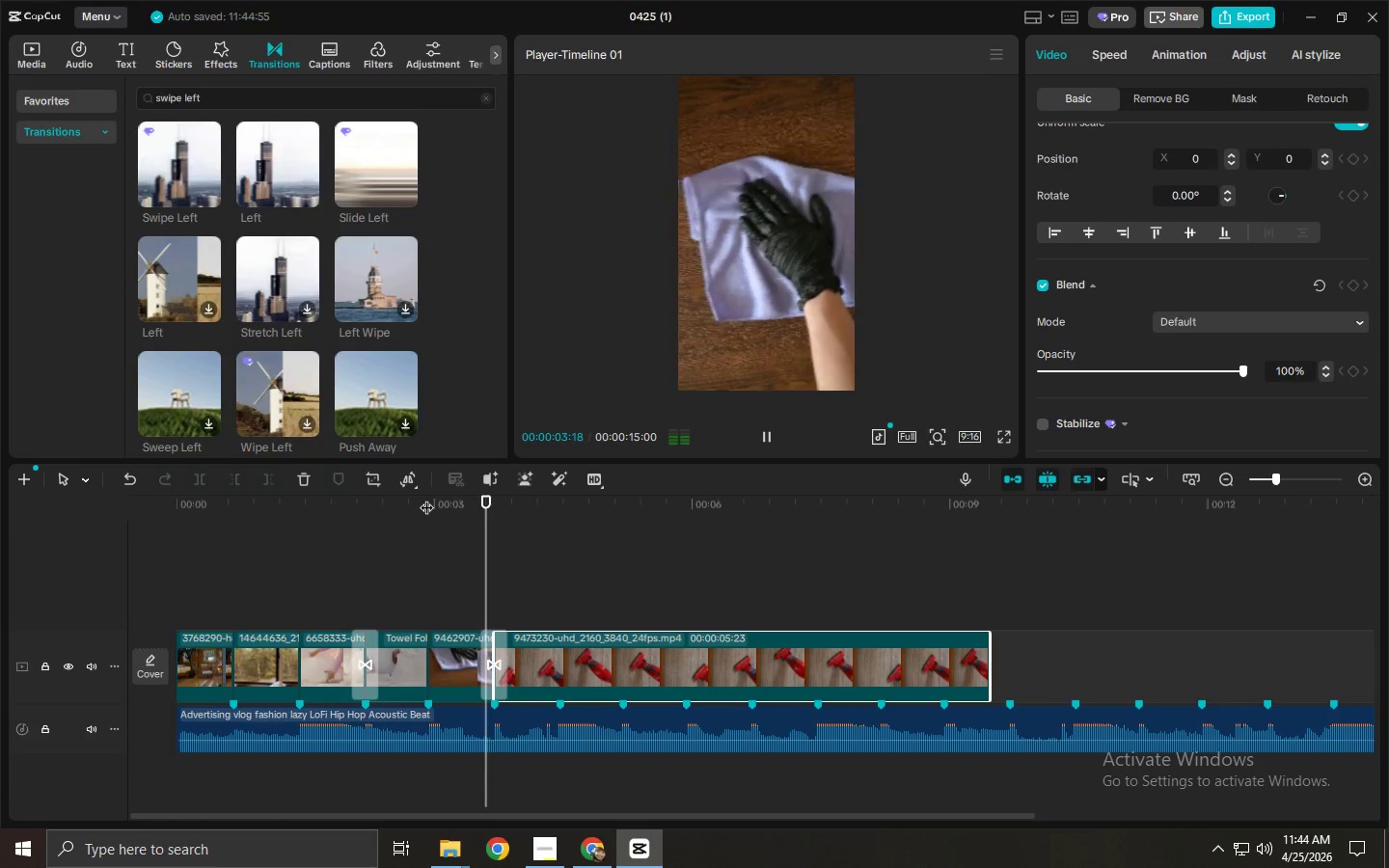 
key(Space)
 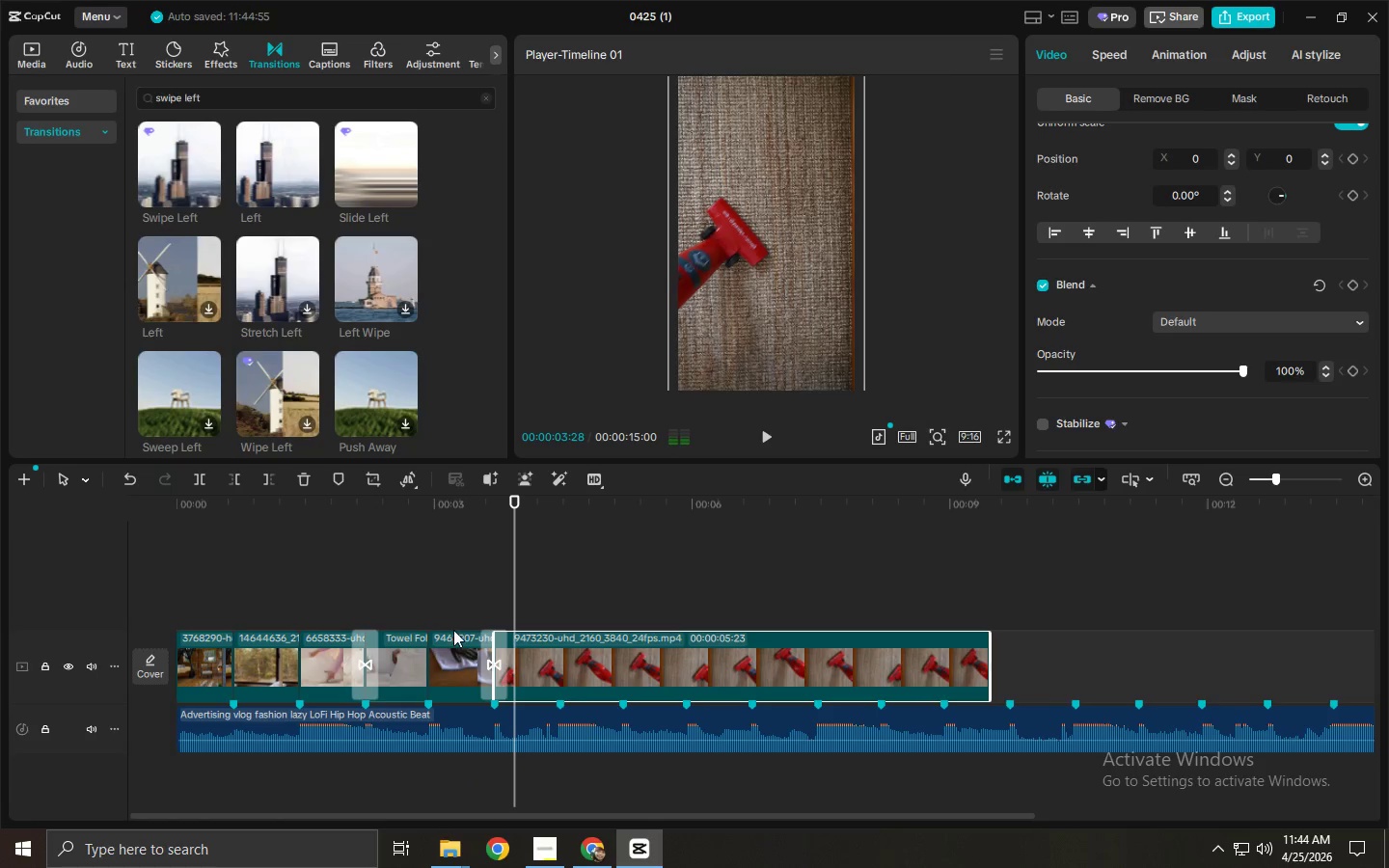 
left_click([453, 661])
 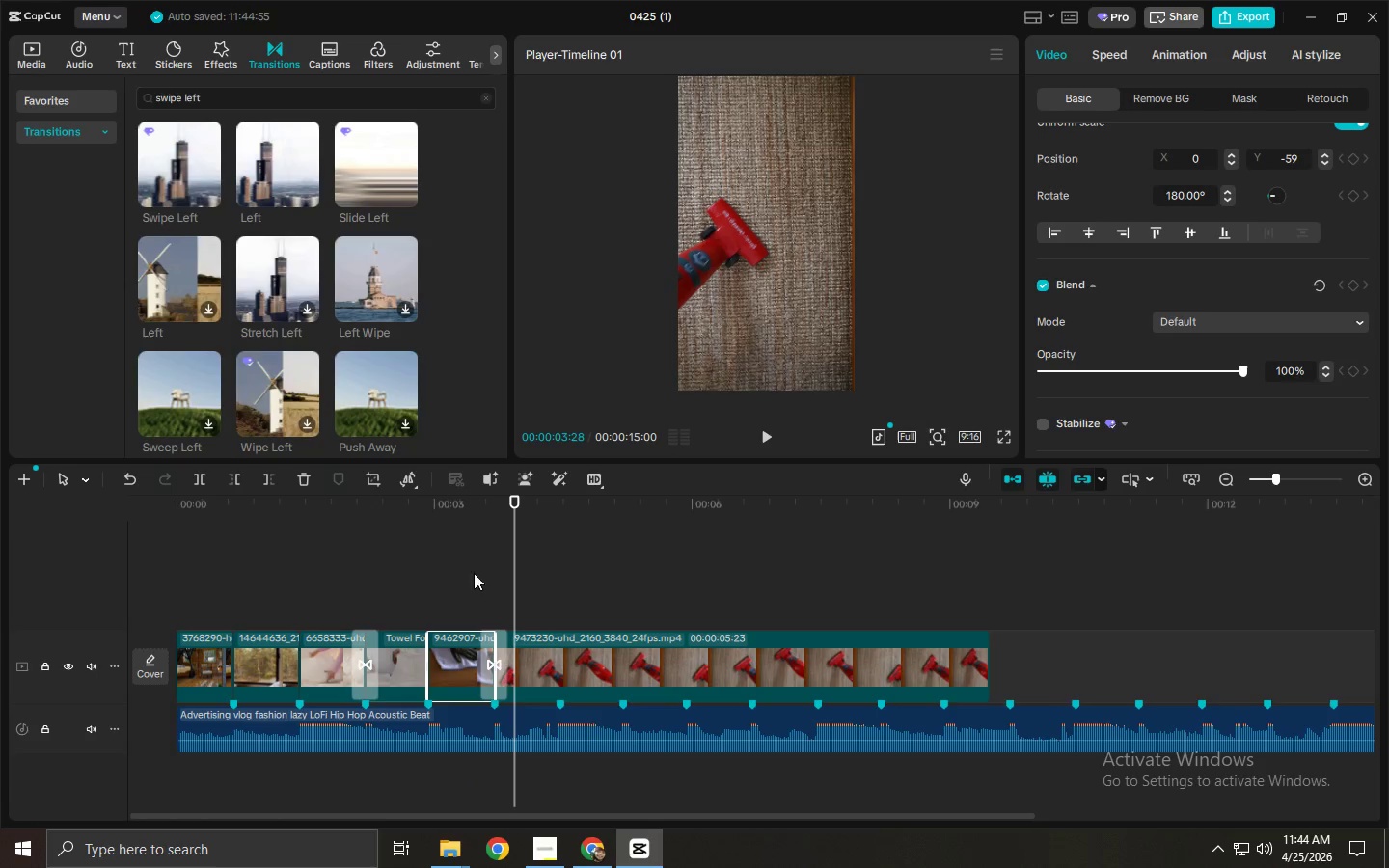 
left_click_drag(start_coordinate=[470, 510], to_coordinate=[458, 511])
 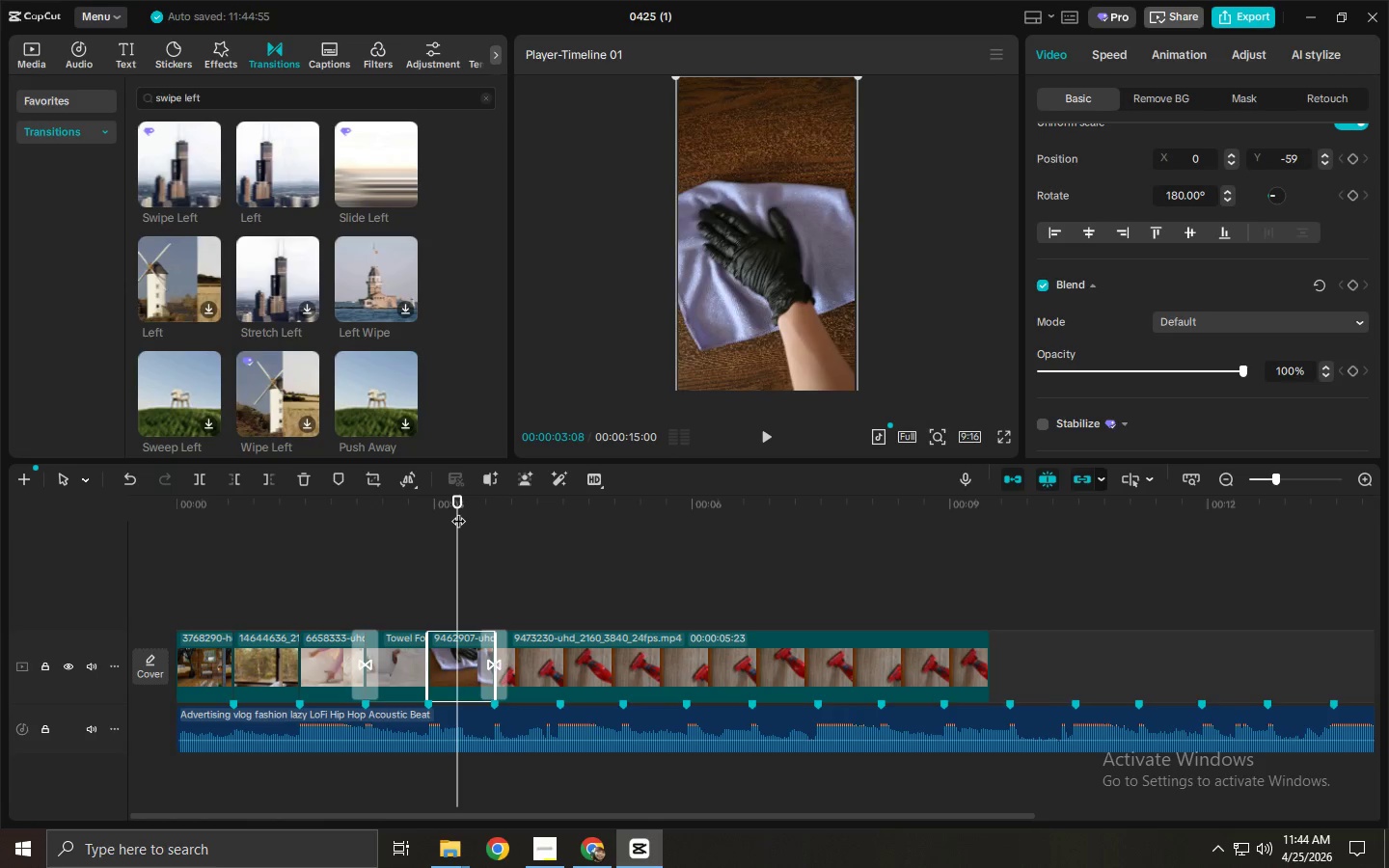 
key(Space)
 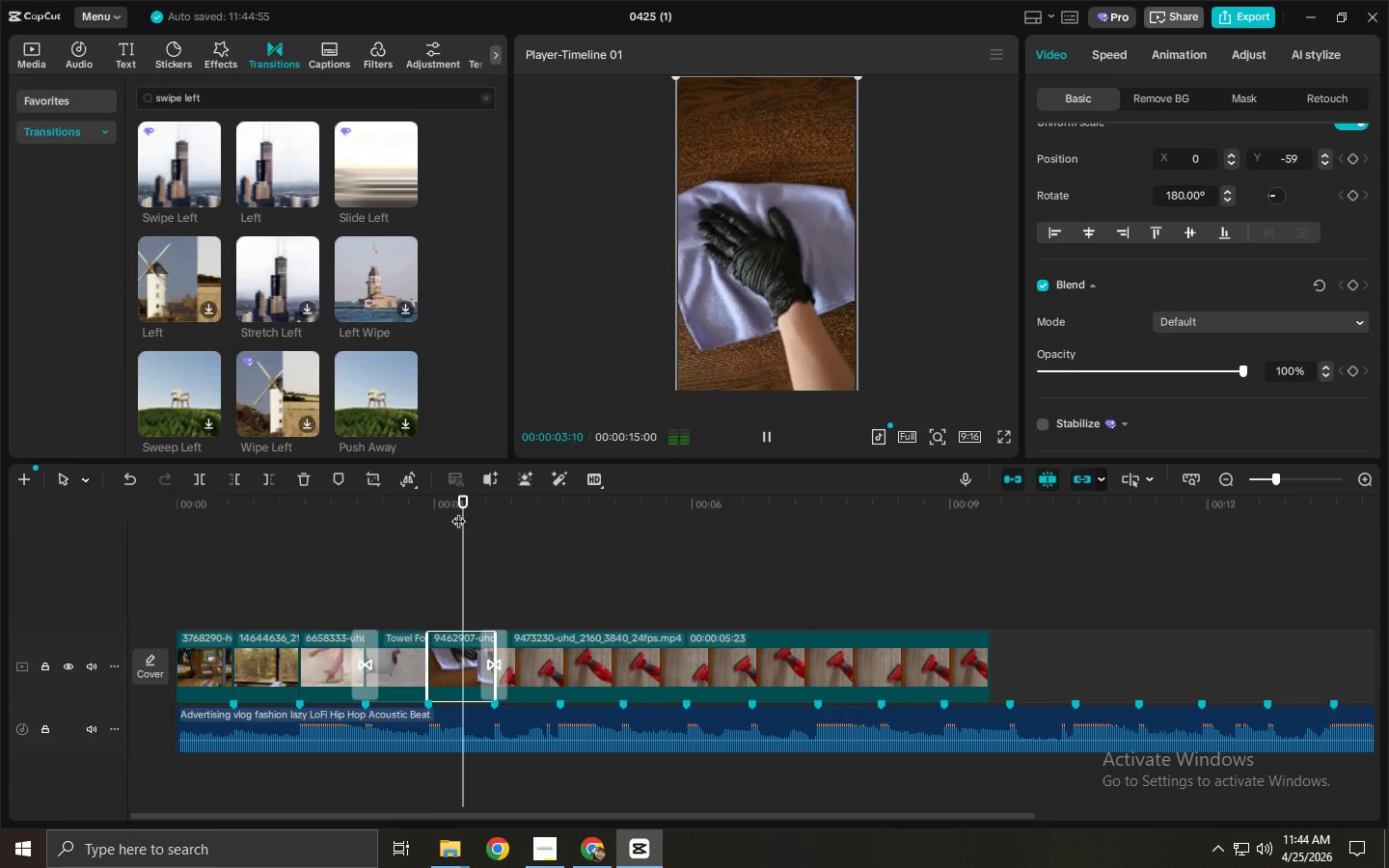 
key(Space)
 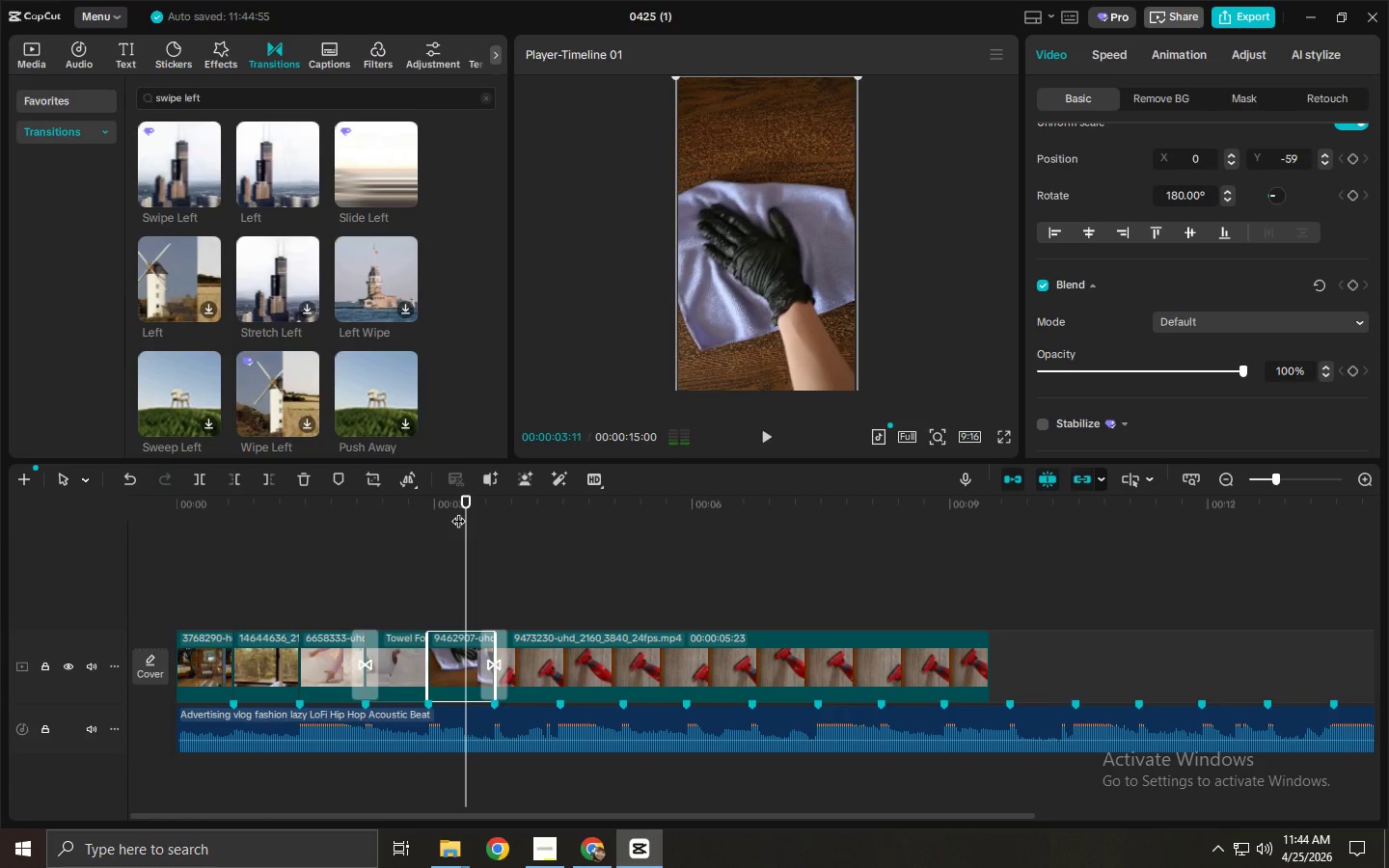 
key(Space)
 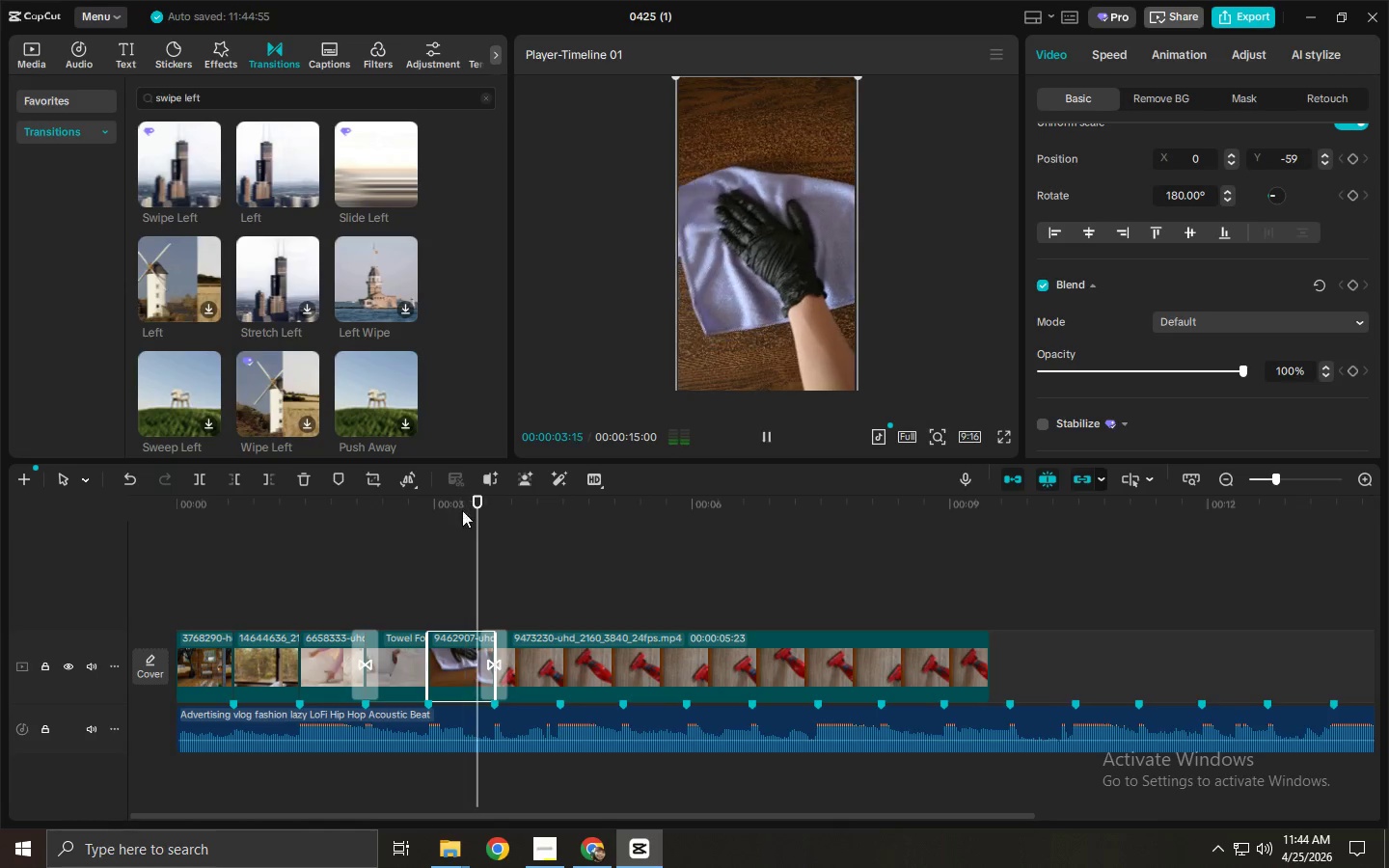 
key(Space)
 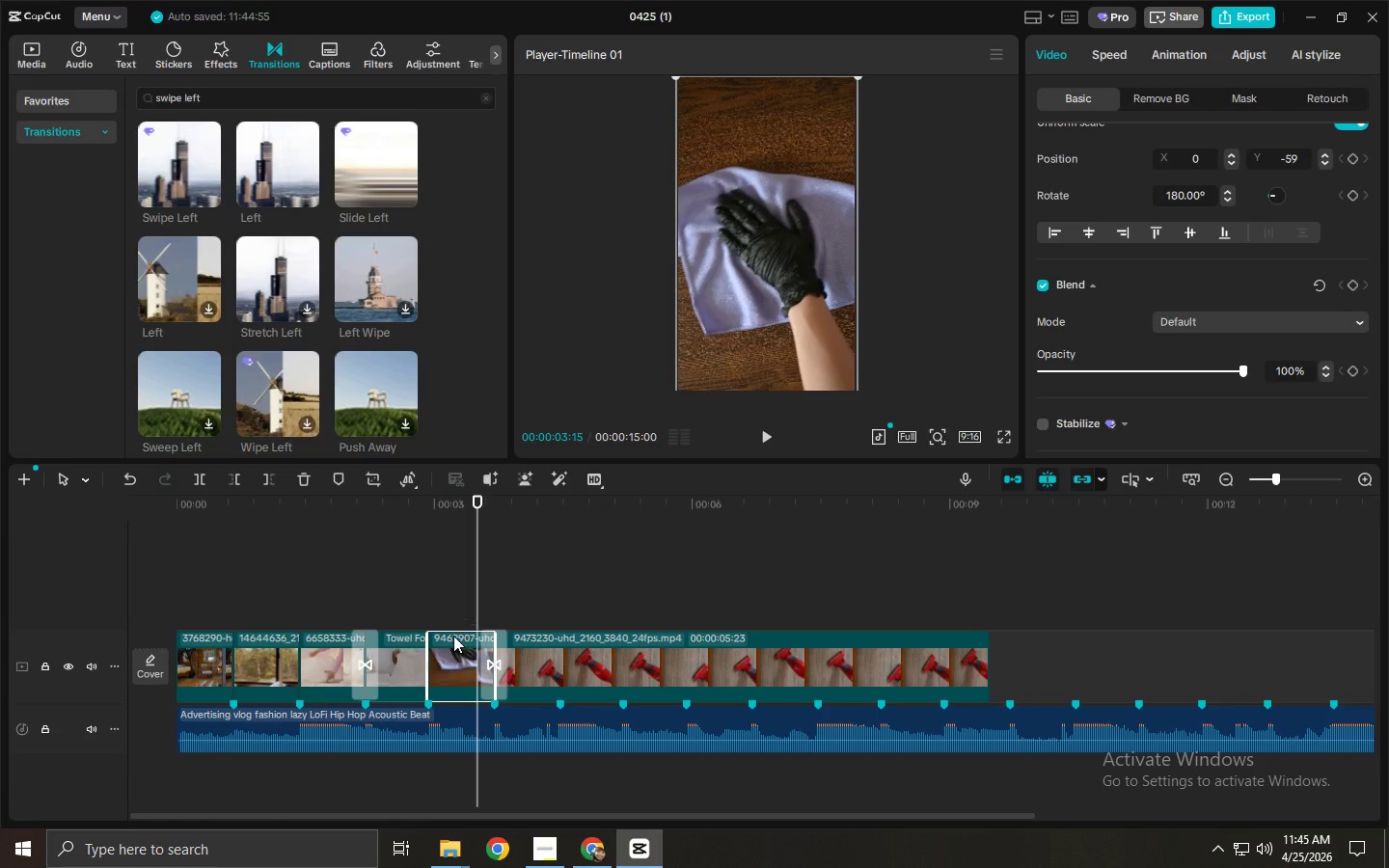 
right_click([452, 637])
 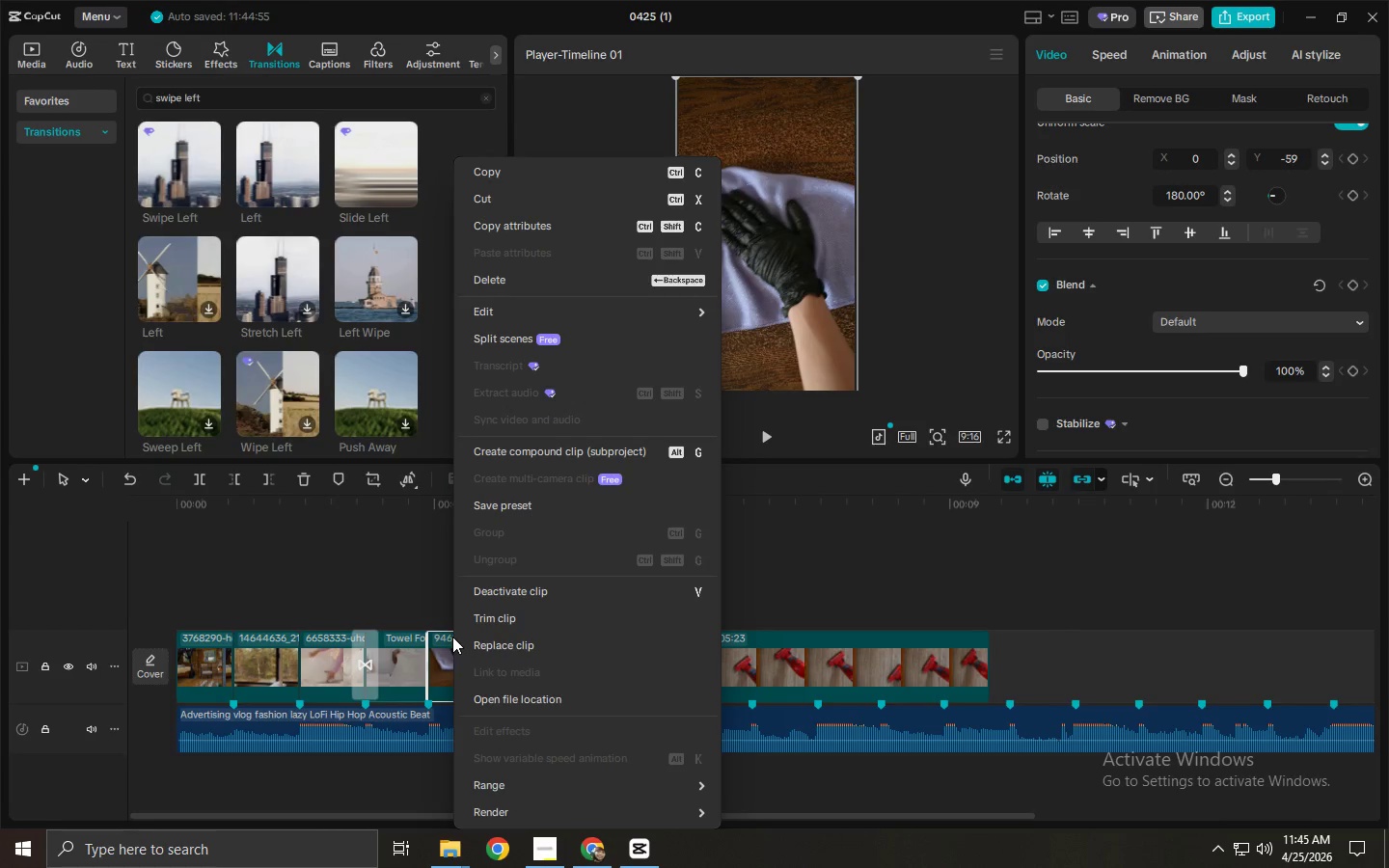 
left_click_drag(start_coordinate=[346, 503], to_coordinate=[101, 503])
 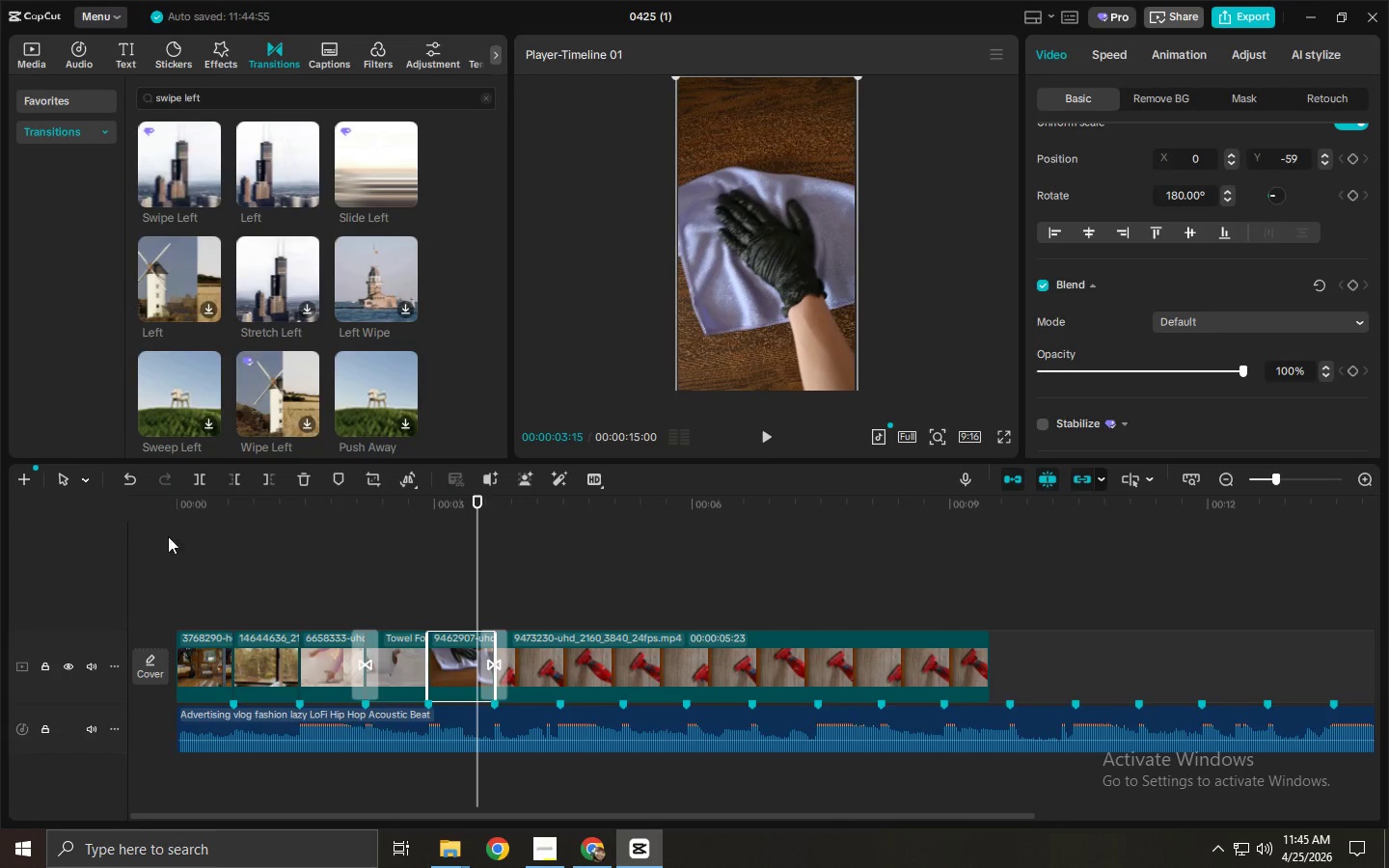 
left_click_drag(start_coordinate=[206, 526], to_coordinate=[98, 508])
 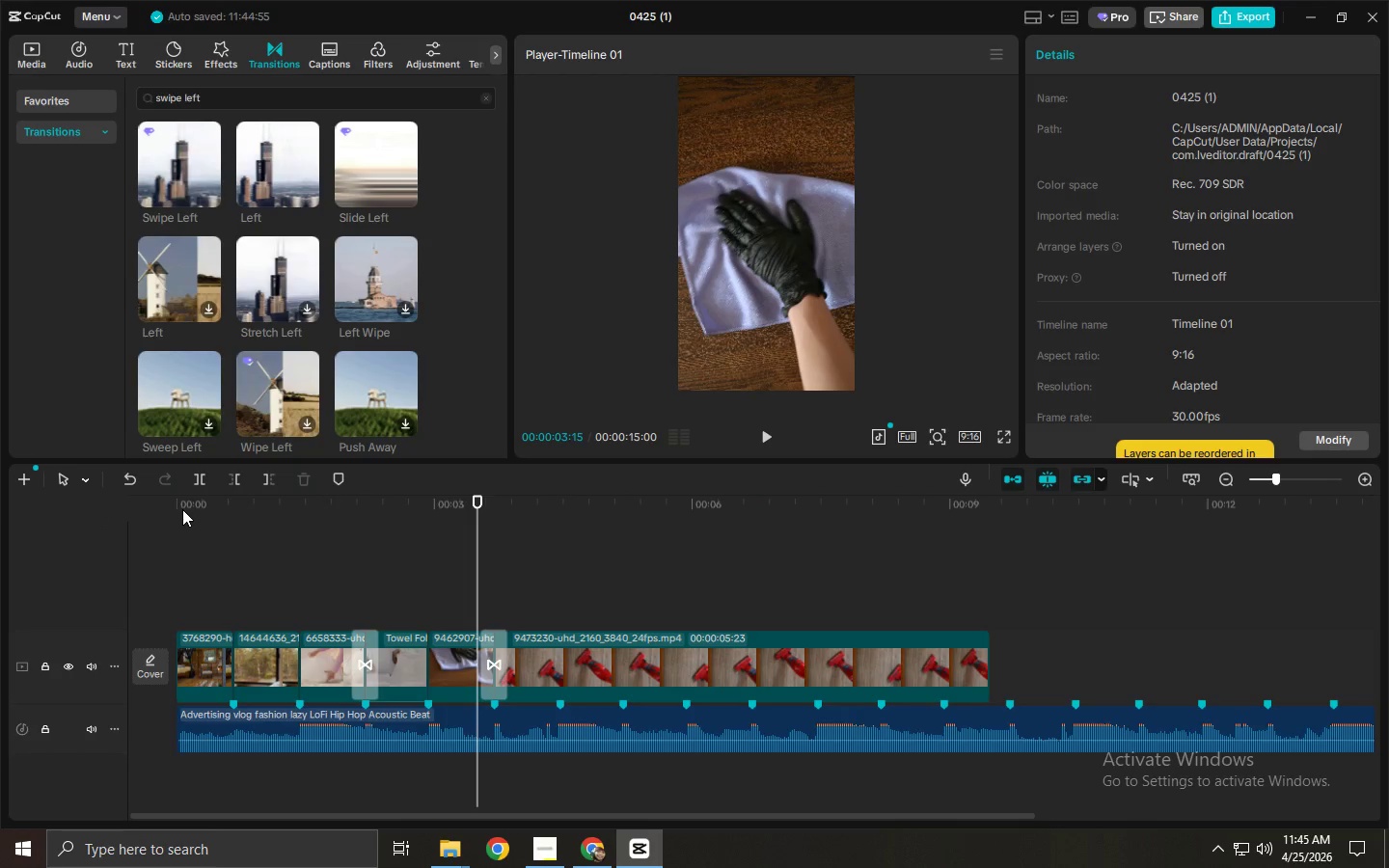 
left_click_drag(start_coordinate=[182, 509], to_coordinate=[132, 509])
 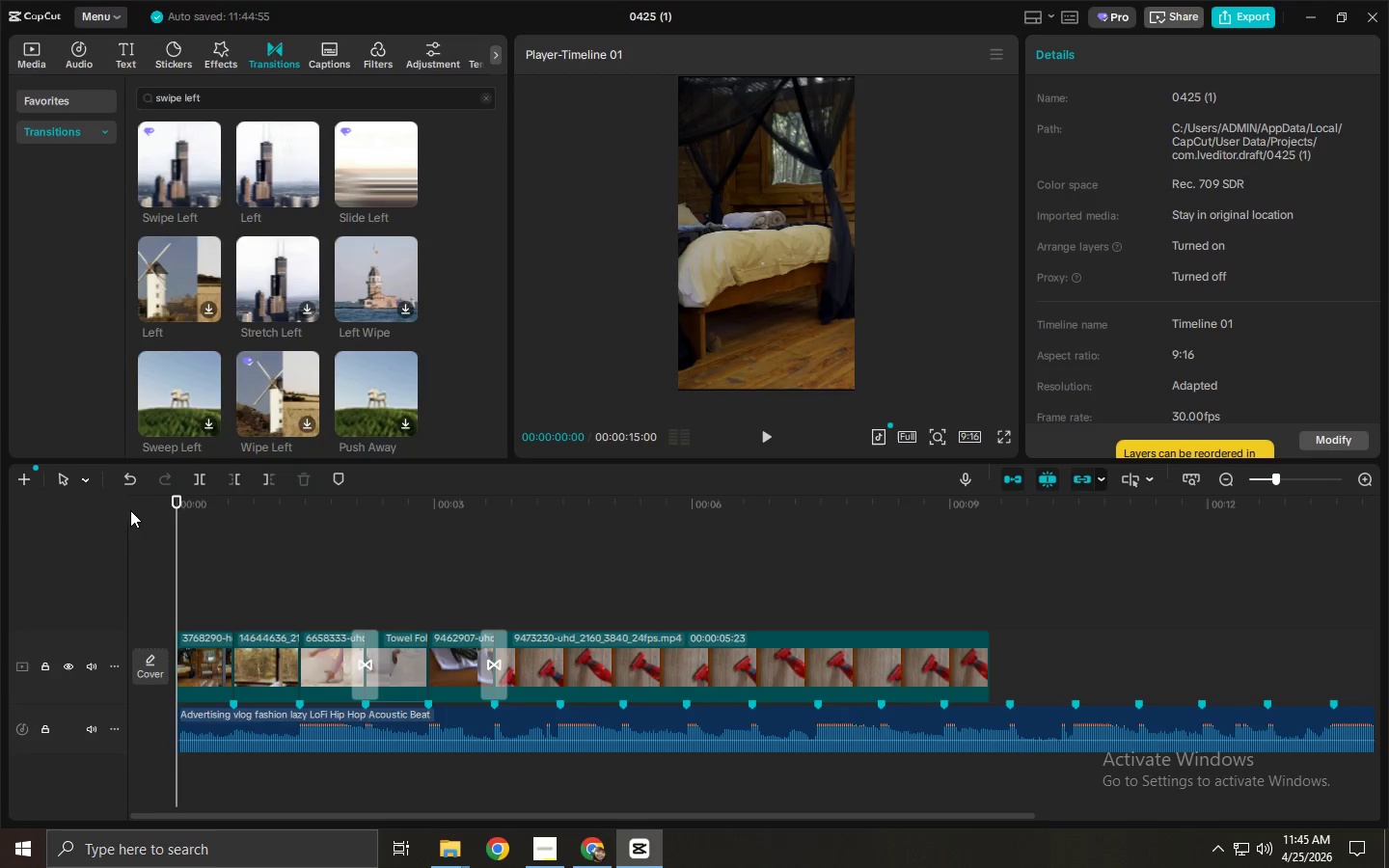 
key(Space)
 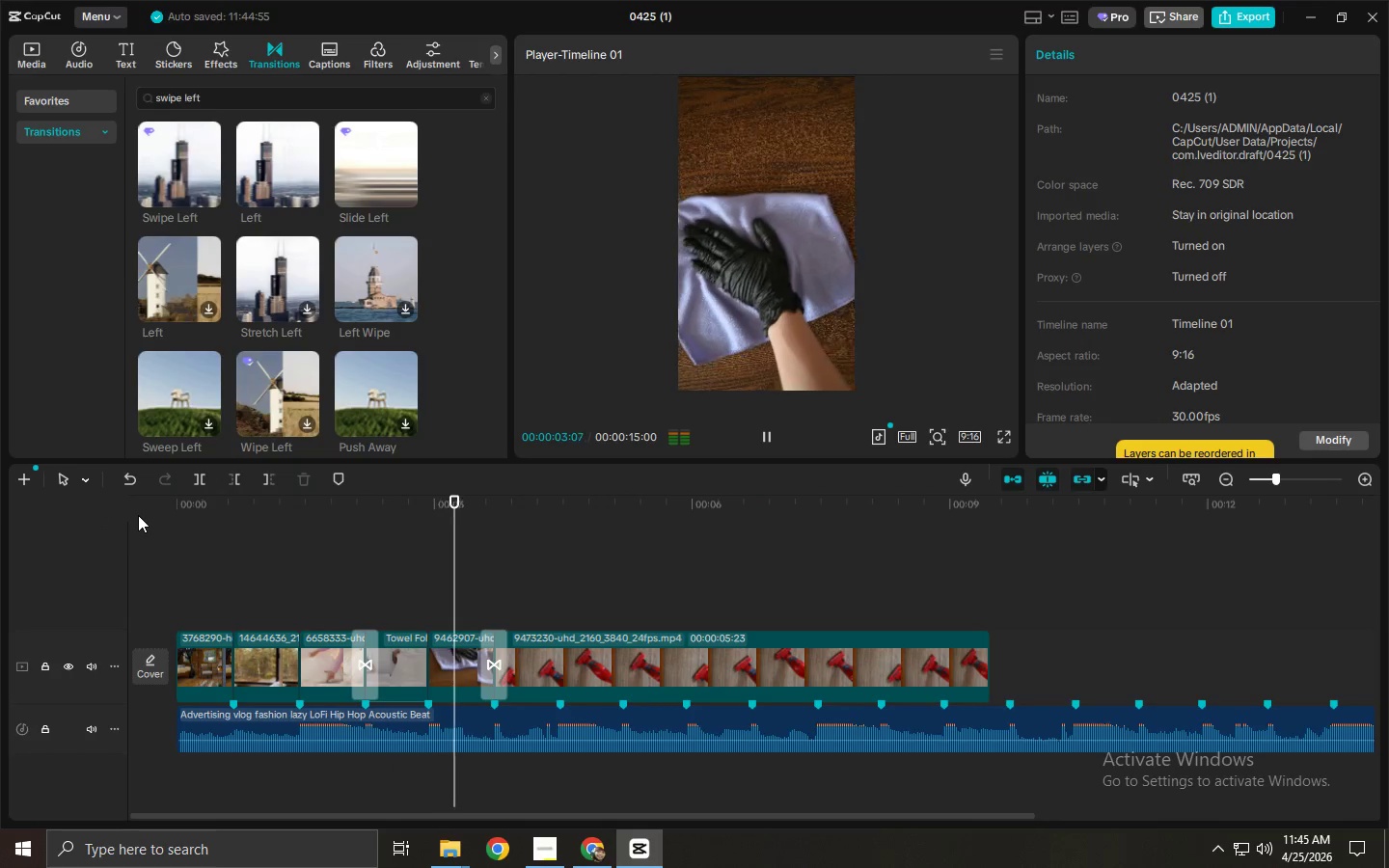 
key(Space)
 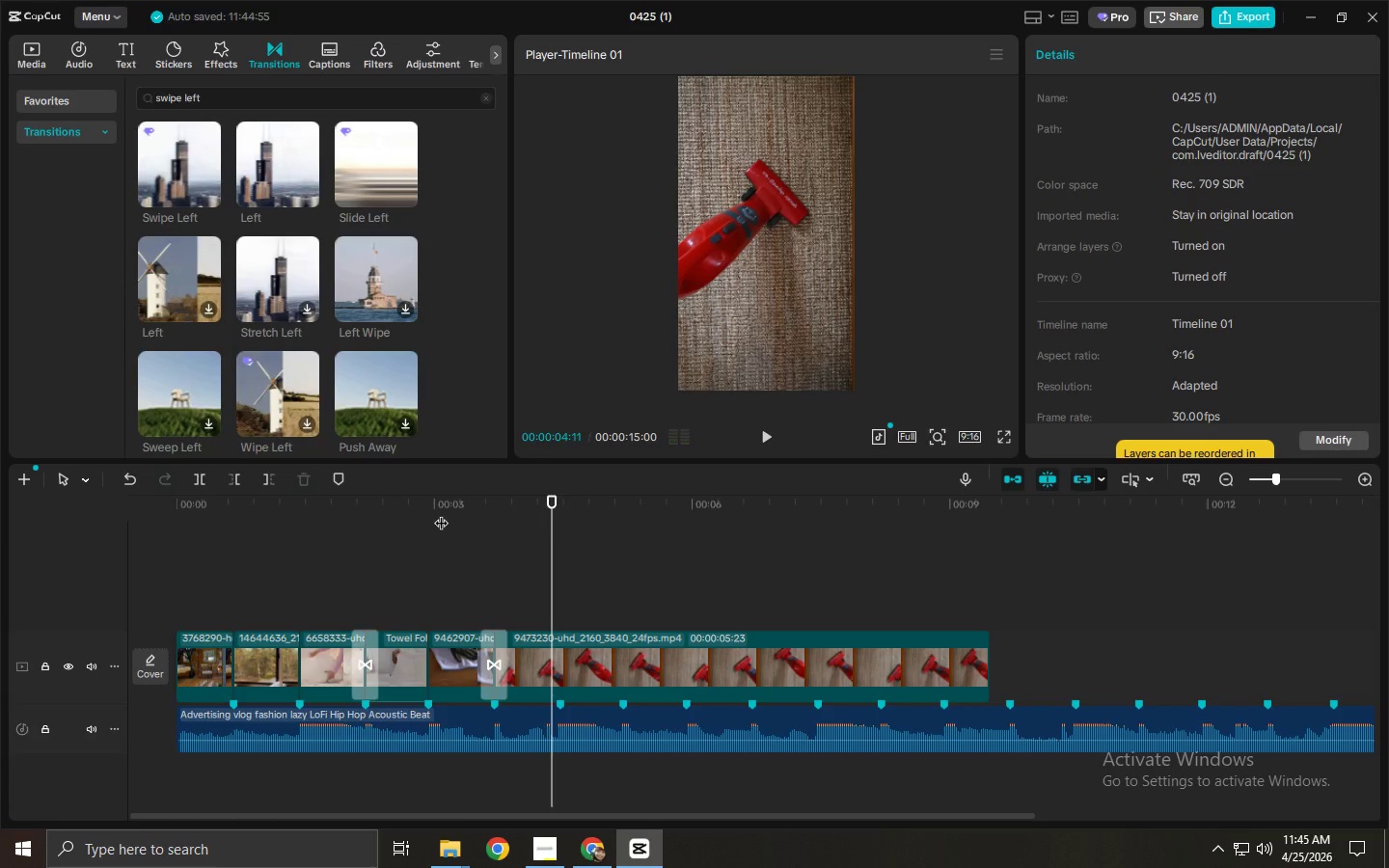 
key(Space)
 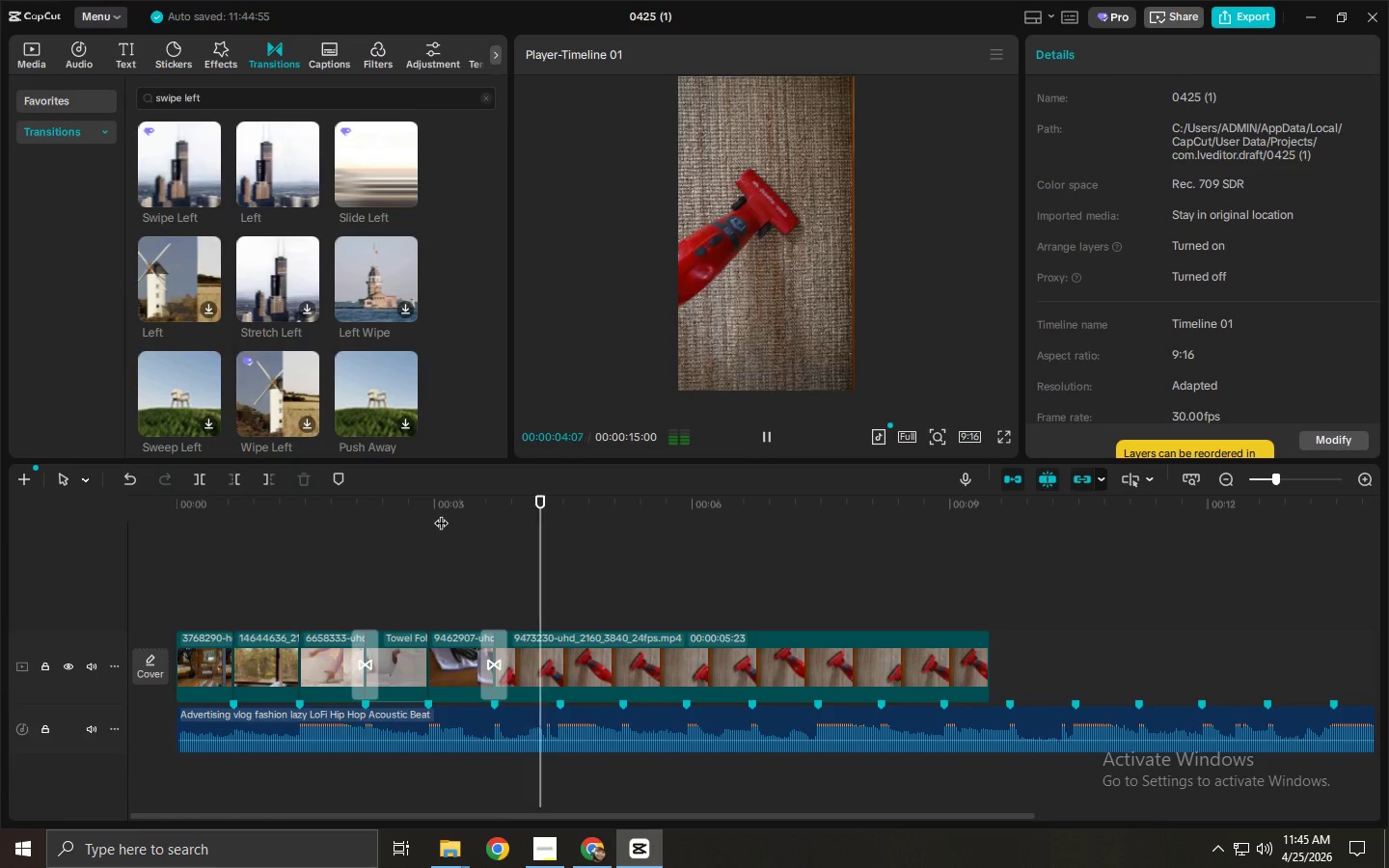 
key(Space)
 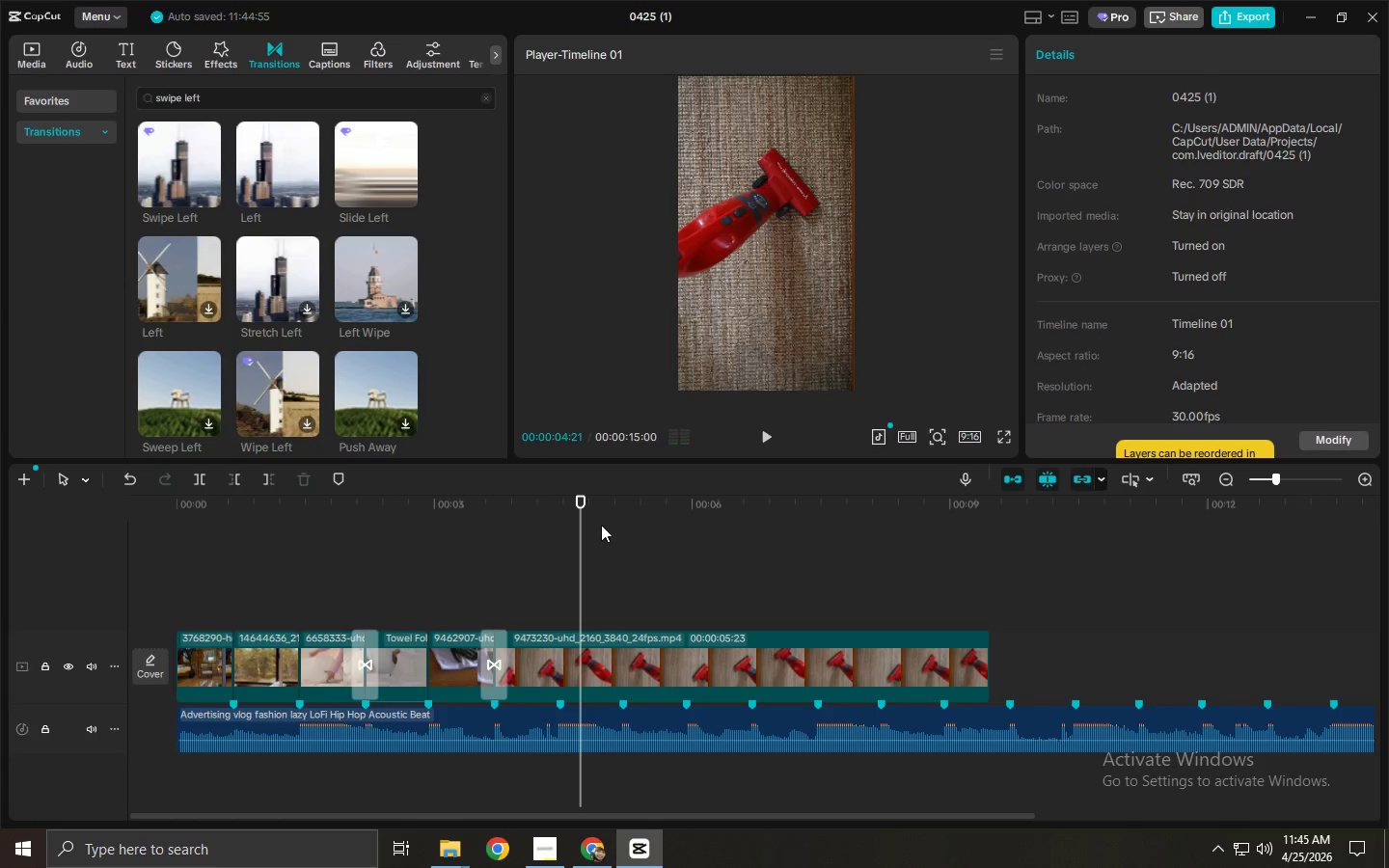 
left_click_drag(start_coordinate=[586, 514], to_coordinate=[565, 515])
 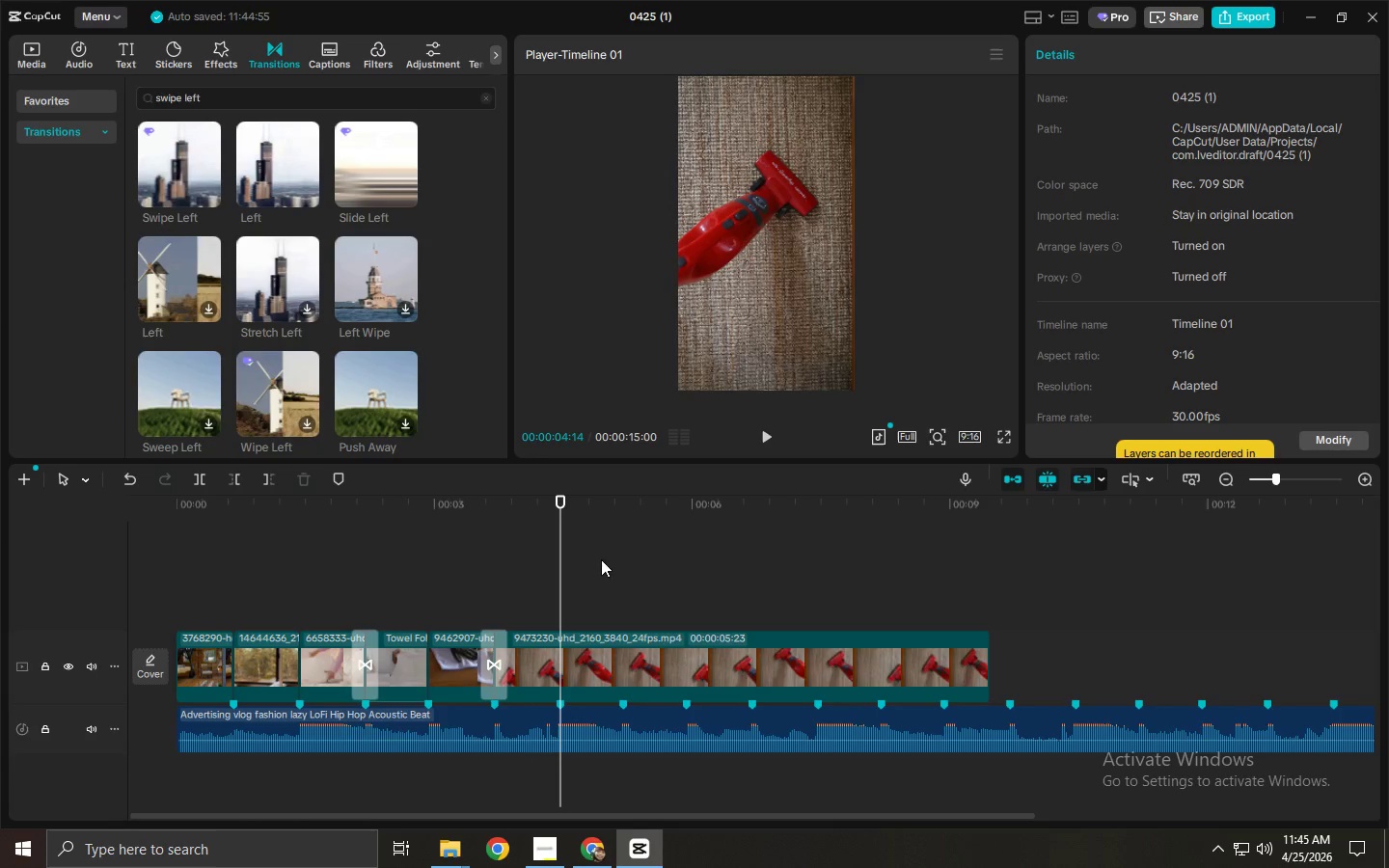 
key(Control+ControlLeft)
 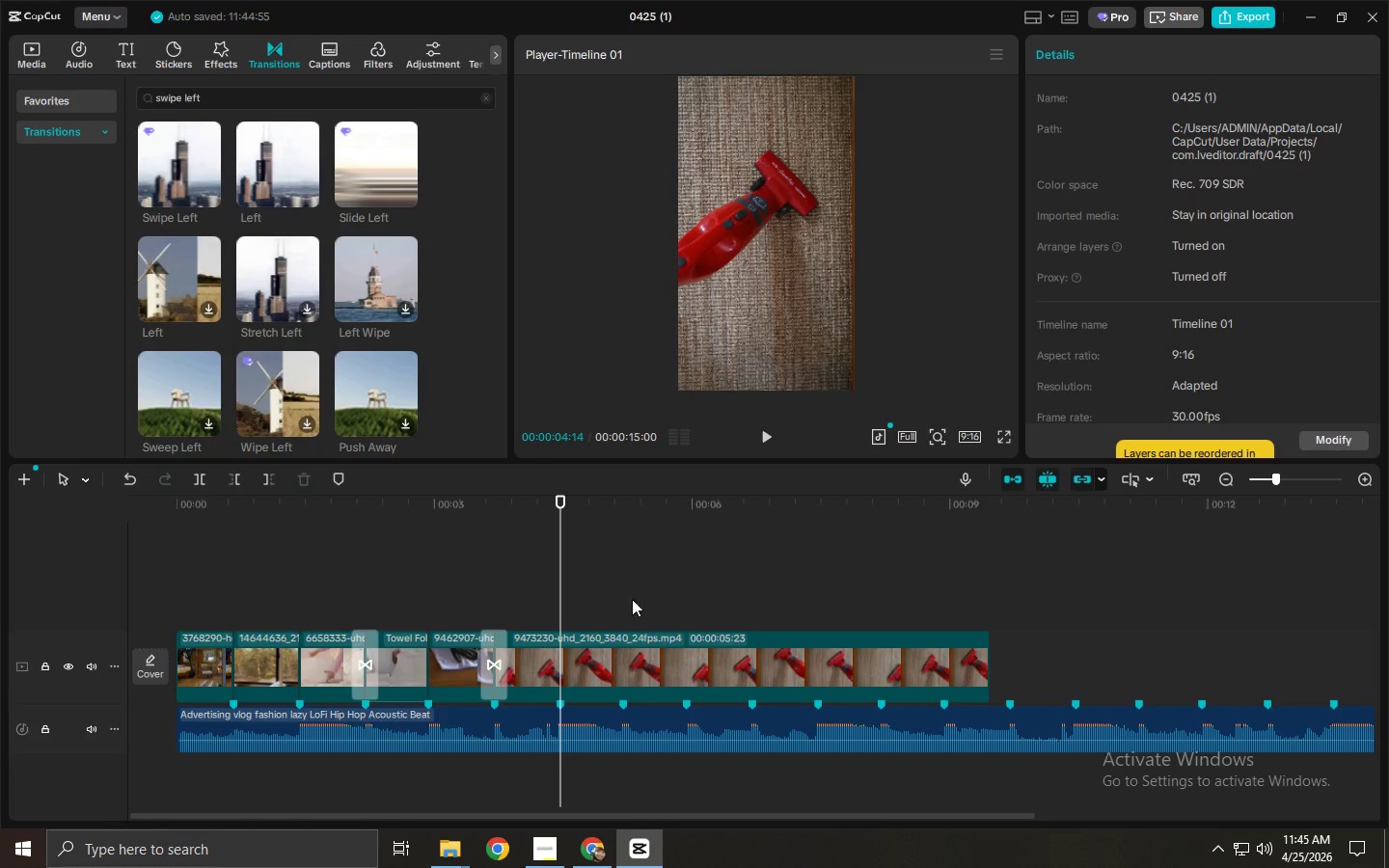 
key(Control+B)
 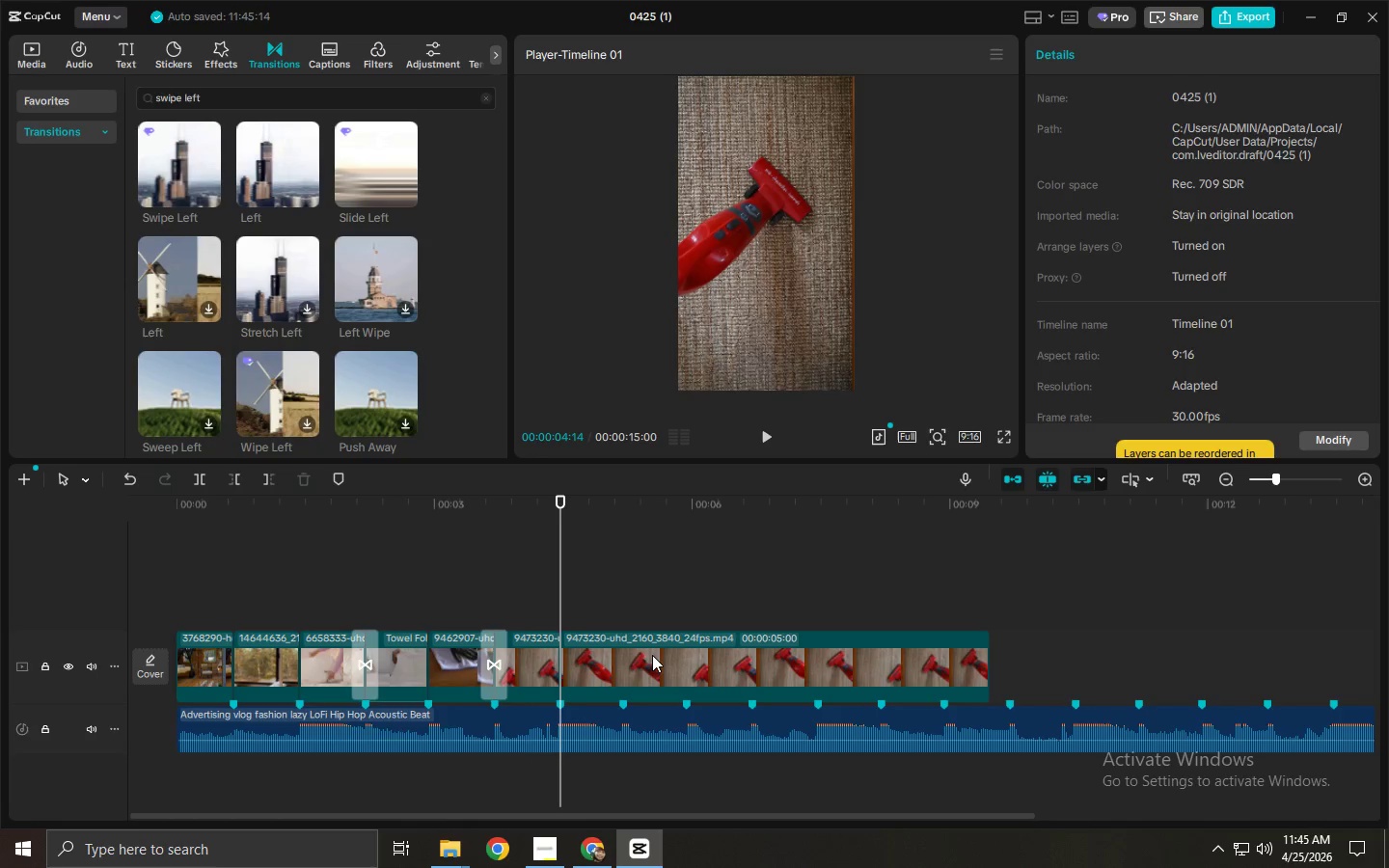 
left_click([652, 655])
 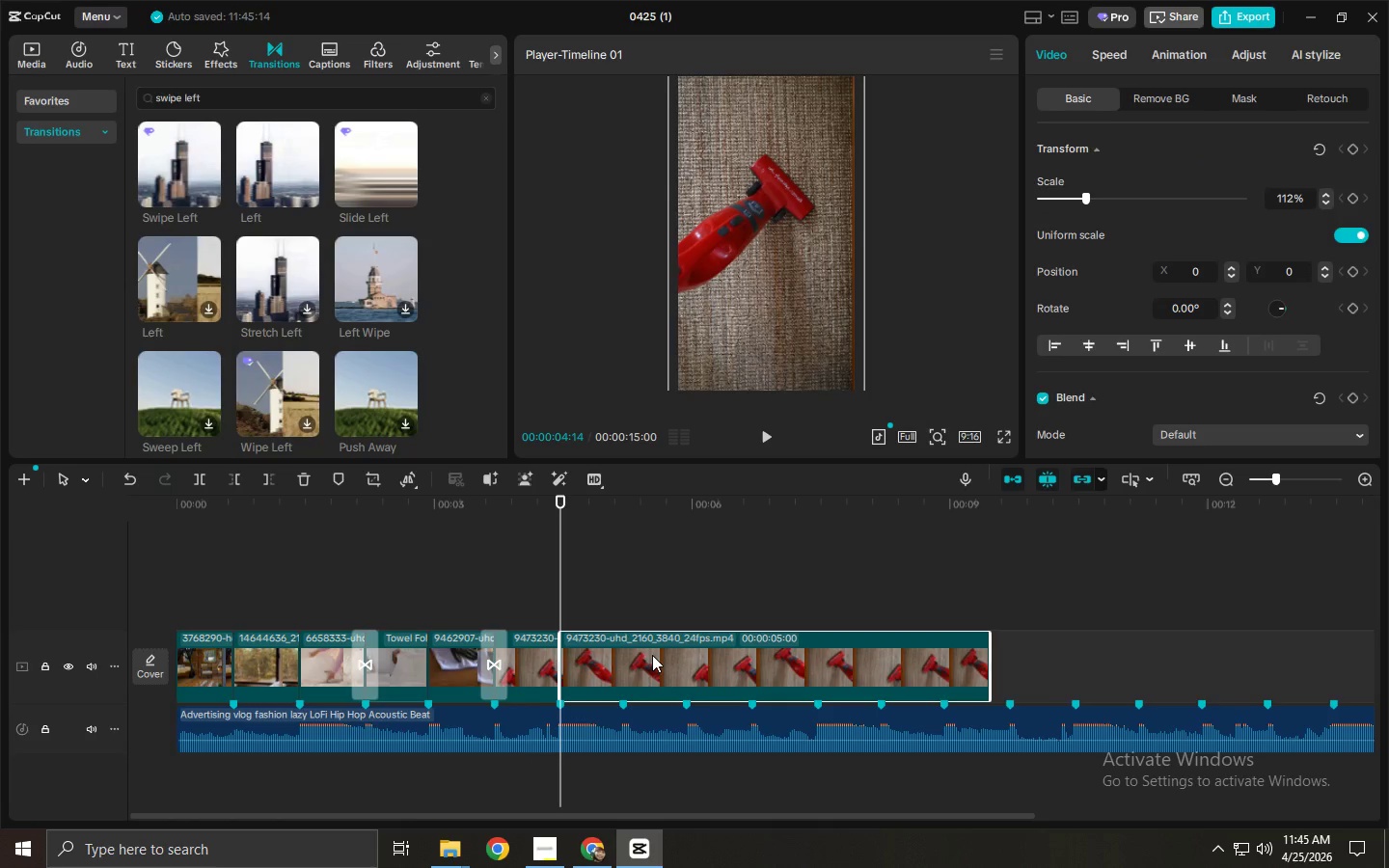 
key(Delete)
 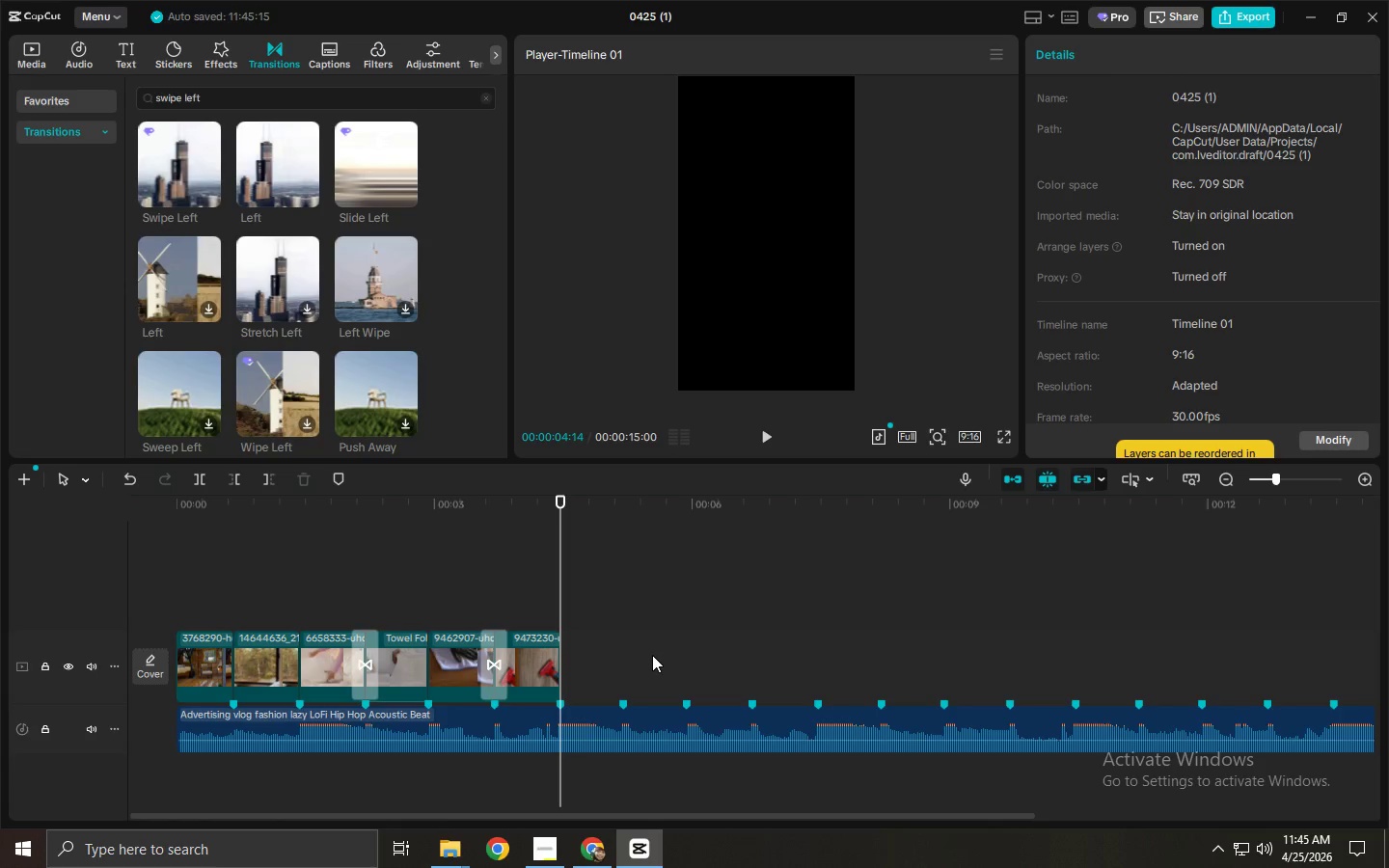 
wait(18.38)
 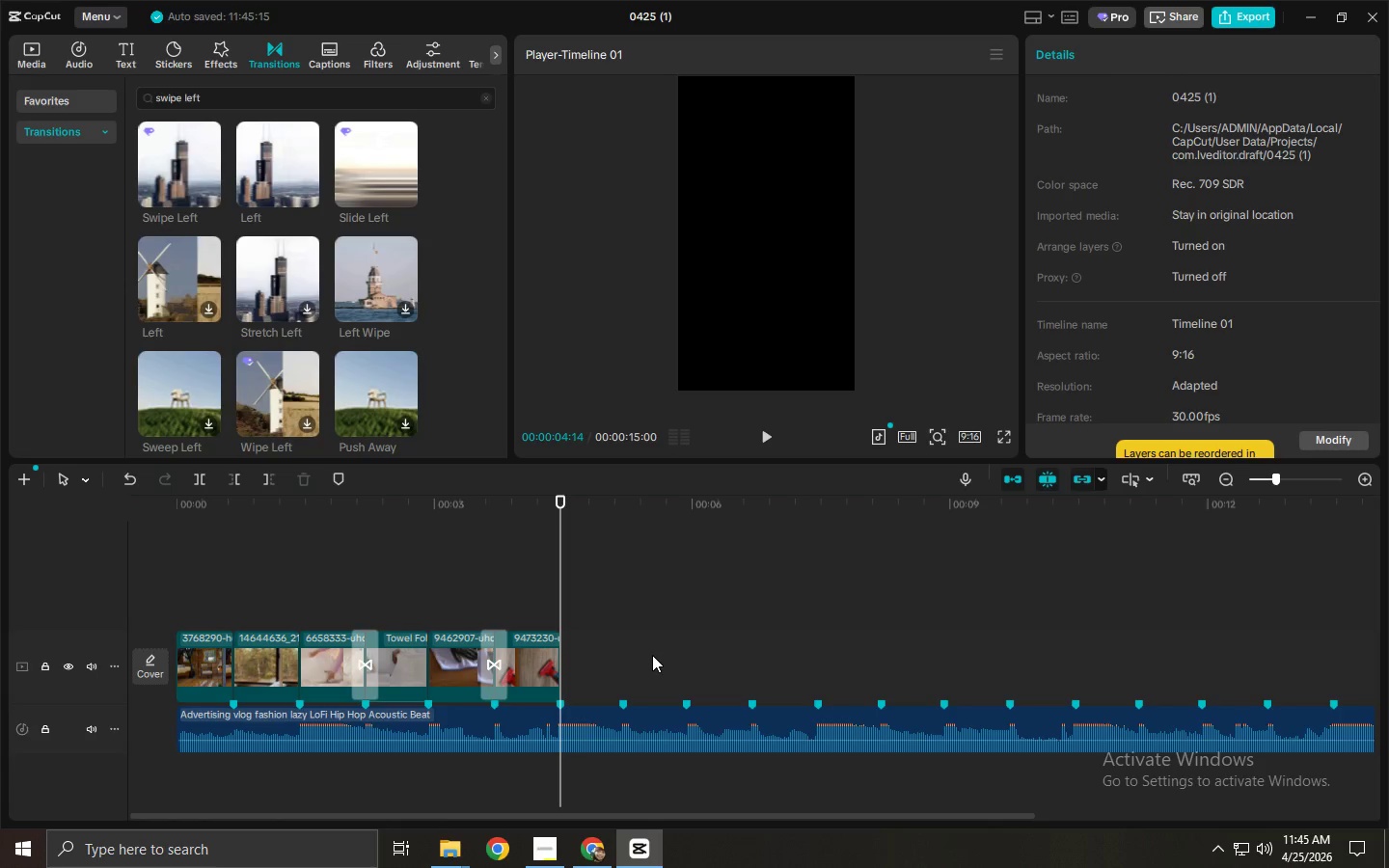 
left_click_drag(start_coordinate=[228, 513], to_coordinate=[119, 513])
 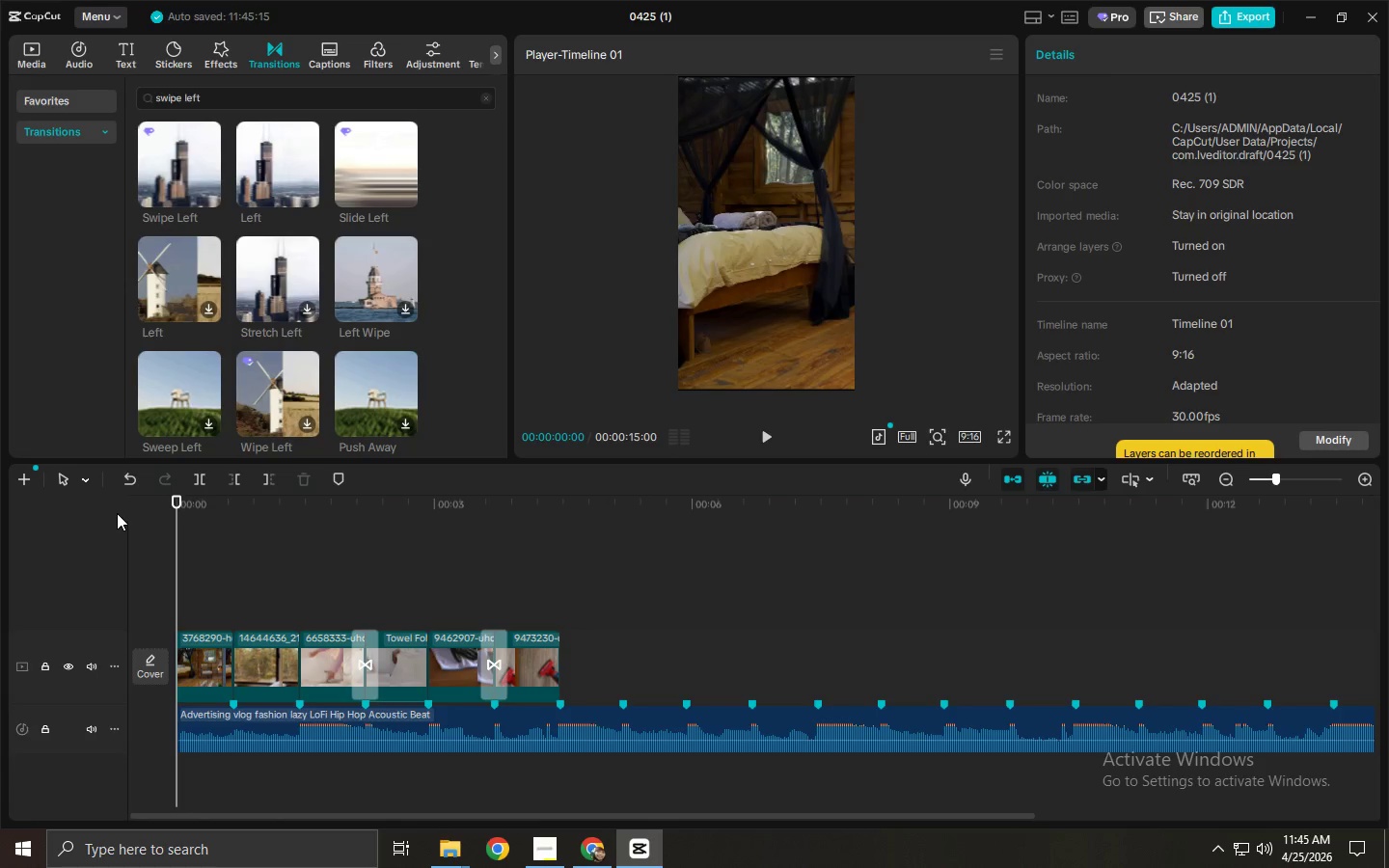 
key(Space)
 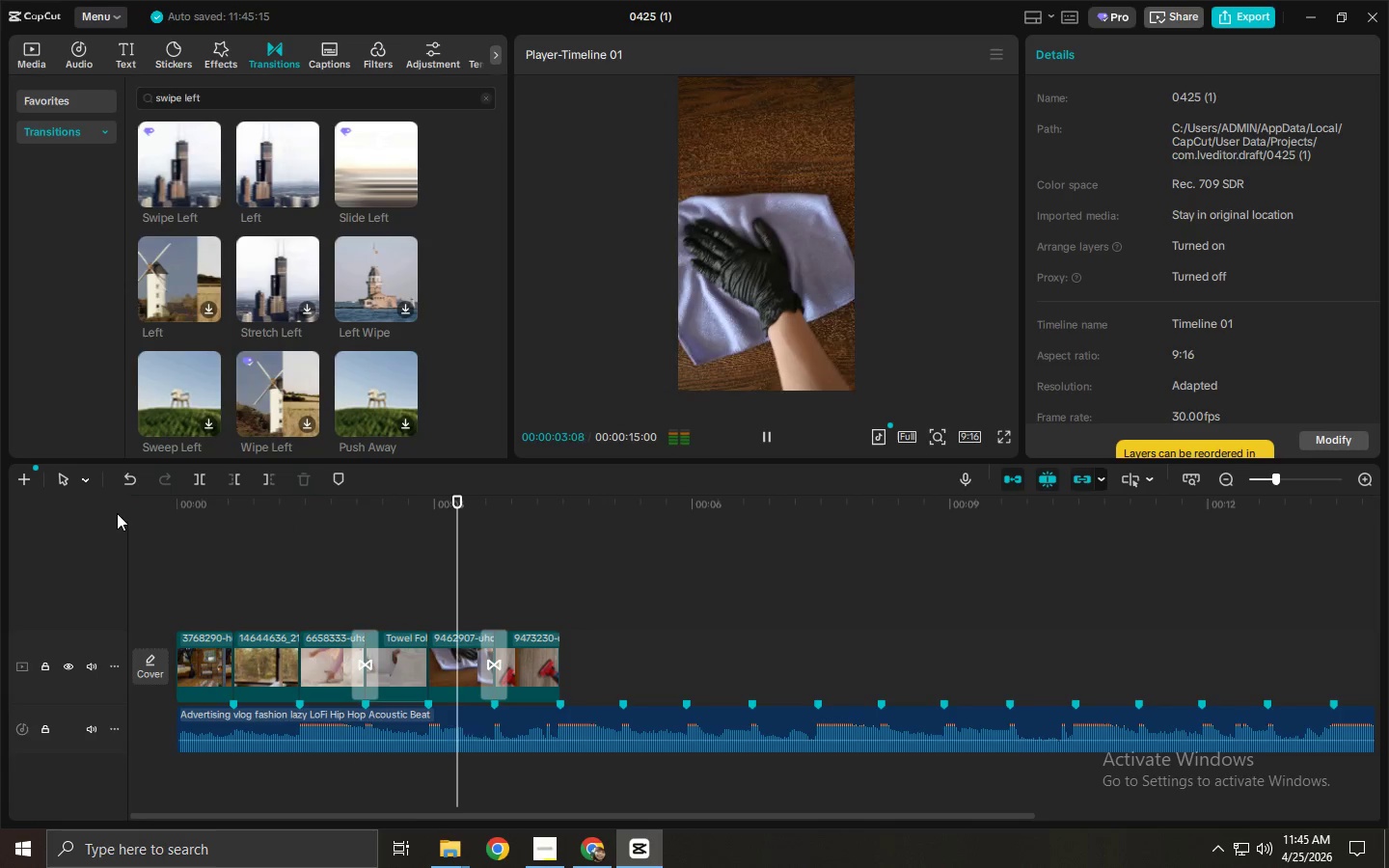 
key(Space)
 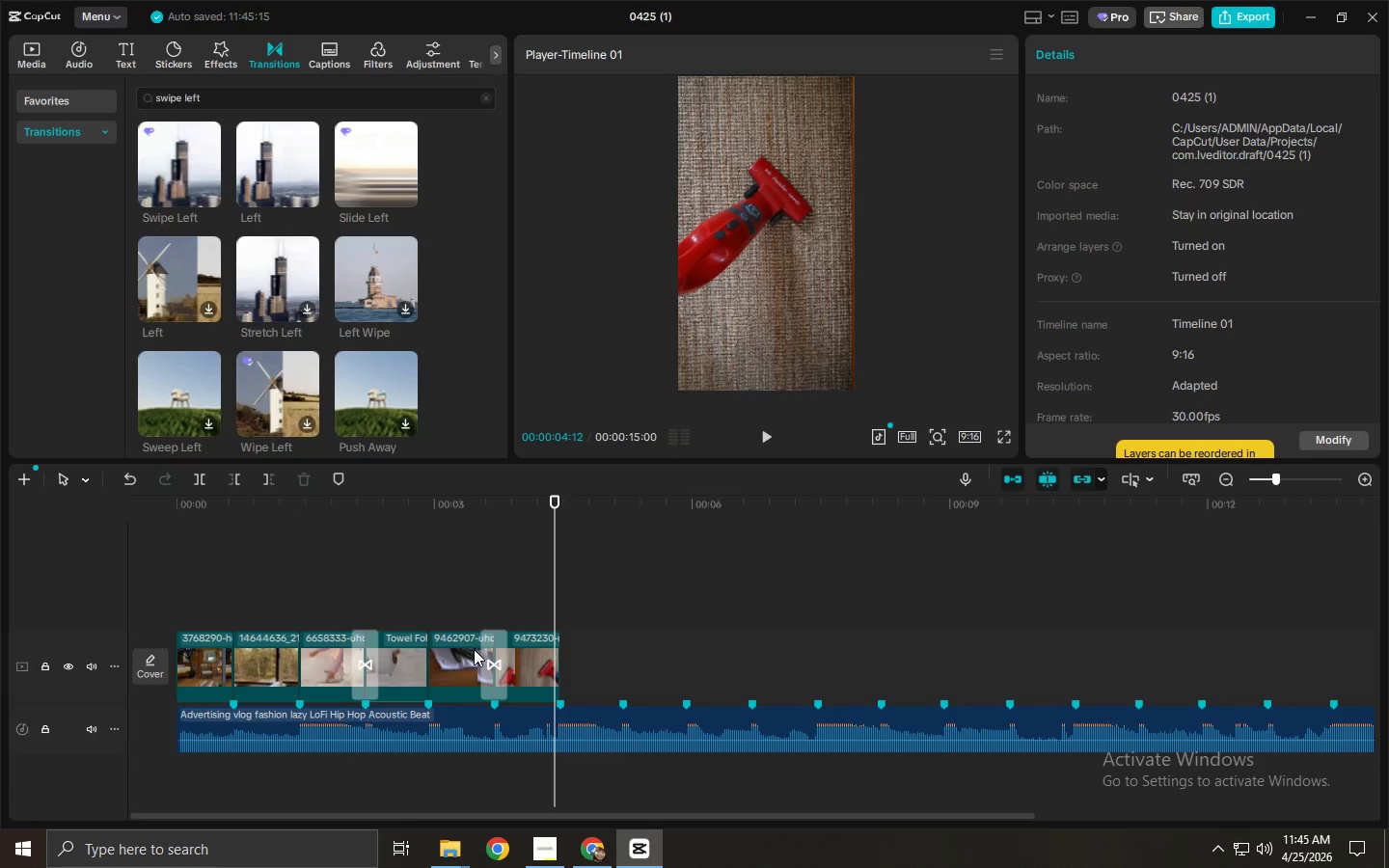 
left_click([488, 652])
 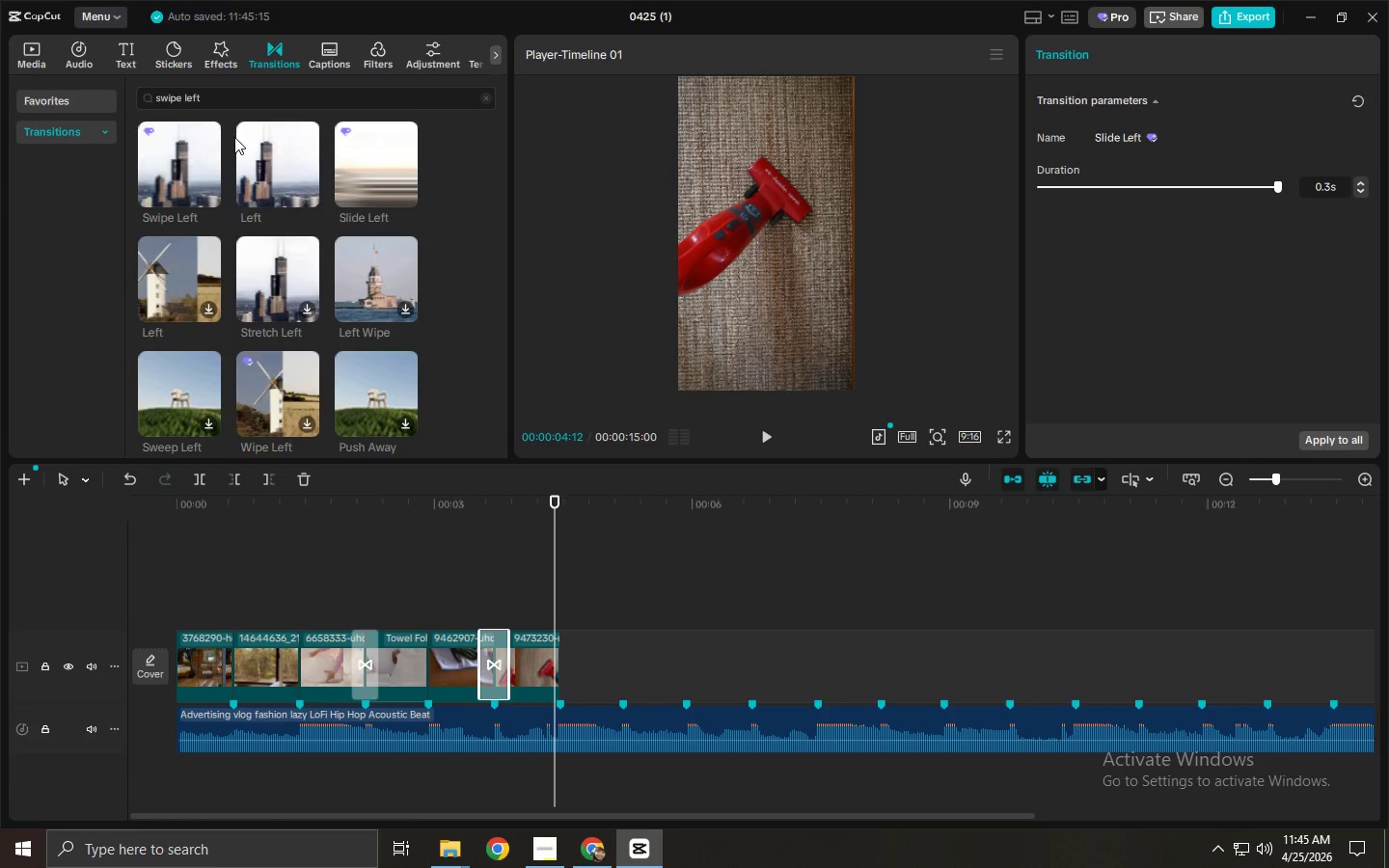 
left_click([204, 100])
 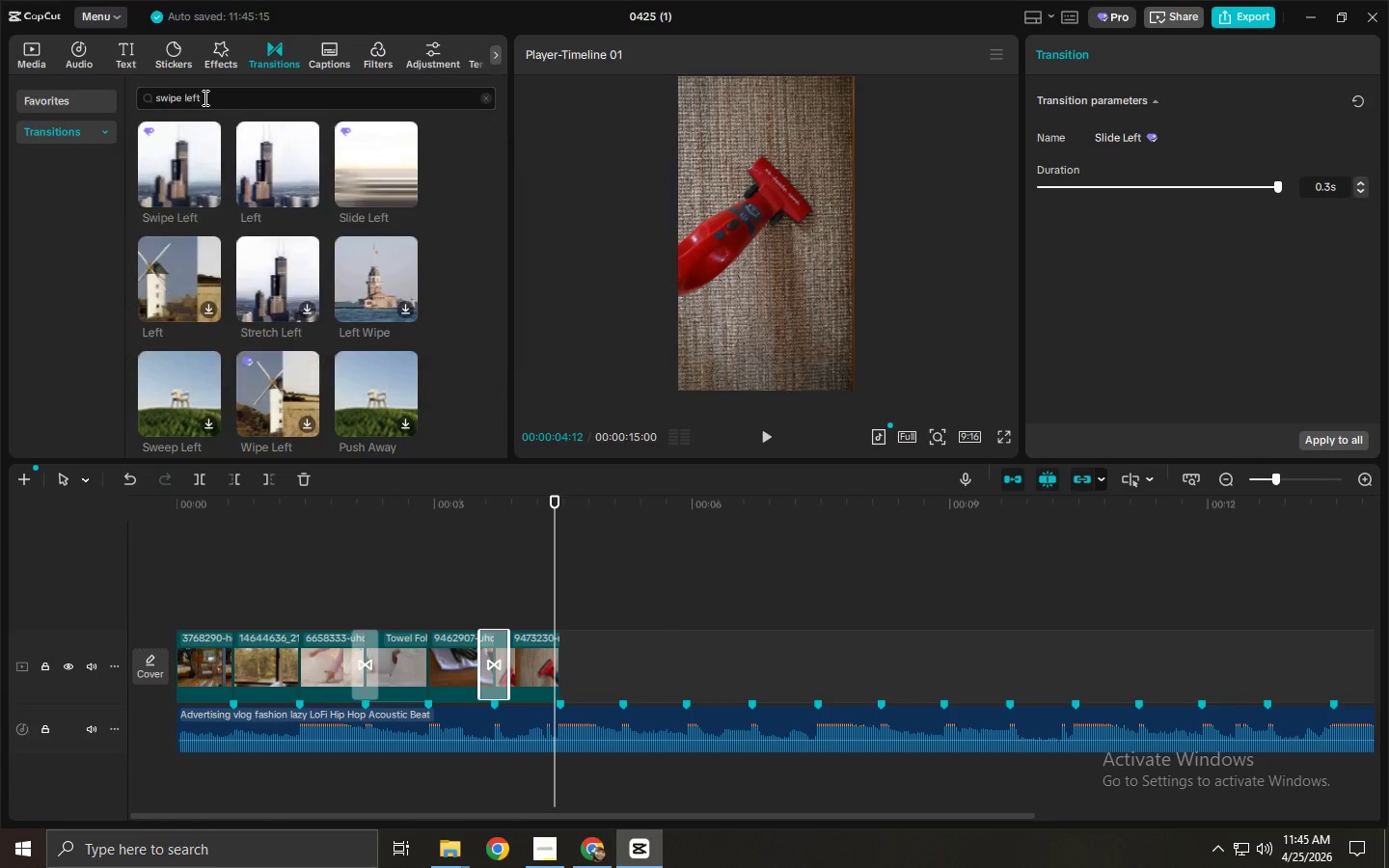 
key(Backspace)
key(Backspace)
key(Backspace)
key(Backspace)
type(right)
 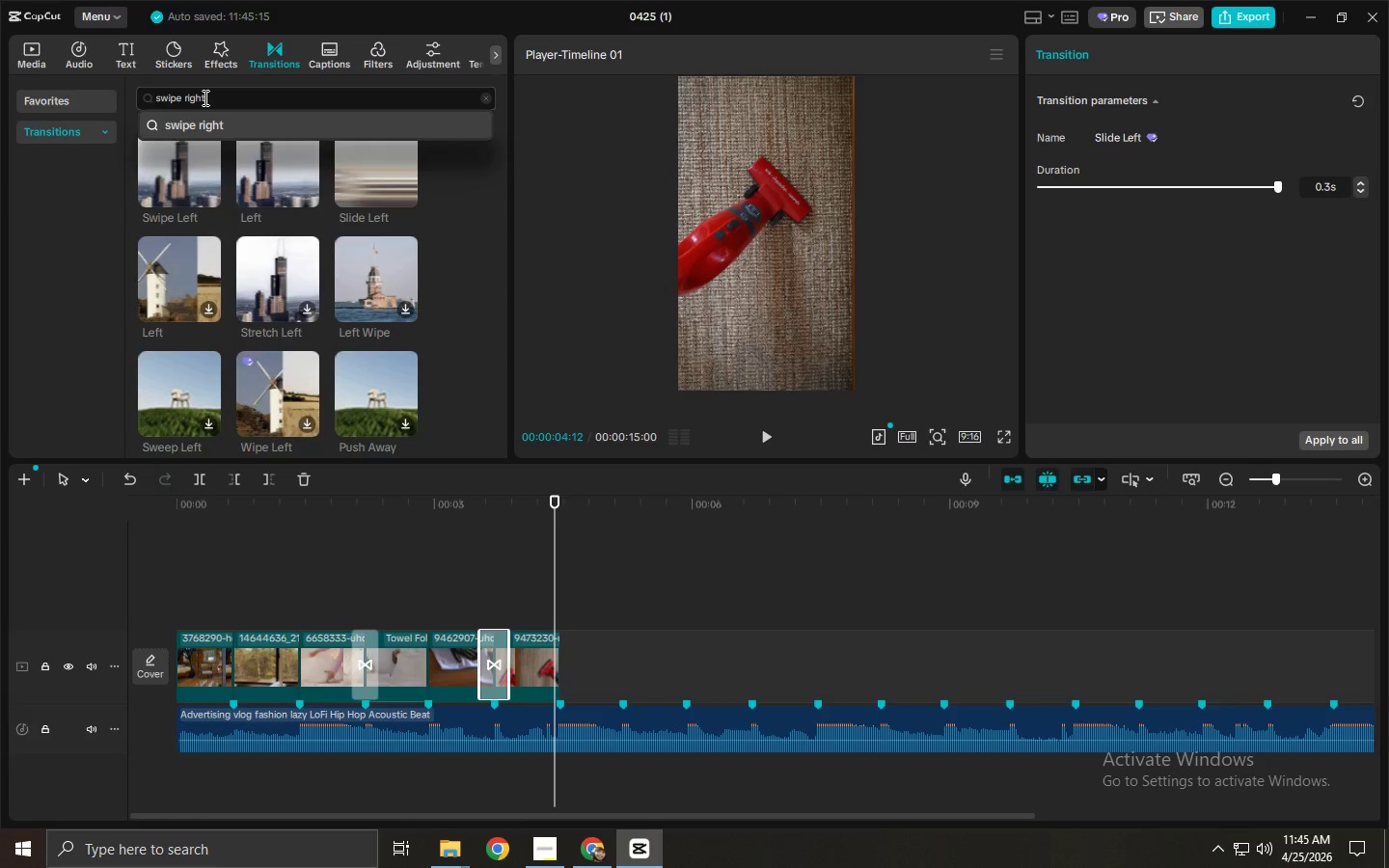 
key(Enter)
 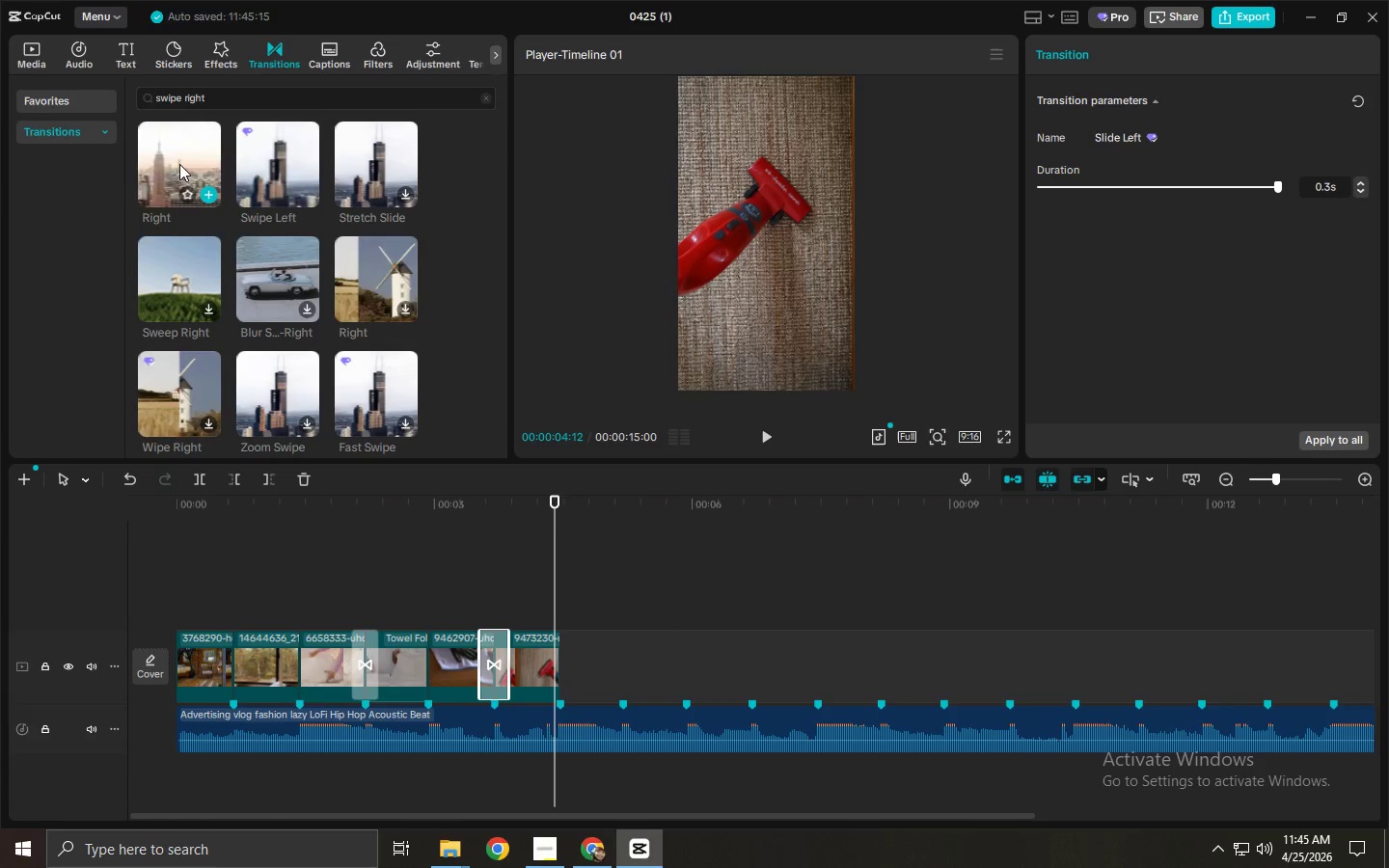 
left_click([503, 642])
 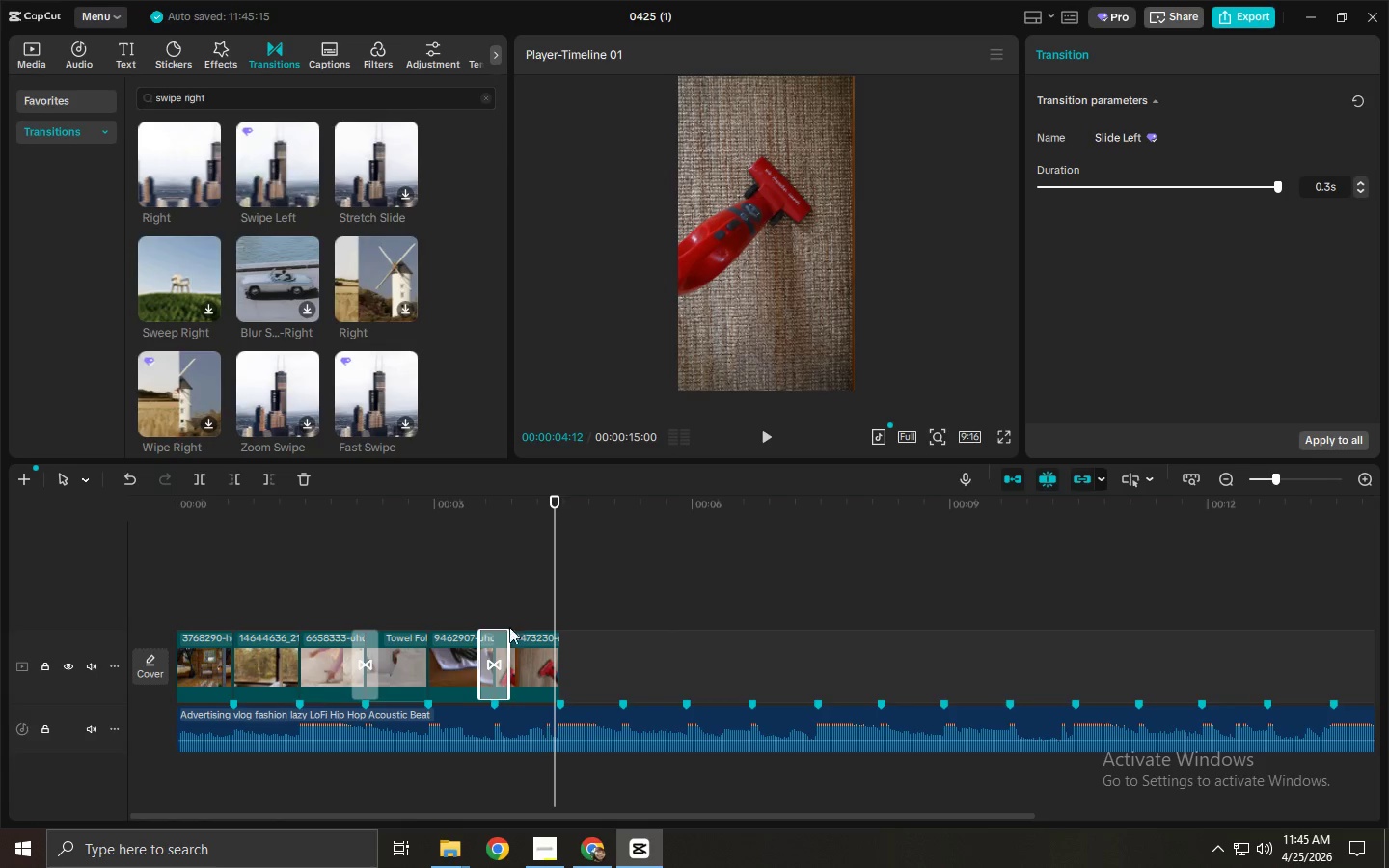 
key(Delete)
 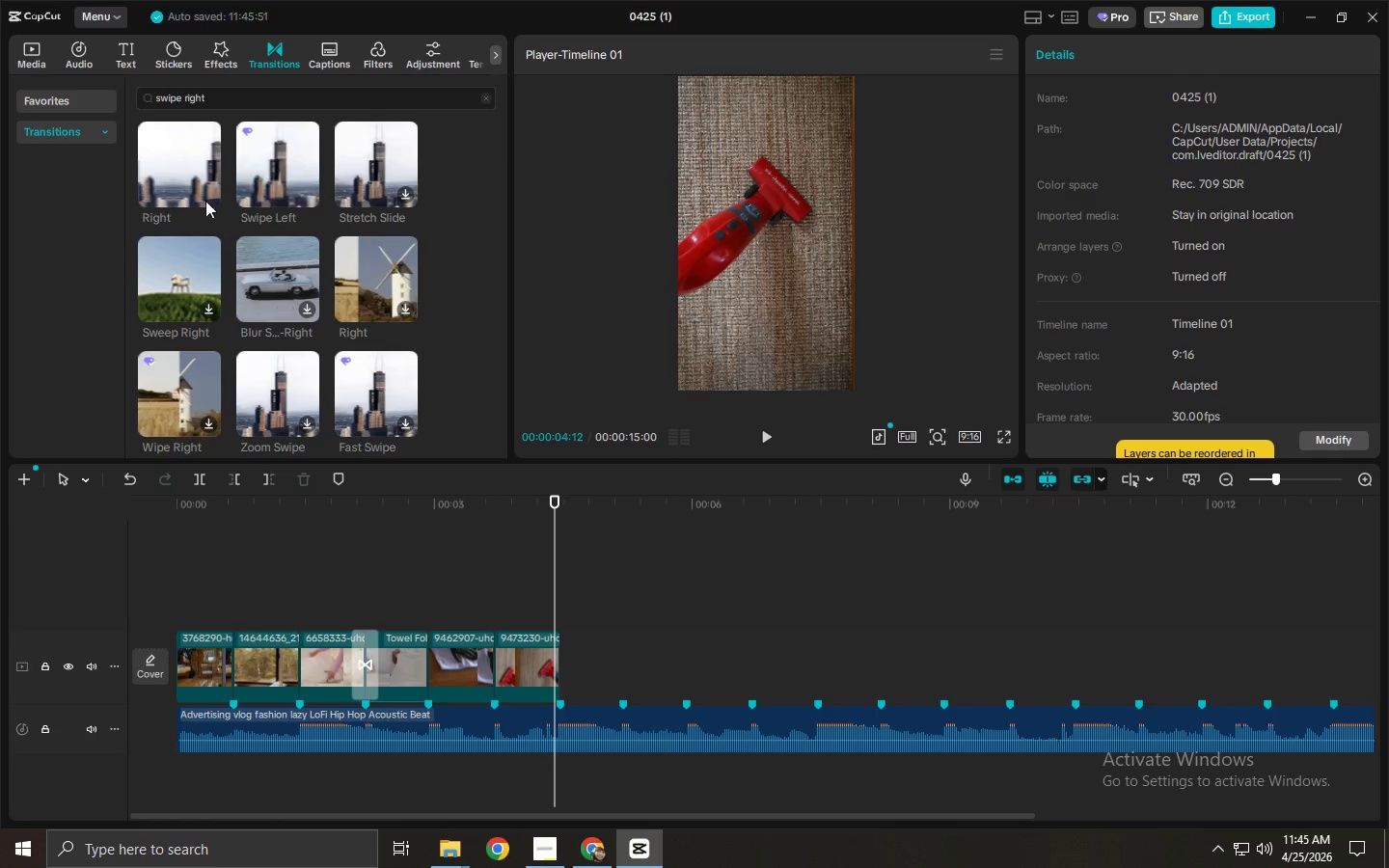 
left_click_drag(start_coordinate=[190, 168], to_coordinate=[479, 661])
 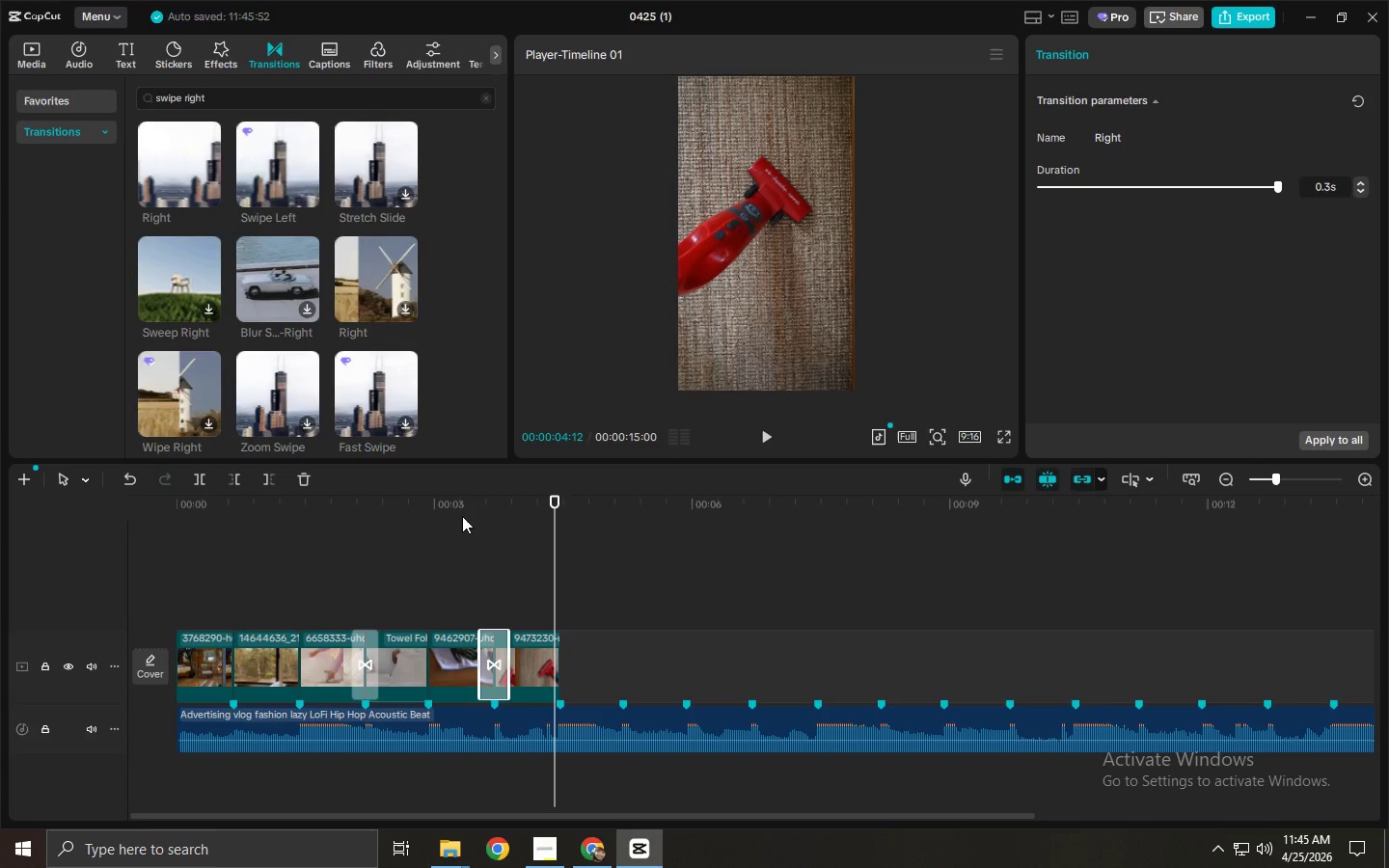 
left_click([459, 510])
 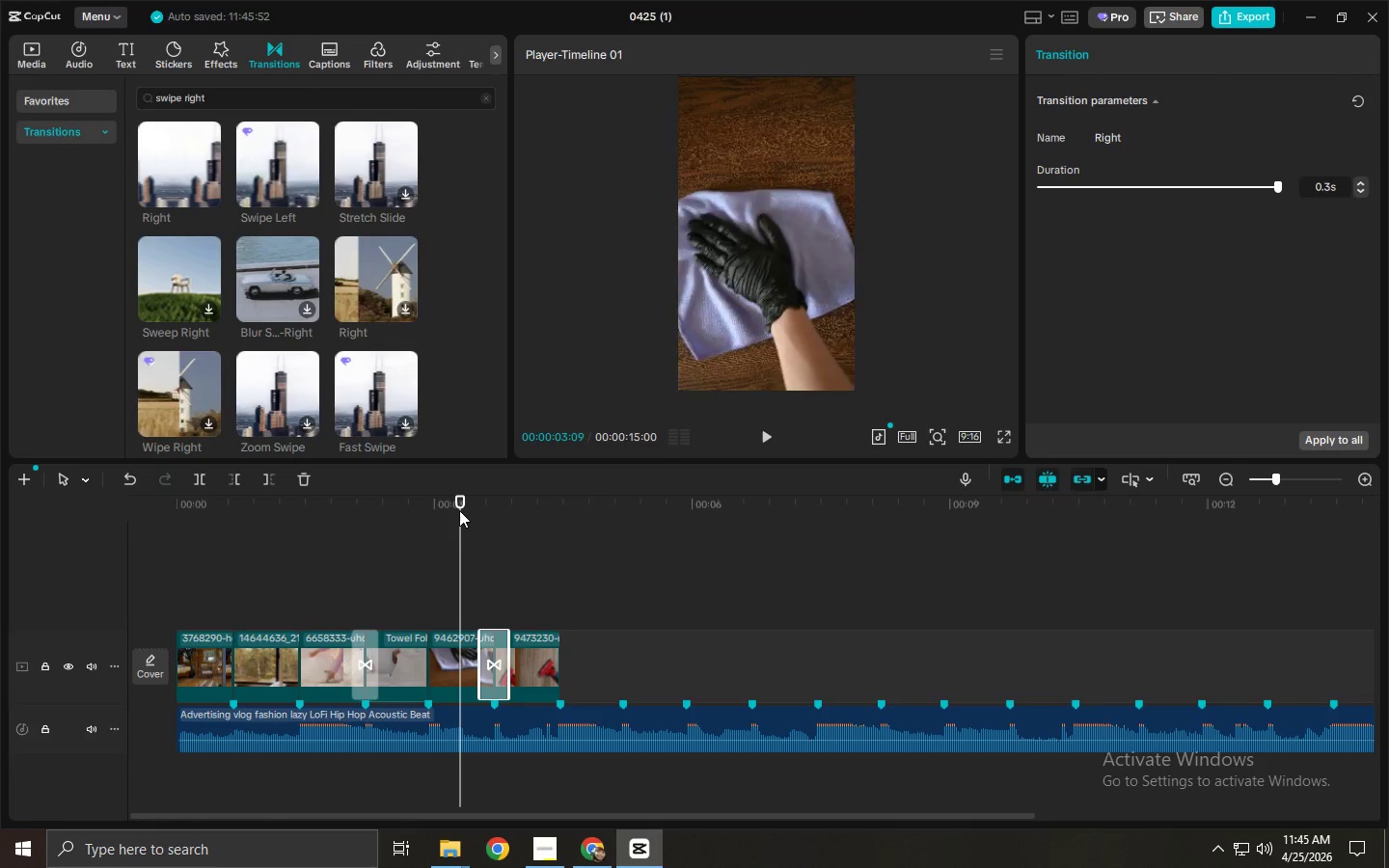 
key(Space)
 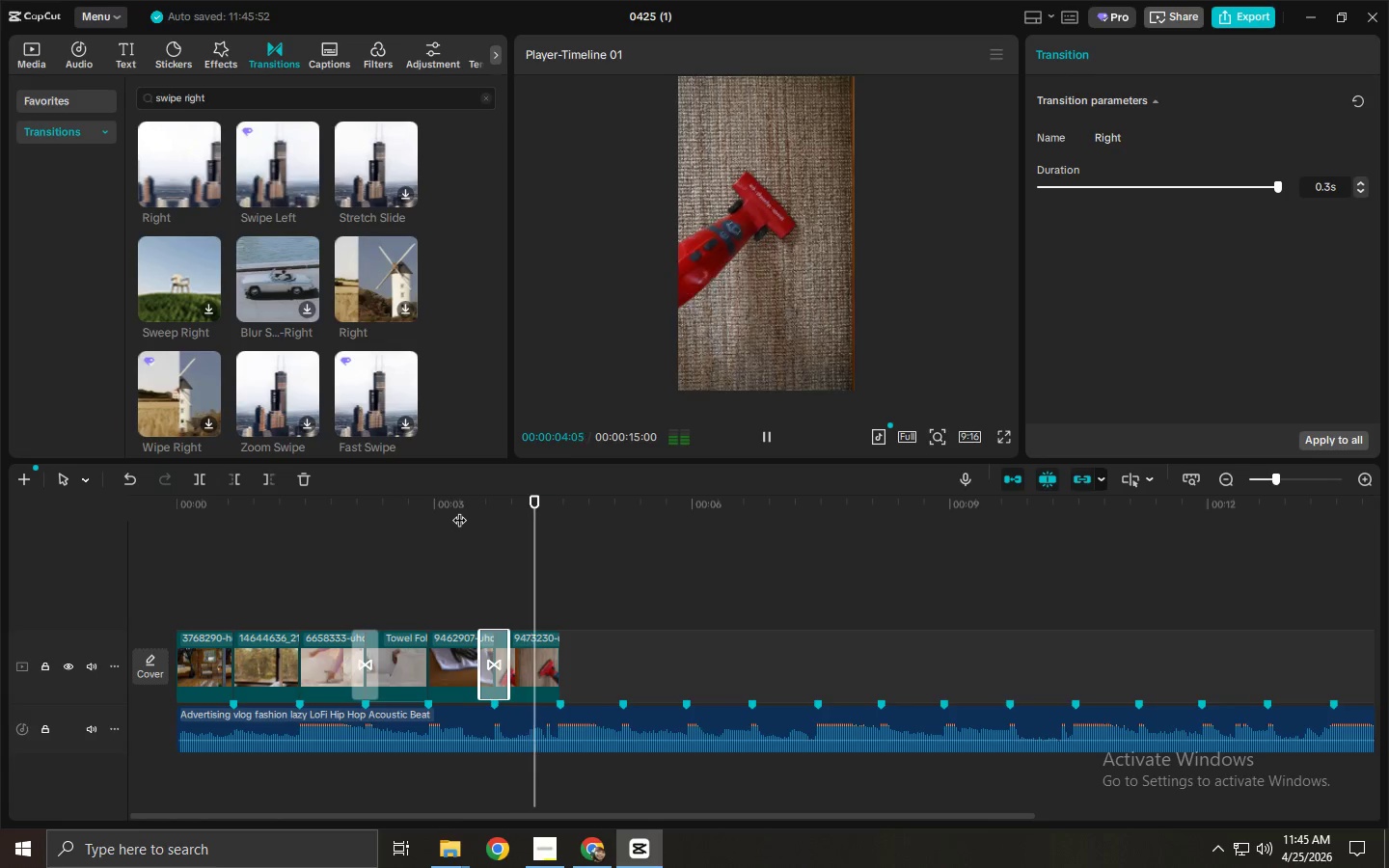 
key(Space)
 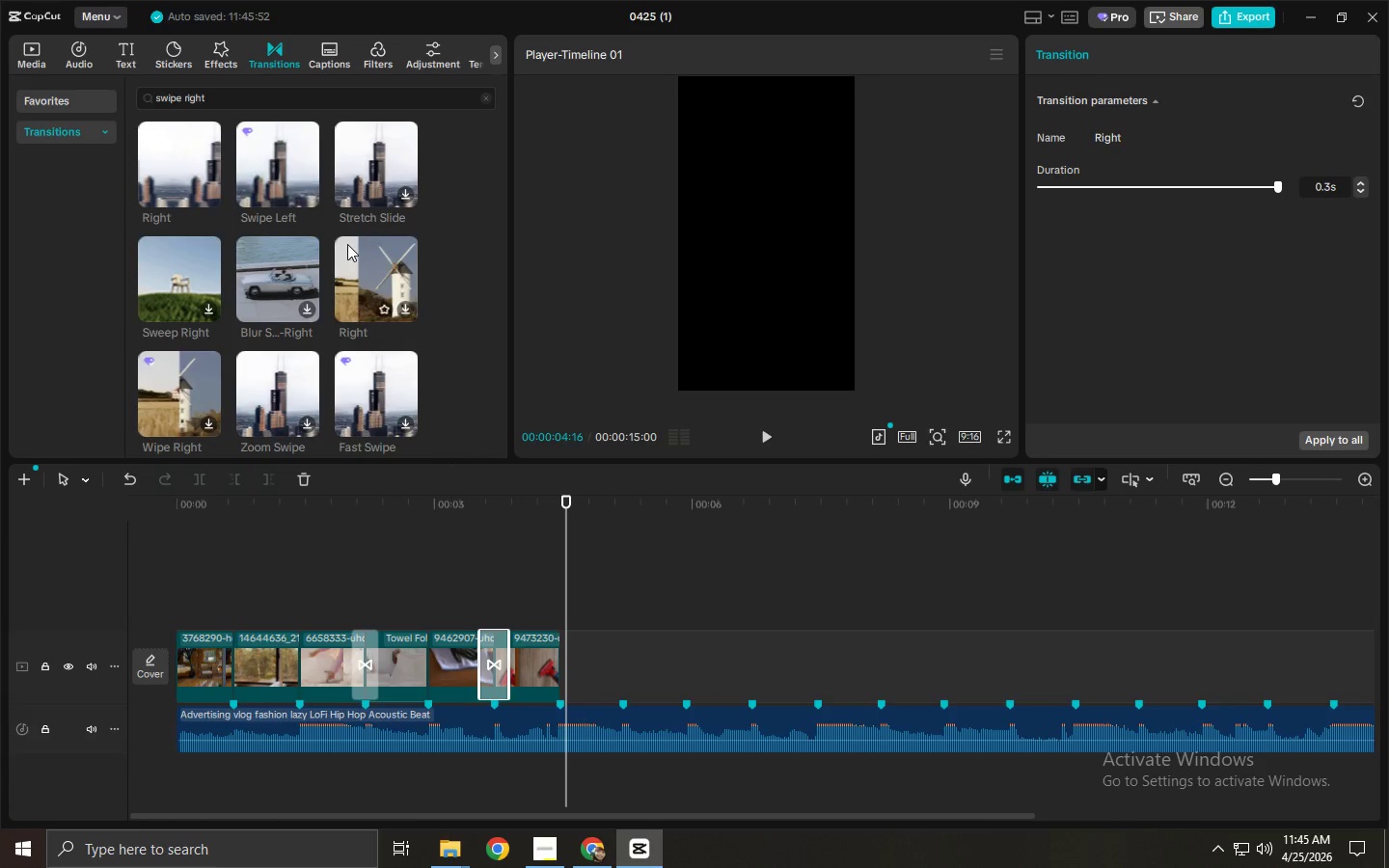 
mouse_move([341, 174])
 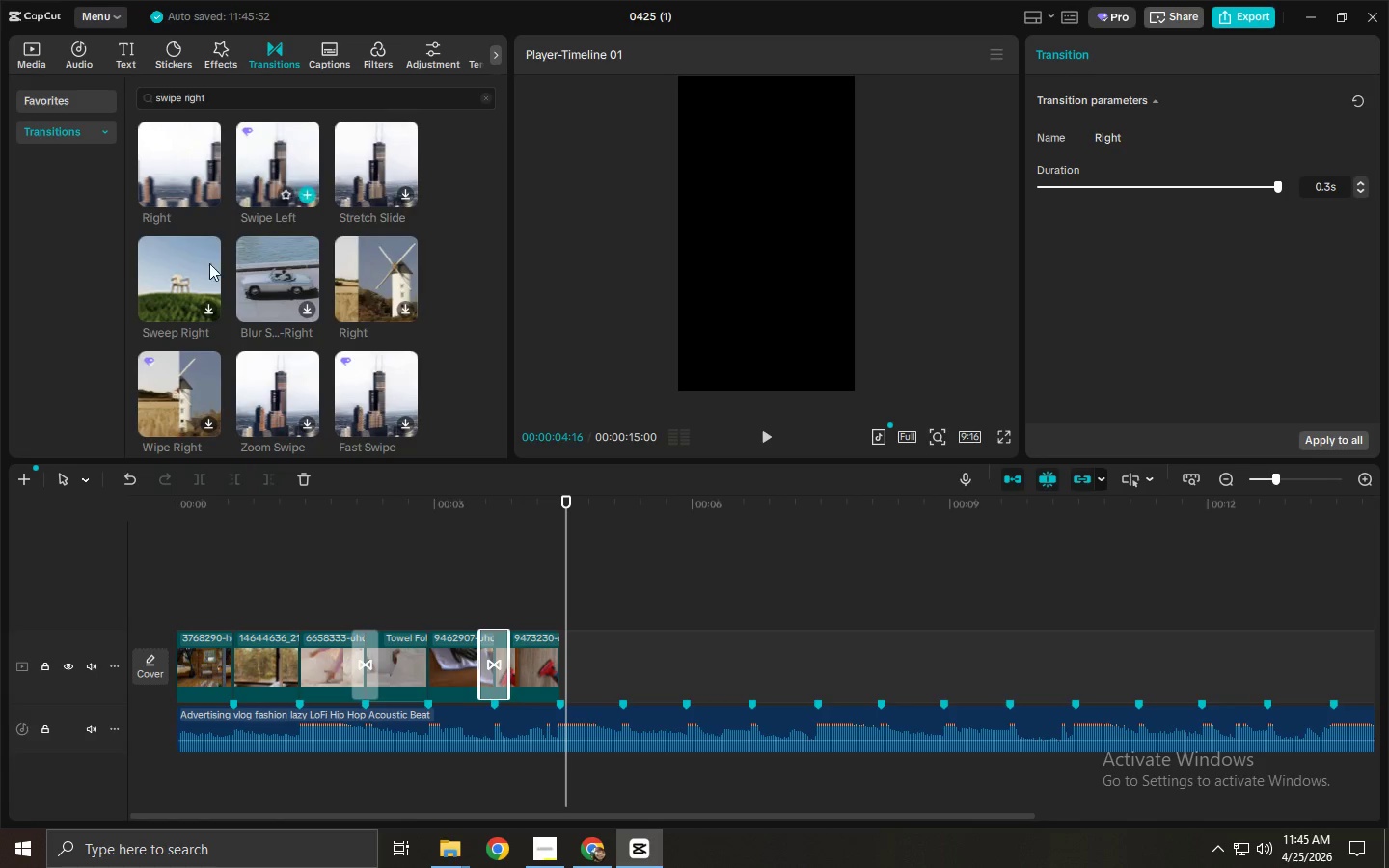 
mouse_move([204, 290])
 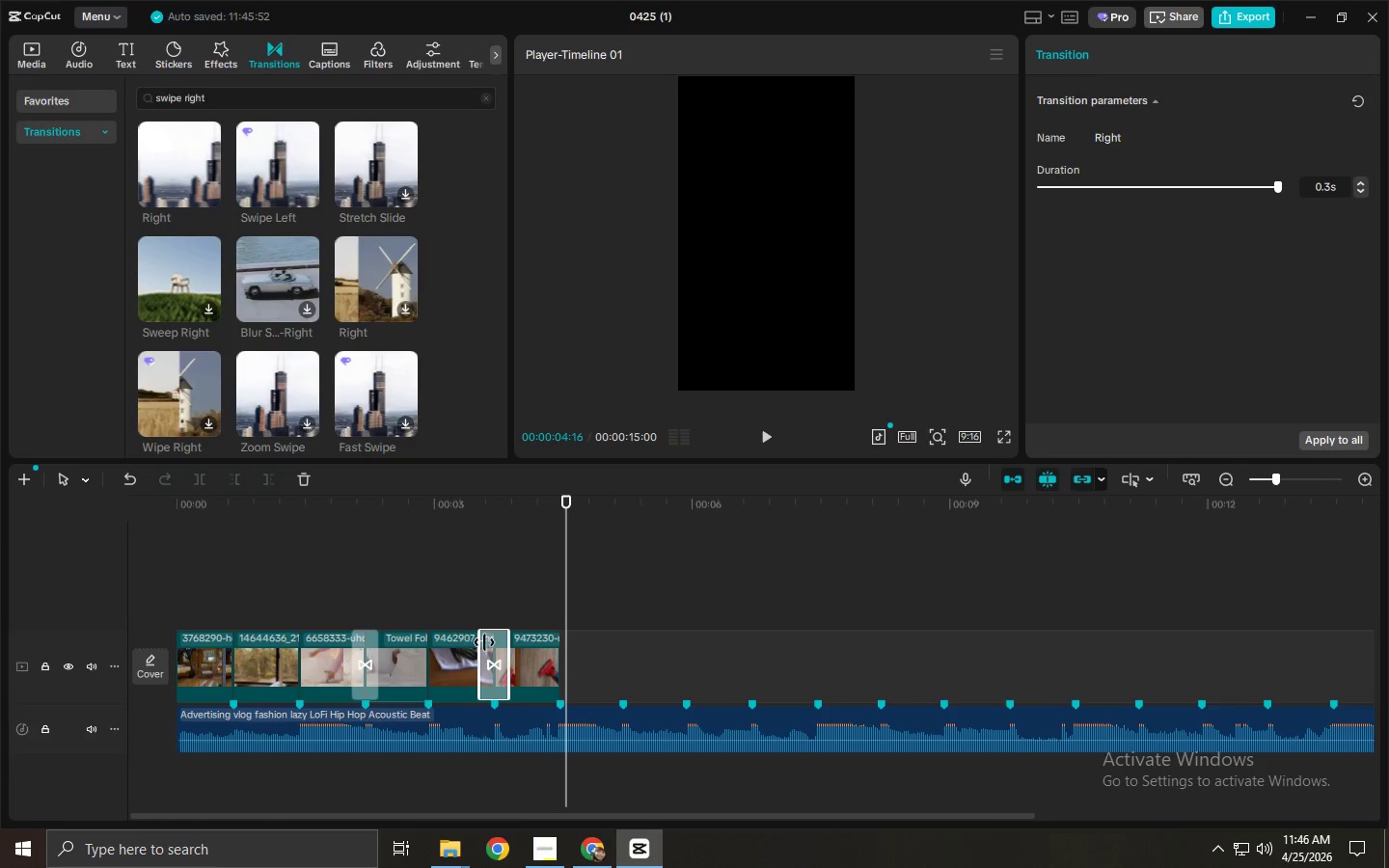 
left_click([493, 649])
 